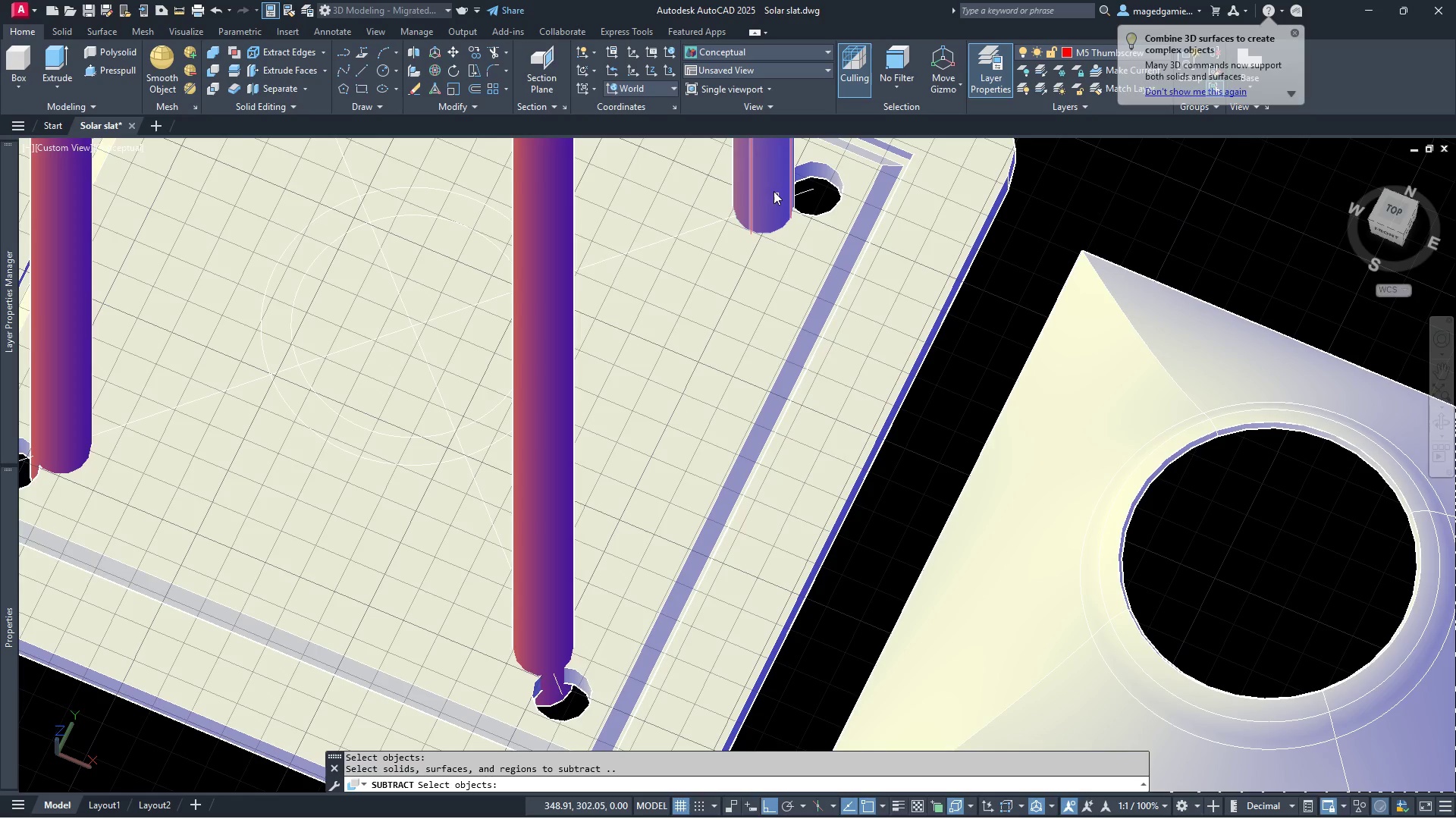 
left_click([768, 184])
 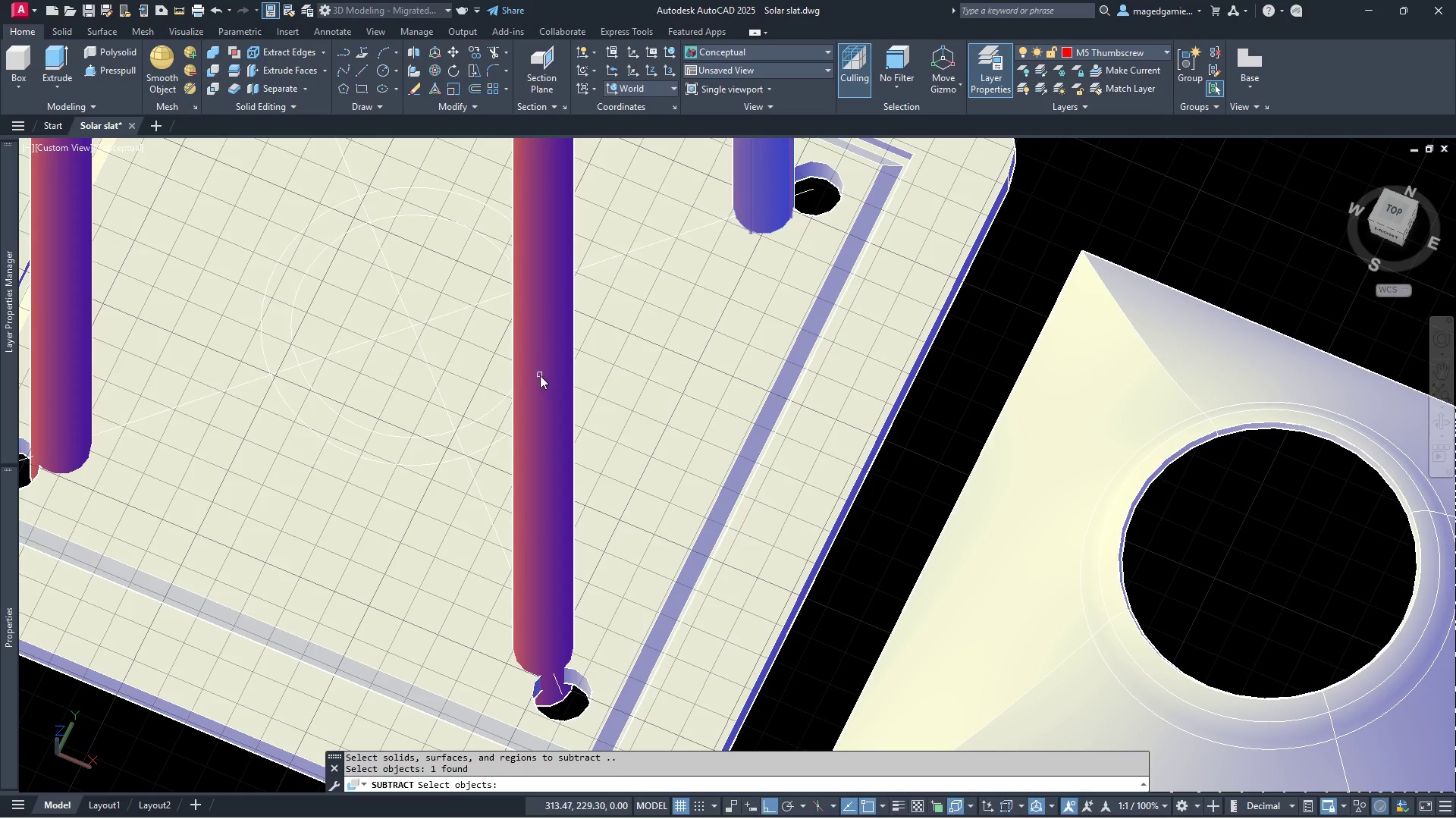 
left_click([542, 377])
 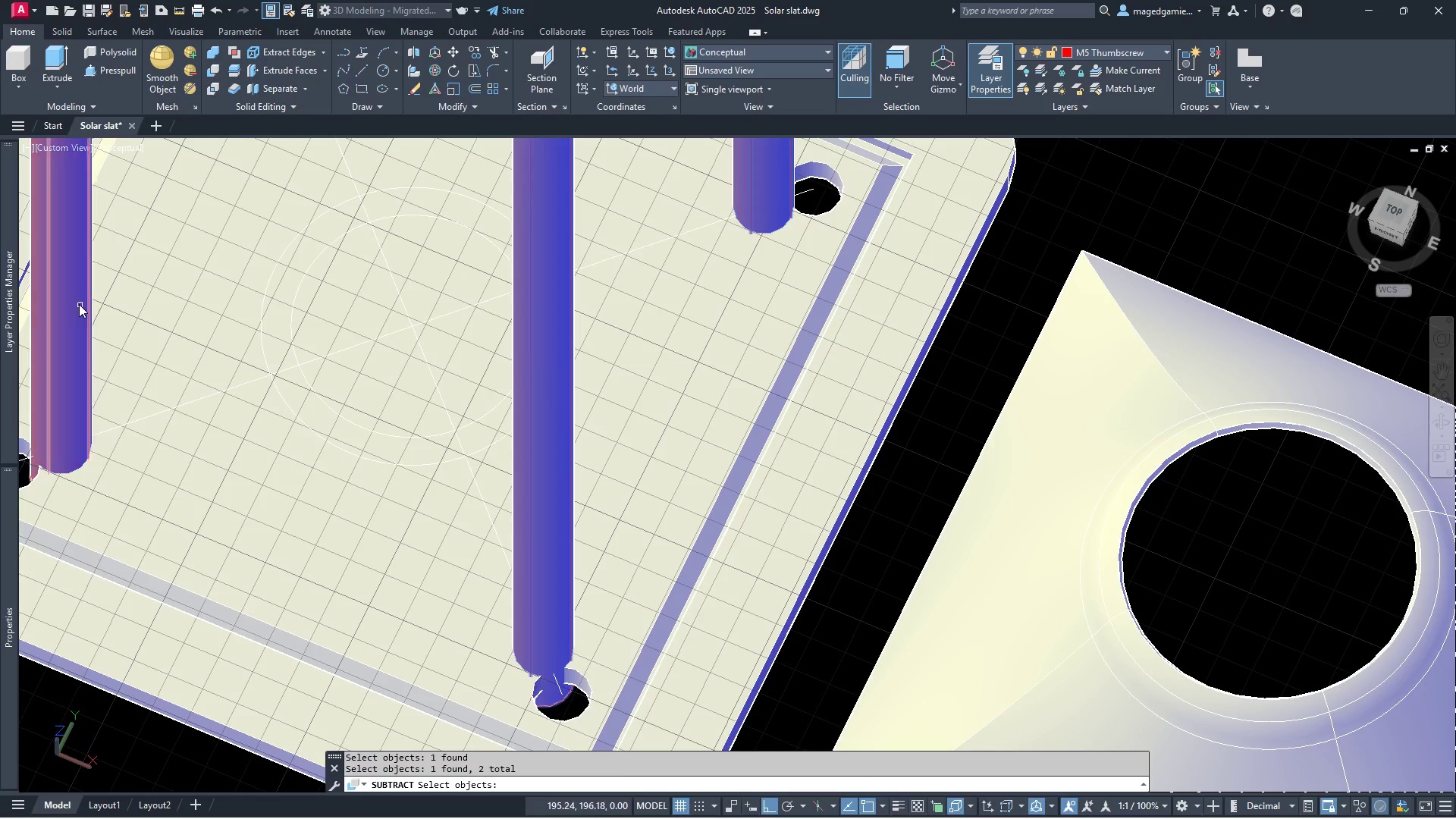 
left_click([71, 296])
 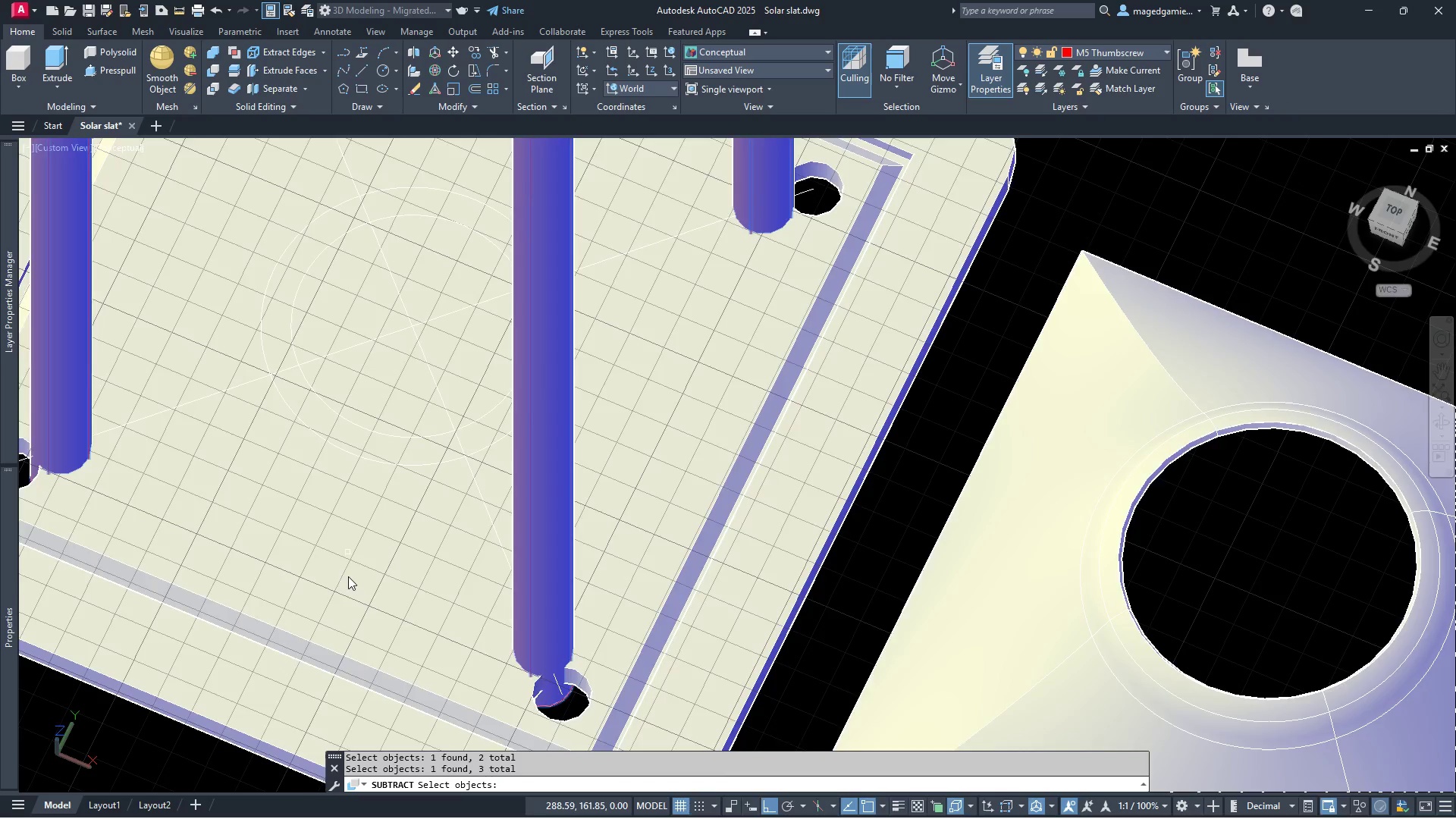 
scroll: coordinate [348, 594], scroll_direction: down, amount: 1.0
 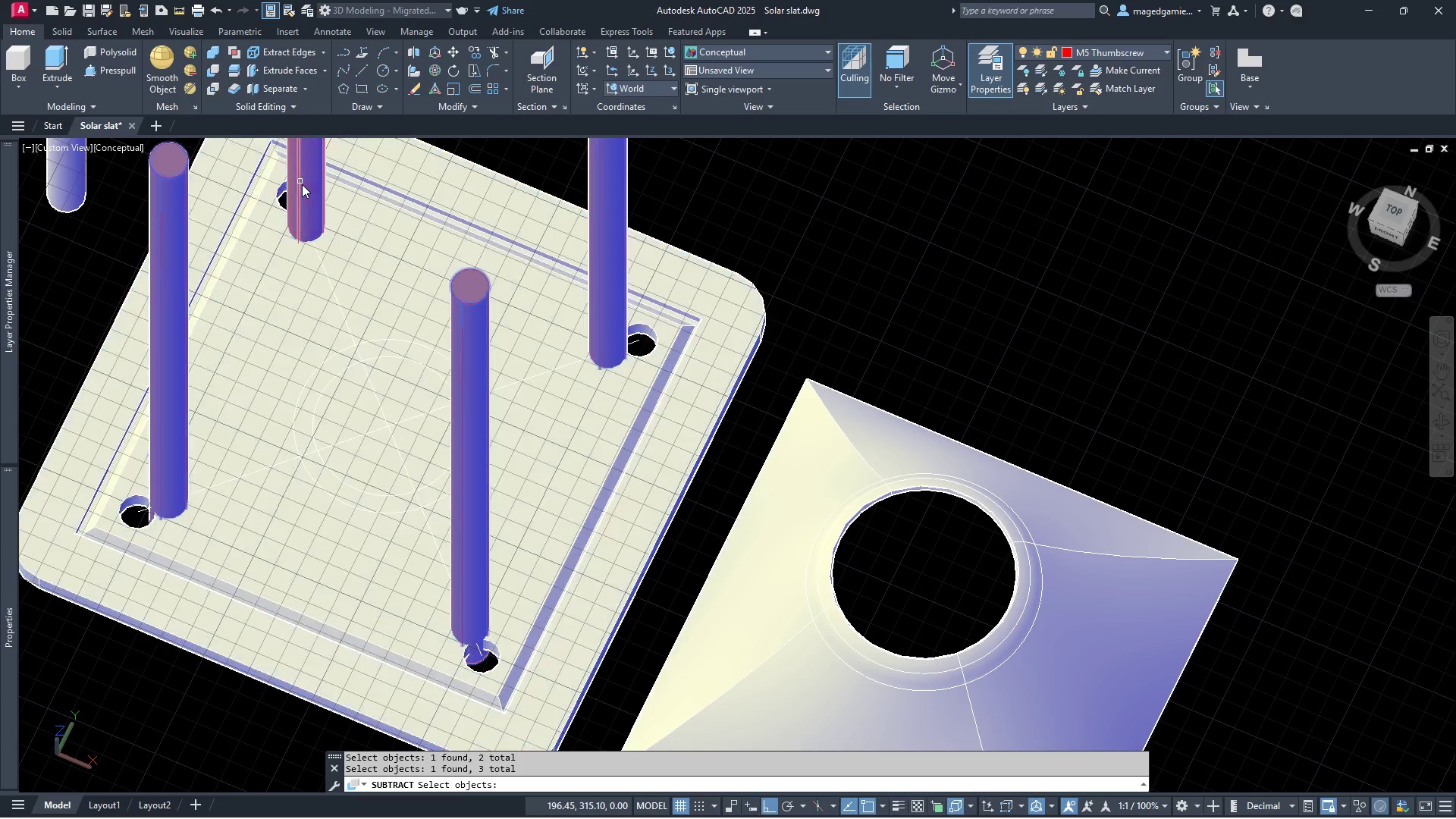 
left_click([302, 184])
 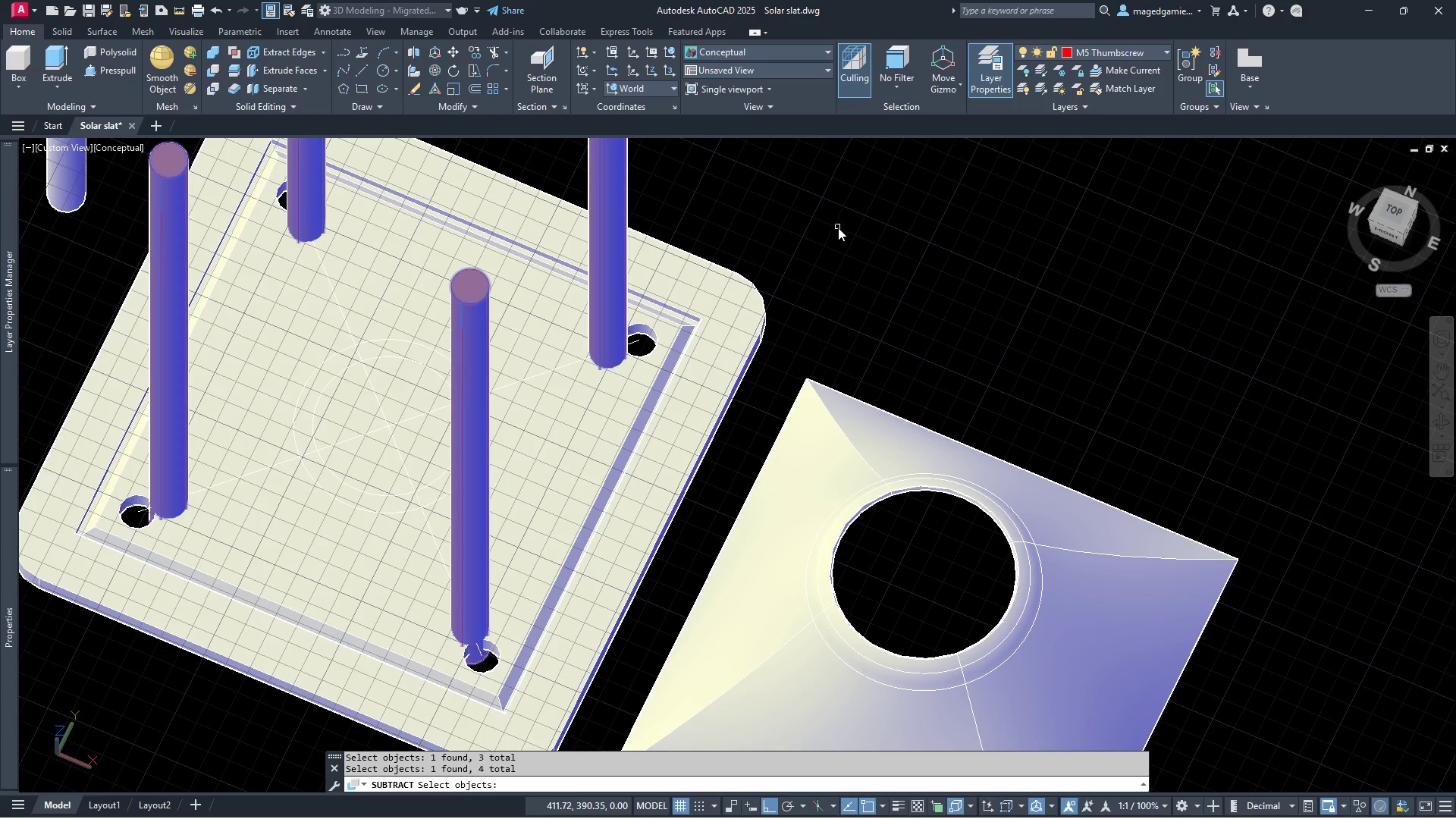 
right_click([838, 228])
 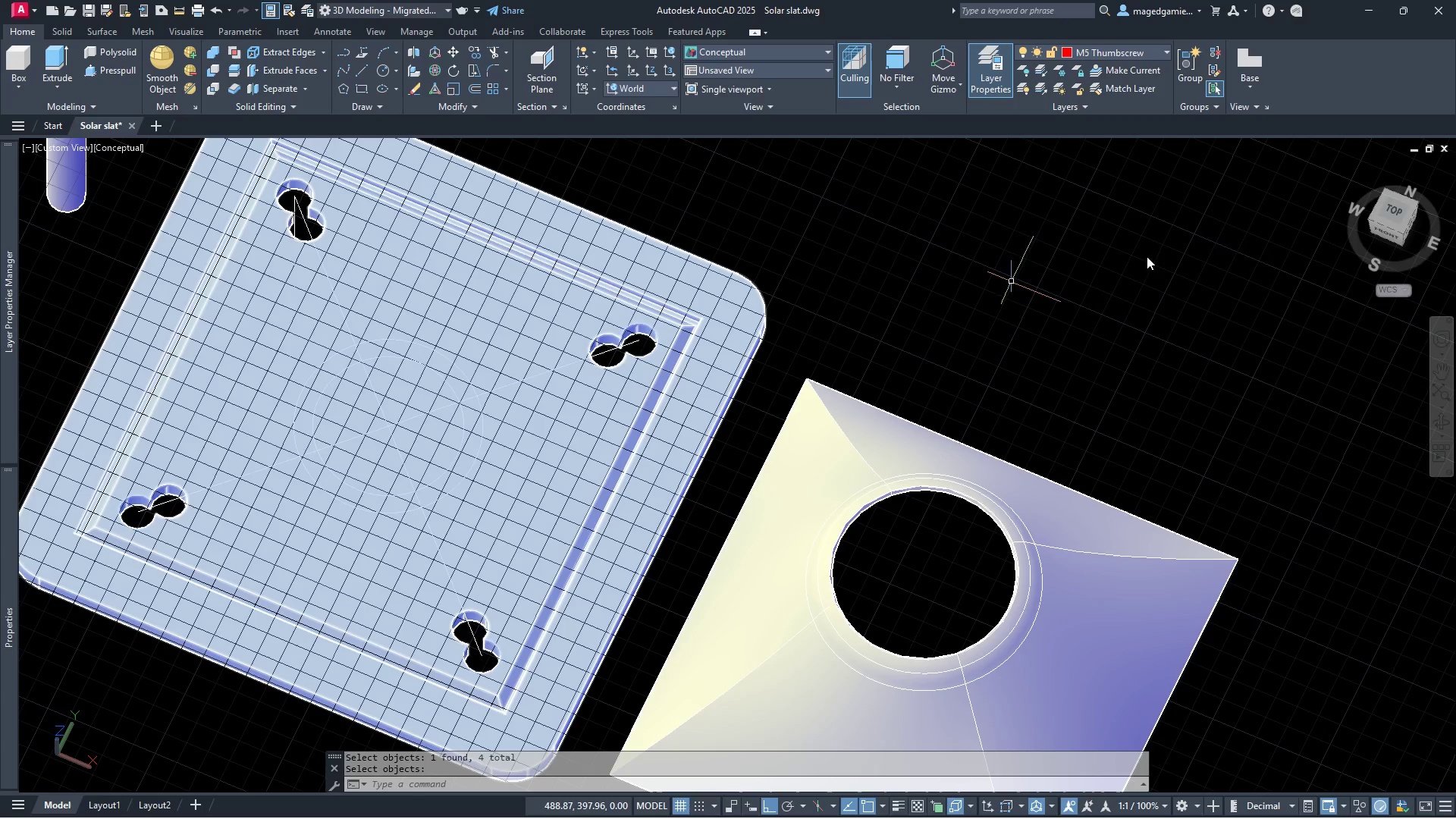 
left_click([1384, 214])
 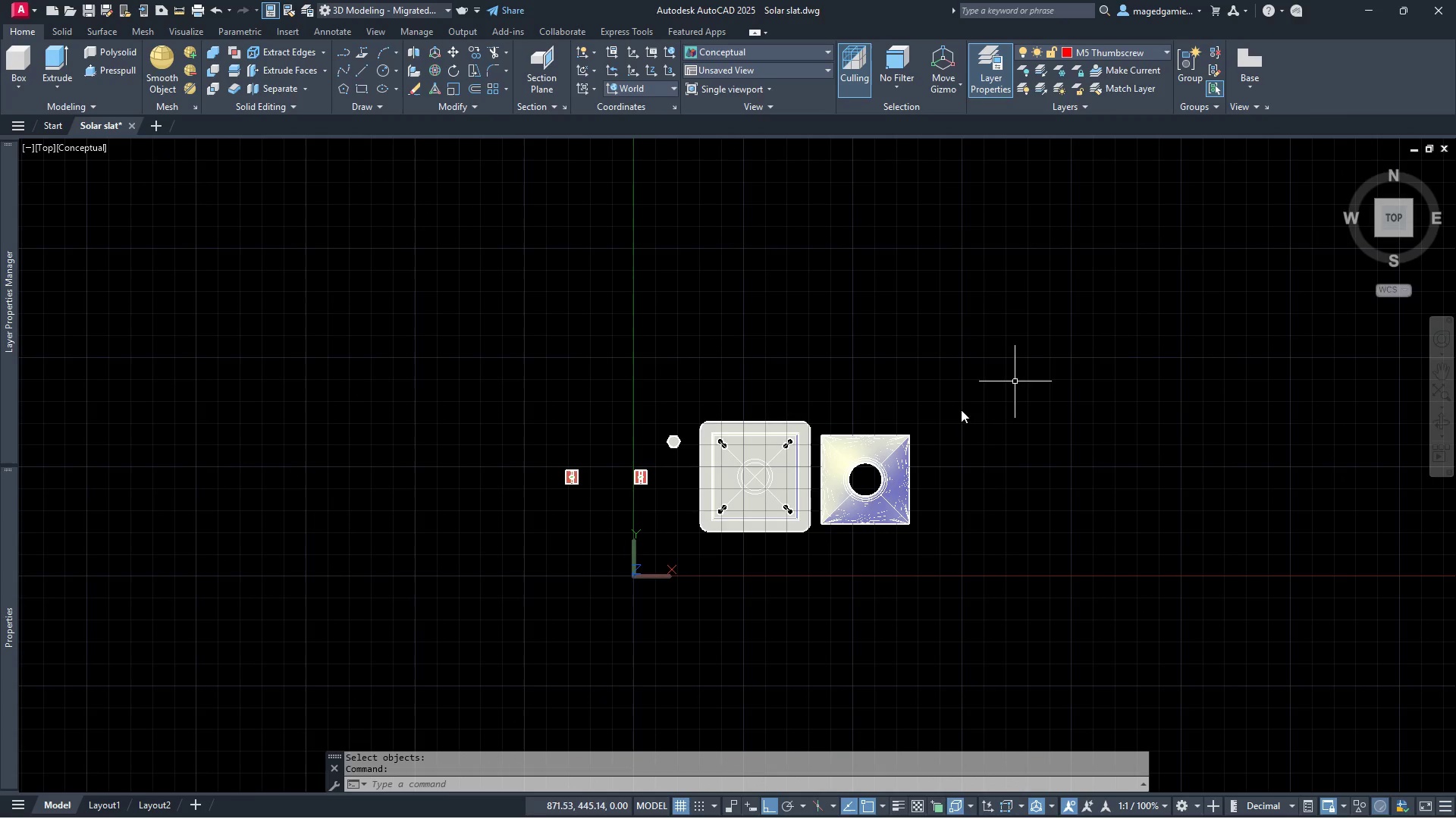 
scroll: coordinate [683, 428], scroll_direction: up, amount: 9.0
 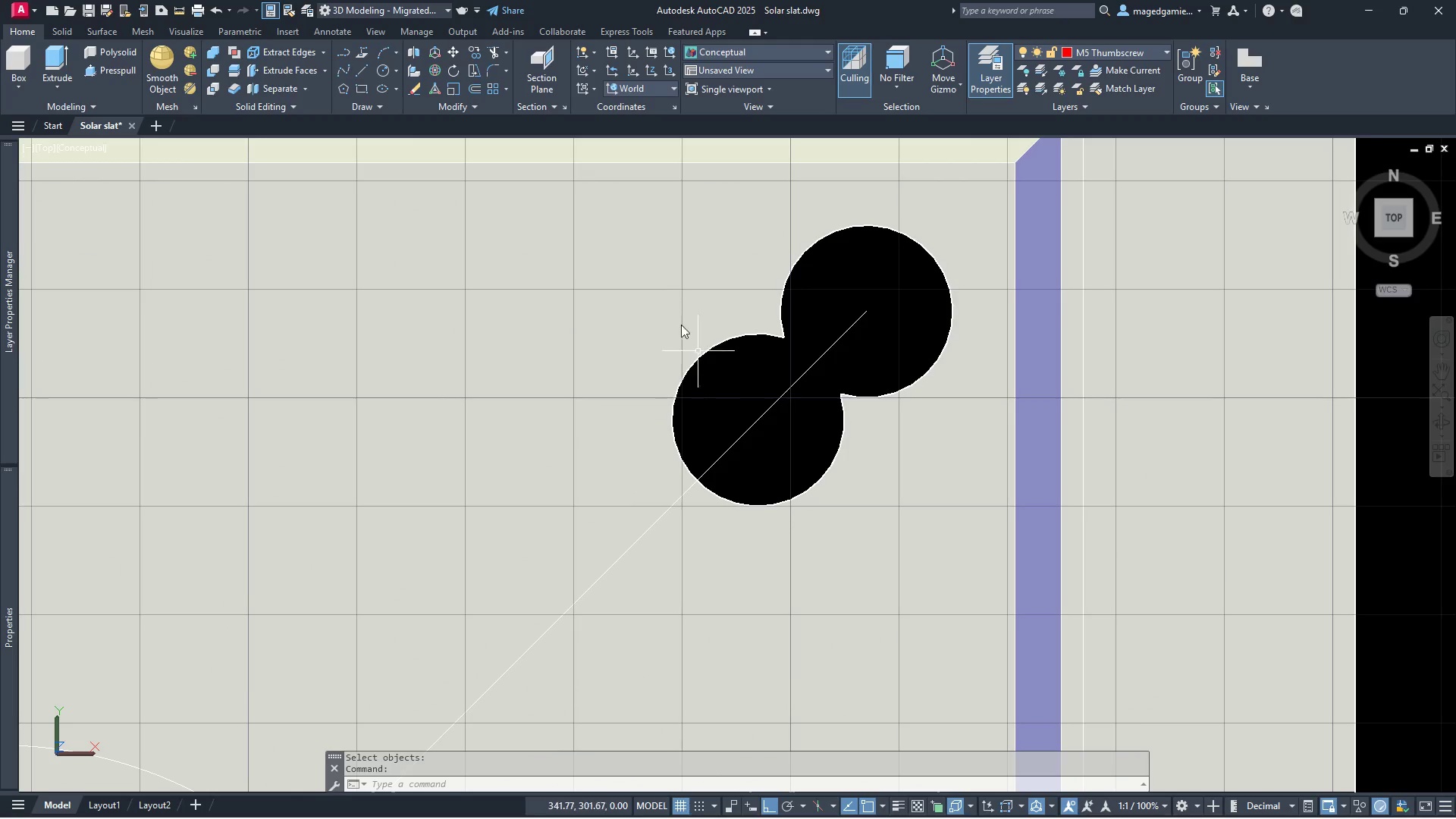 
key(Escape)
 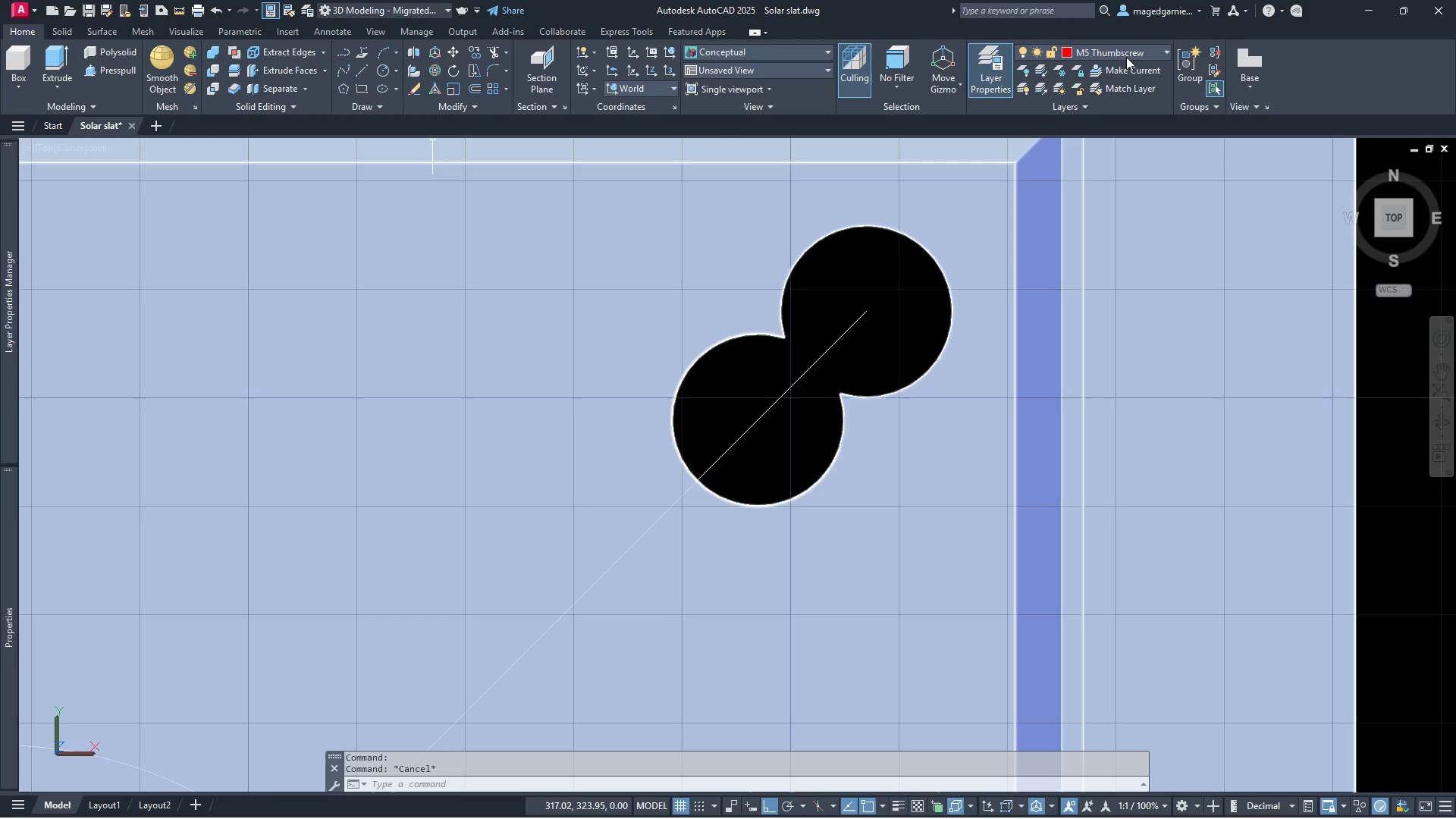 
left_click([1126, 57])
 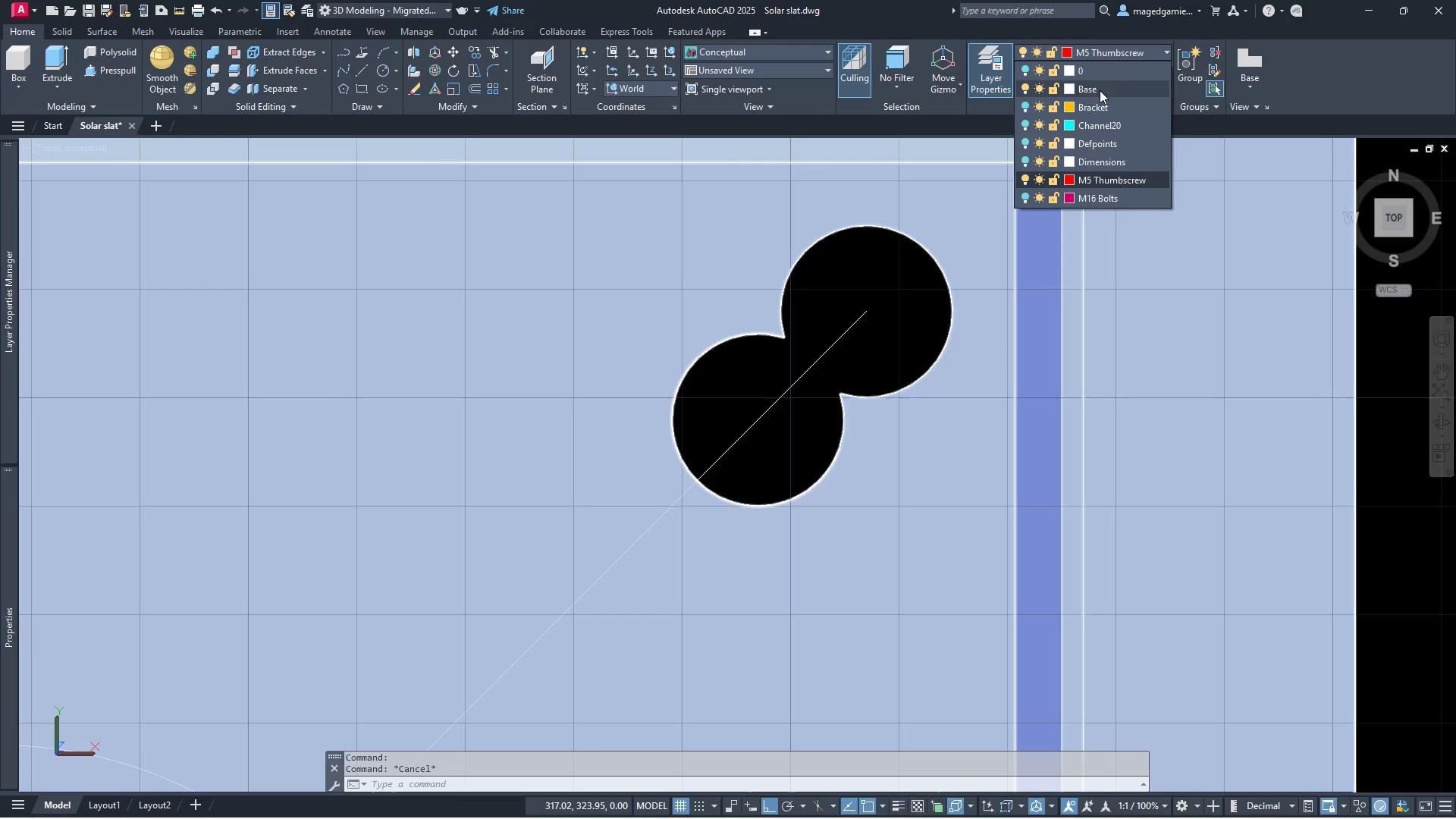 
left_click([1106, 86])
 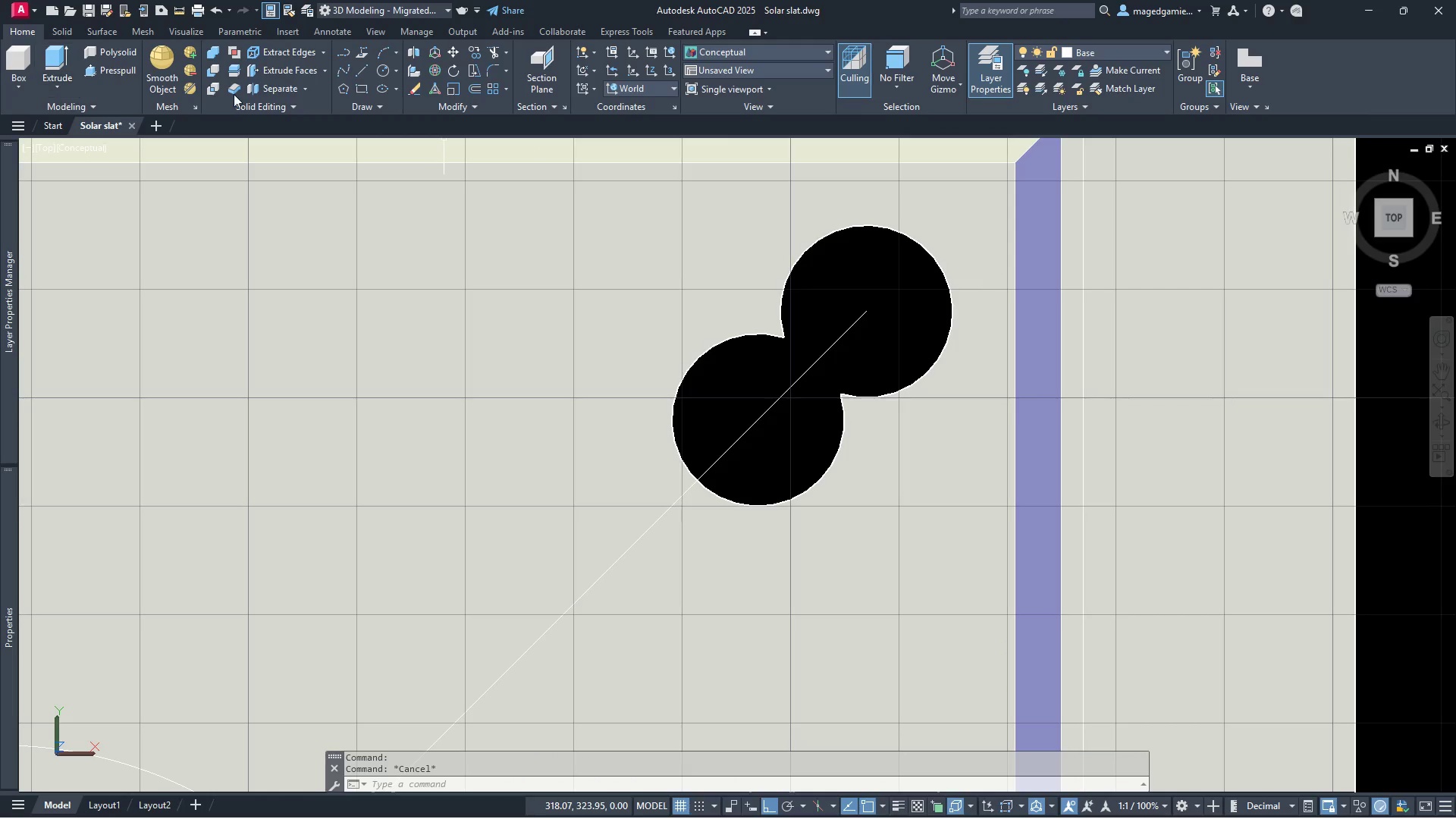 
left_click([381, 70])
 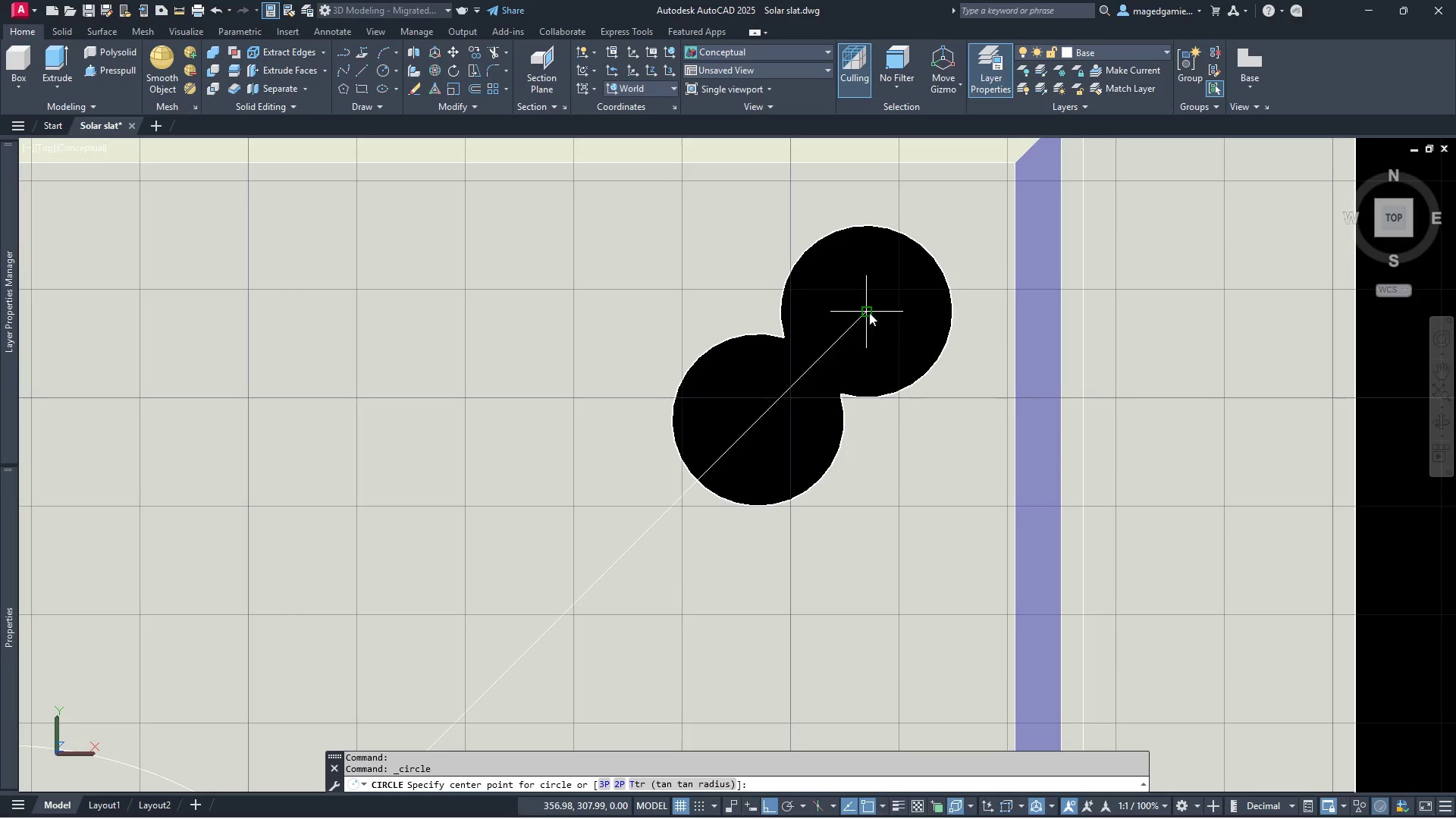 
key(Escape)
 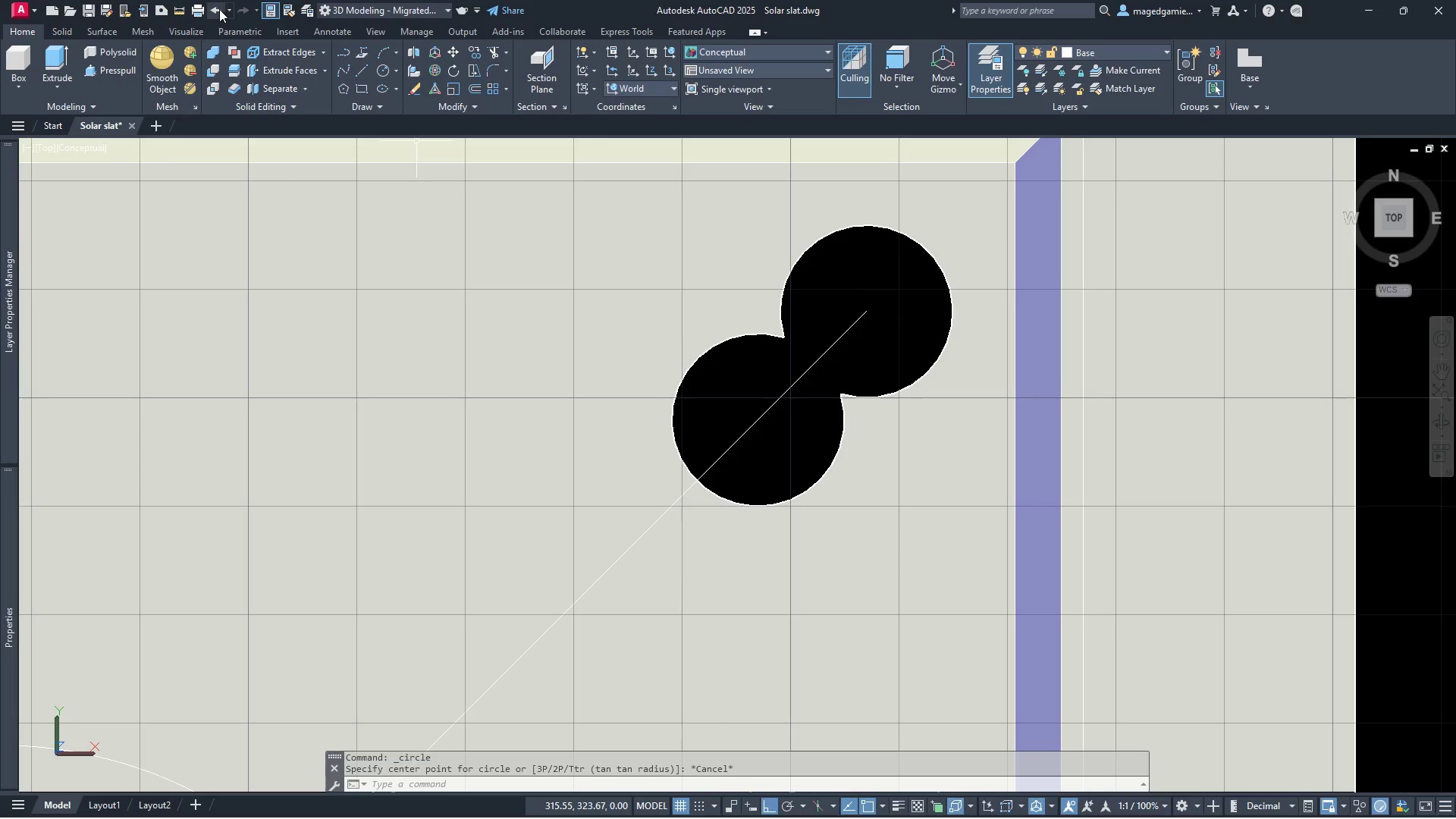 
left_click([215, 7])
 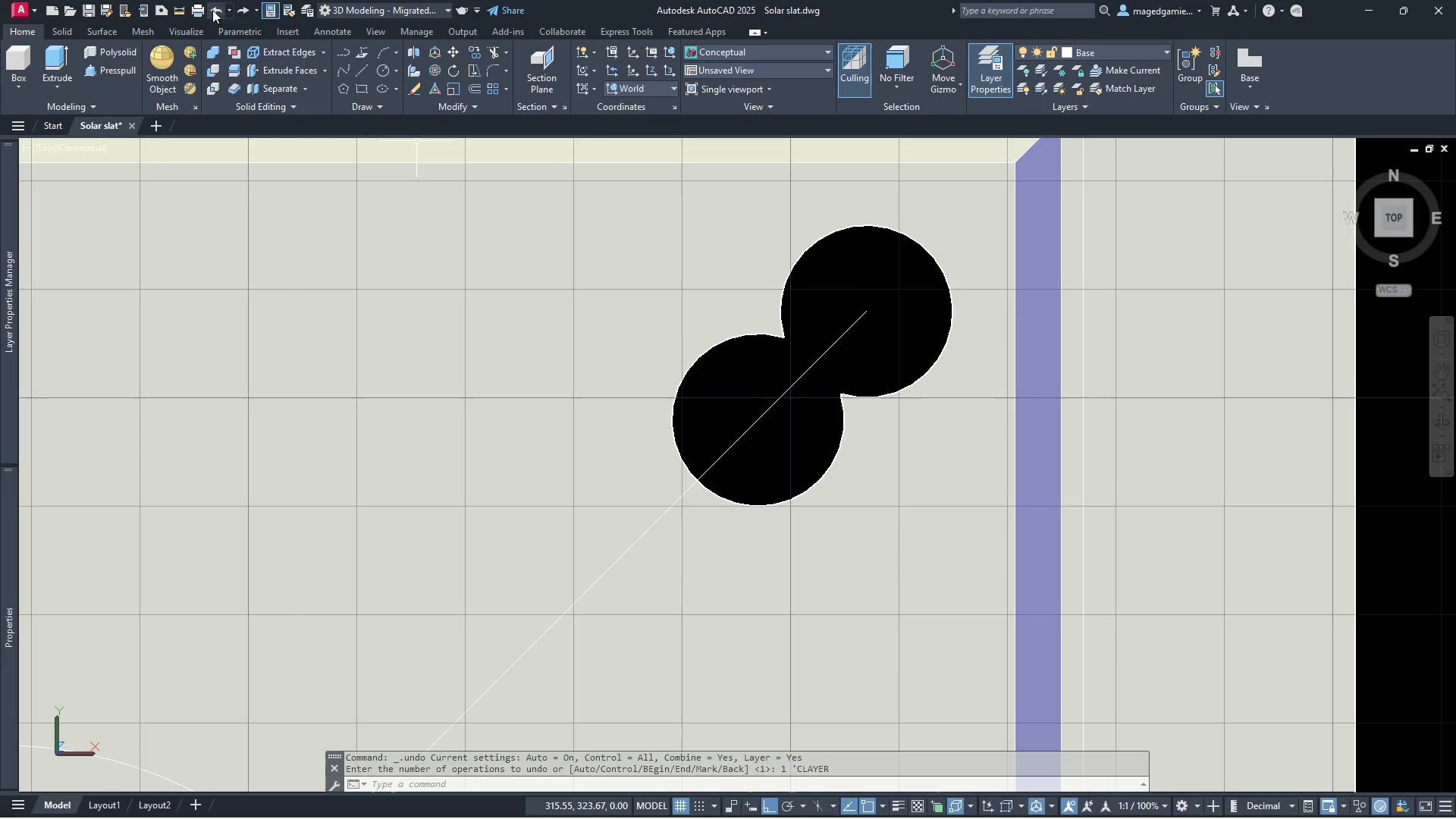 
double_click([212, 10])
 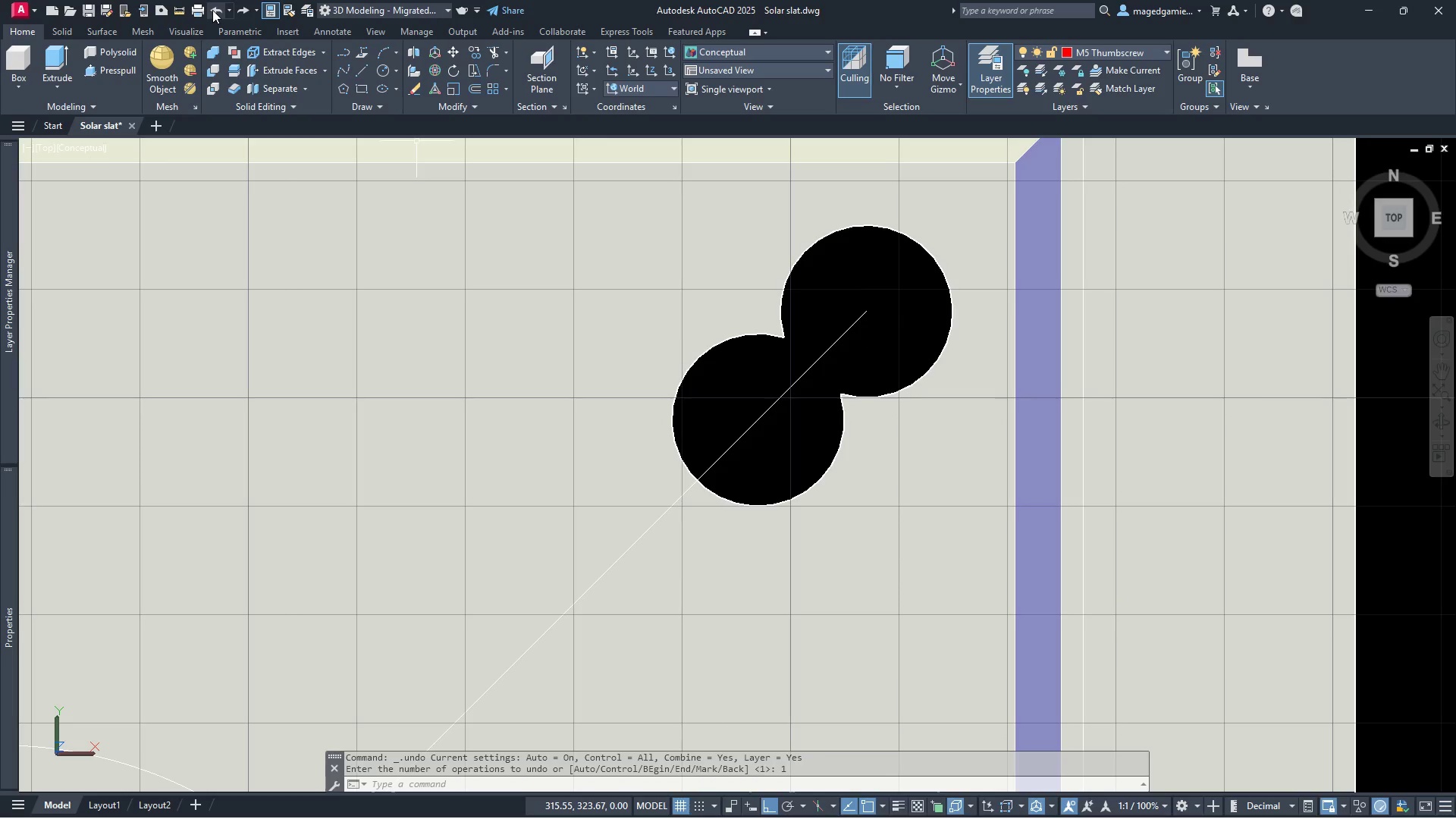 
triple_click([212, 10])
 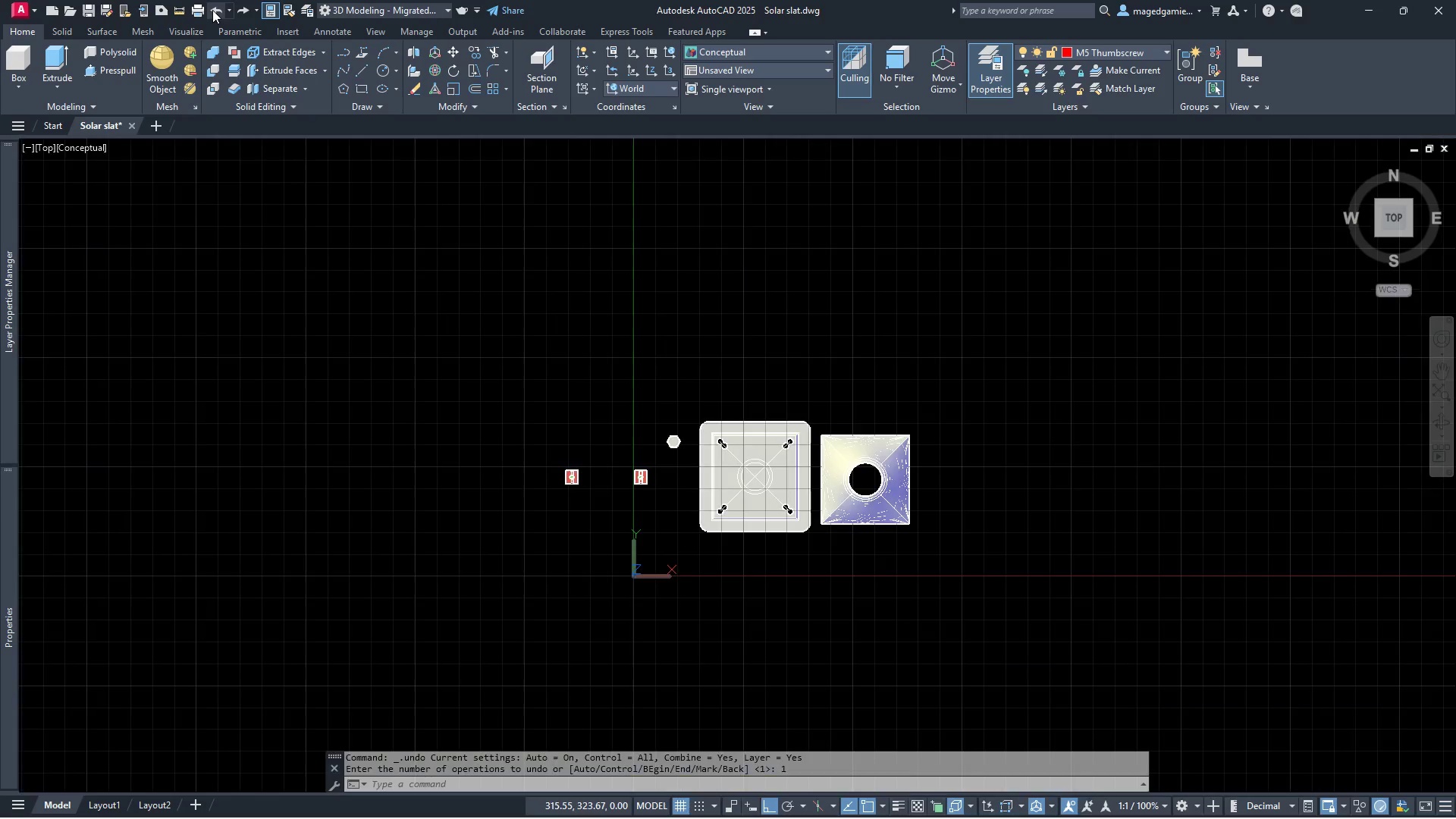 
key(Escape)
 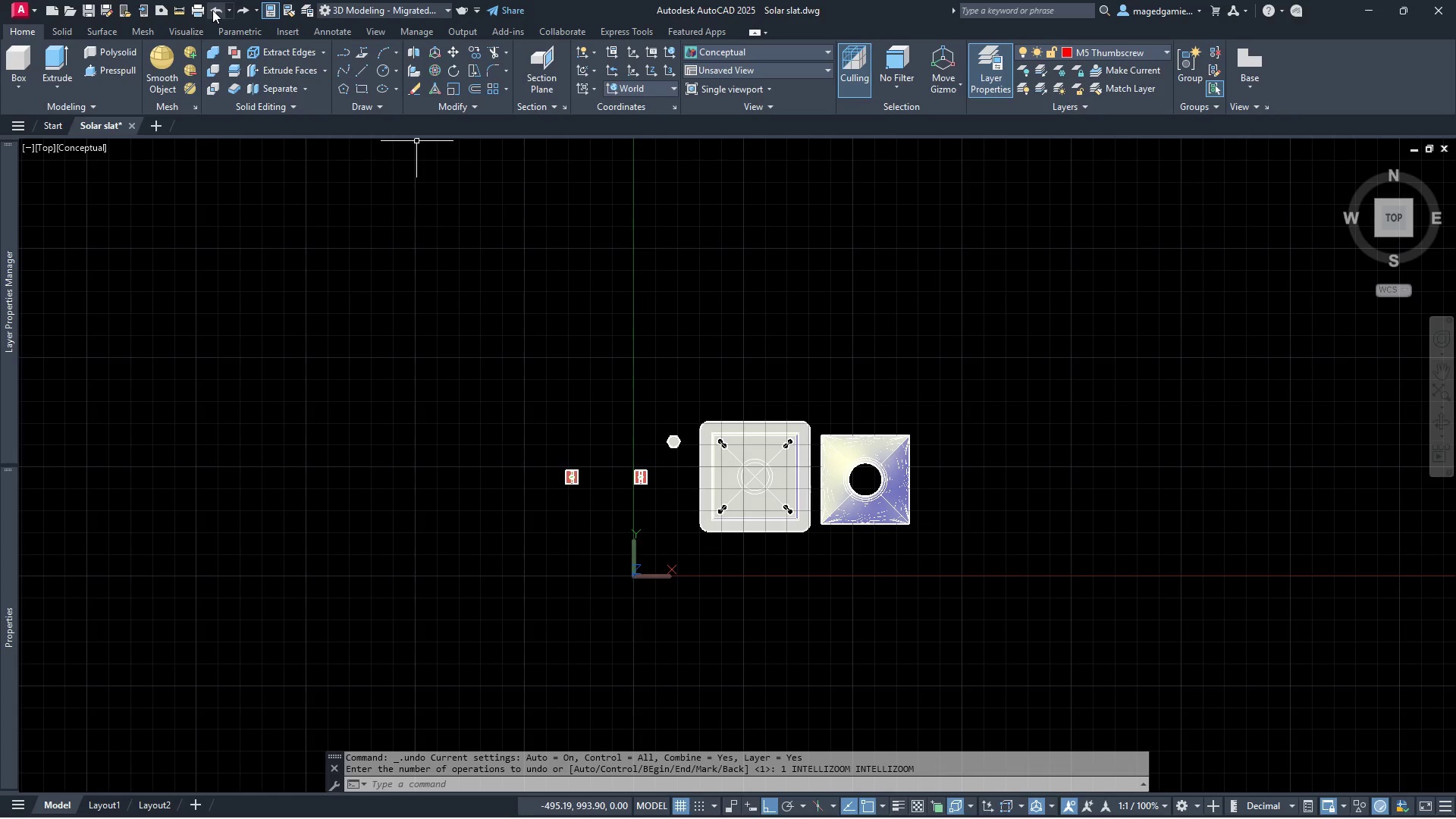 
left_click([212, 10])
 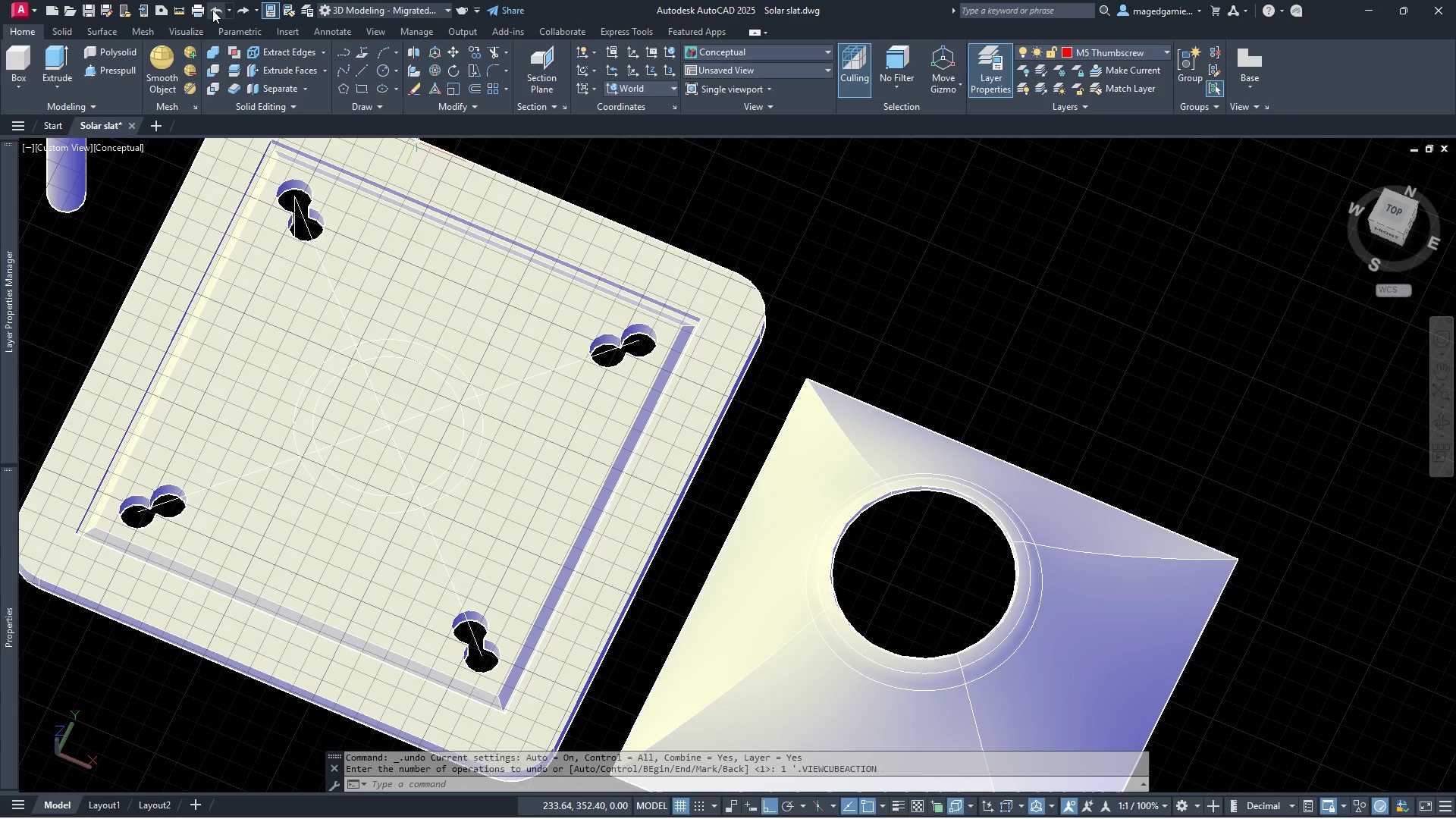 
left_click([212, 10])
 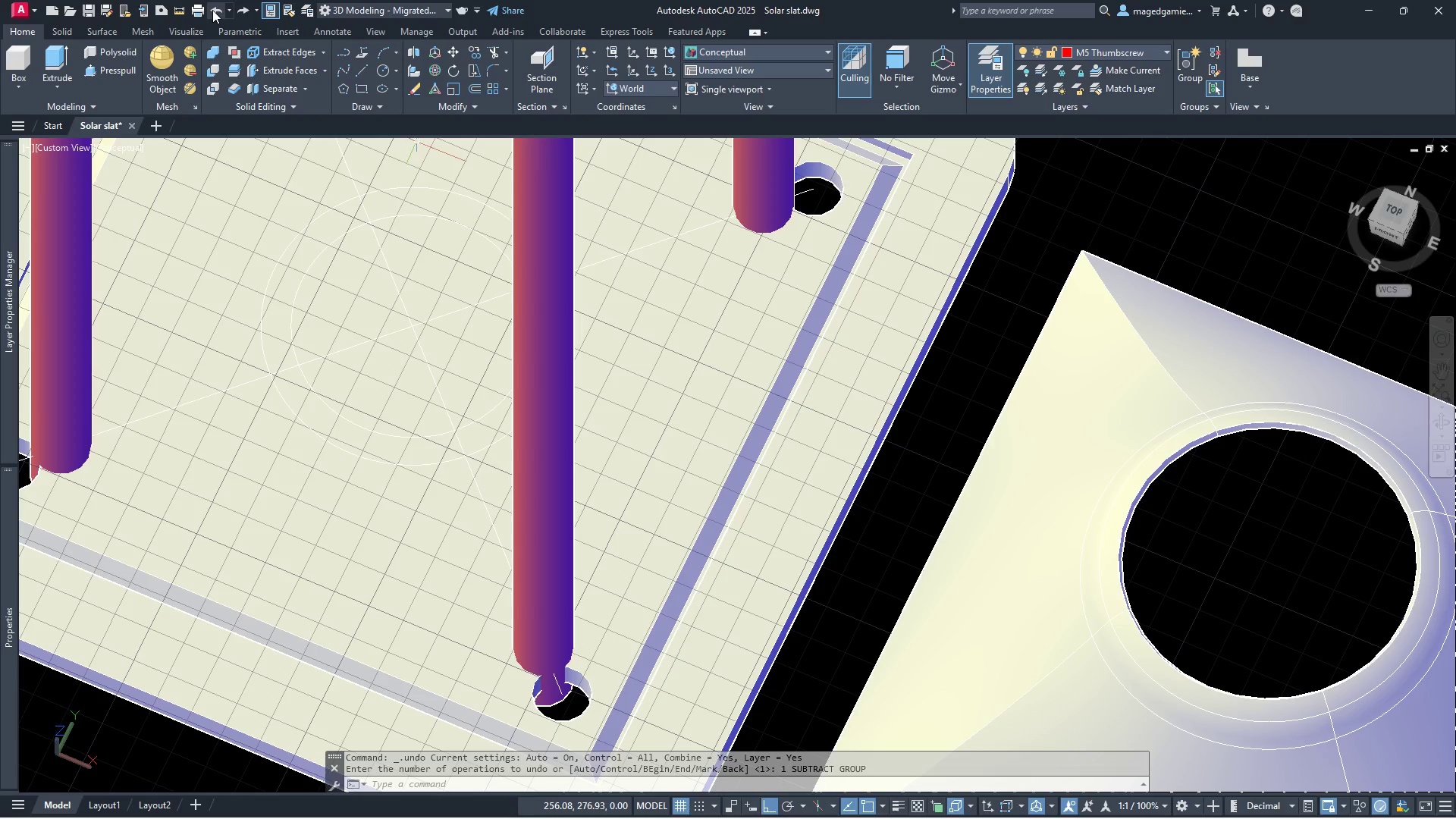 
left_click([212, 10])
 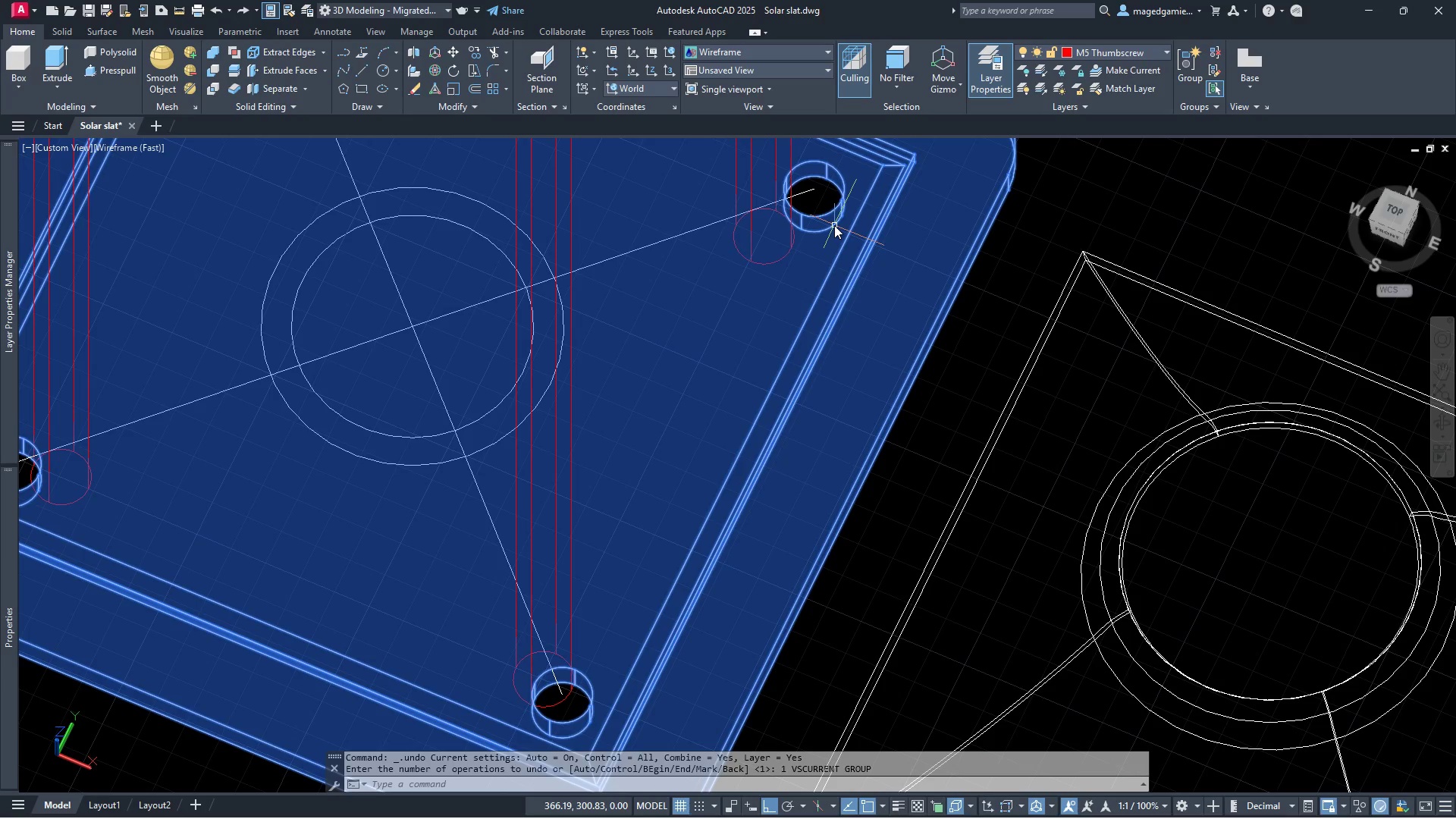 
scroll: coordinate [826, 227], scroll_direction: down, amount: 1.0
 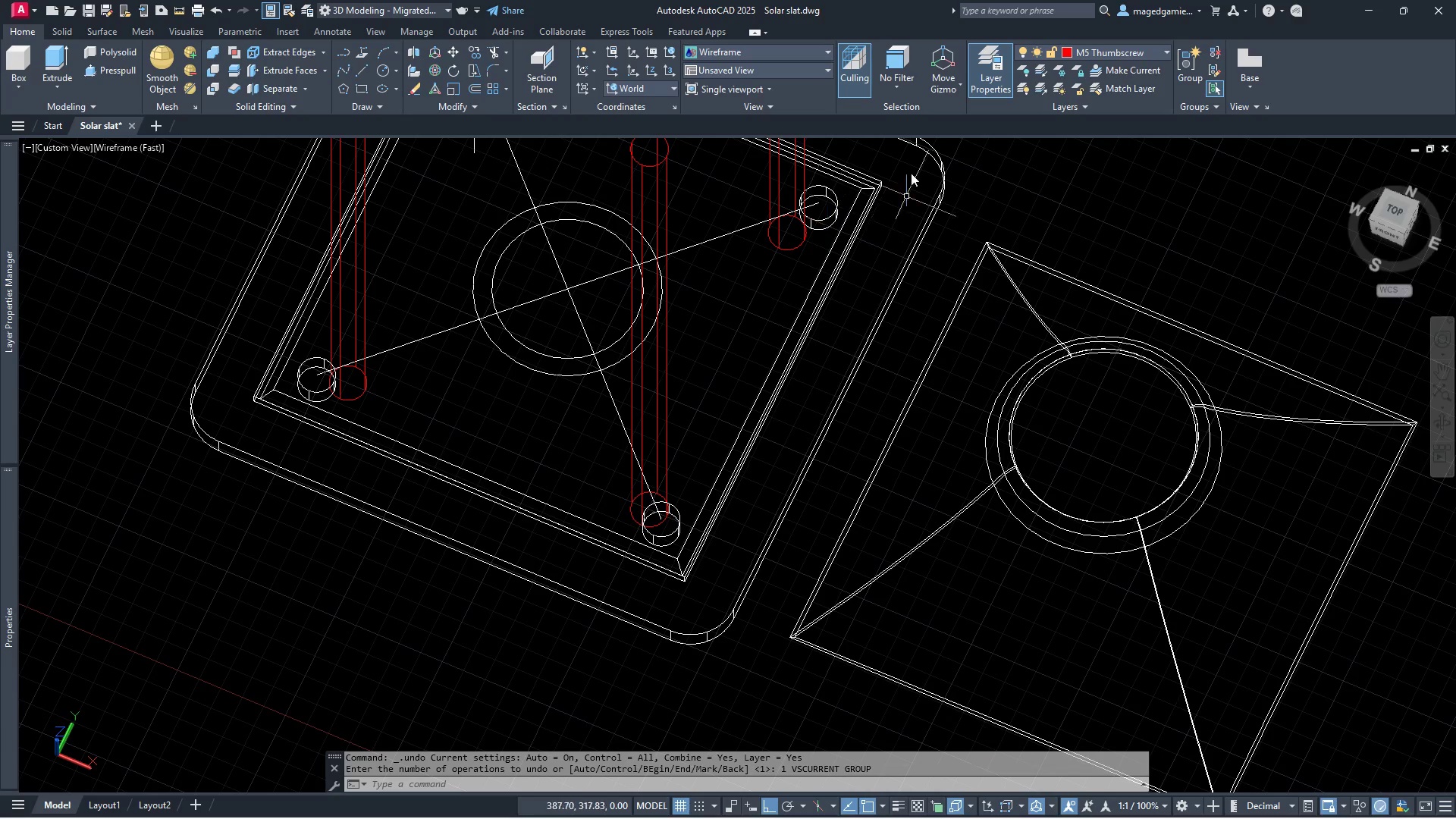 
key(Escape)
 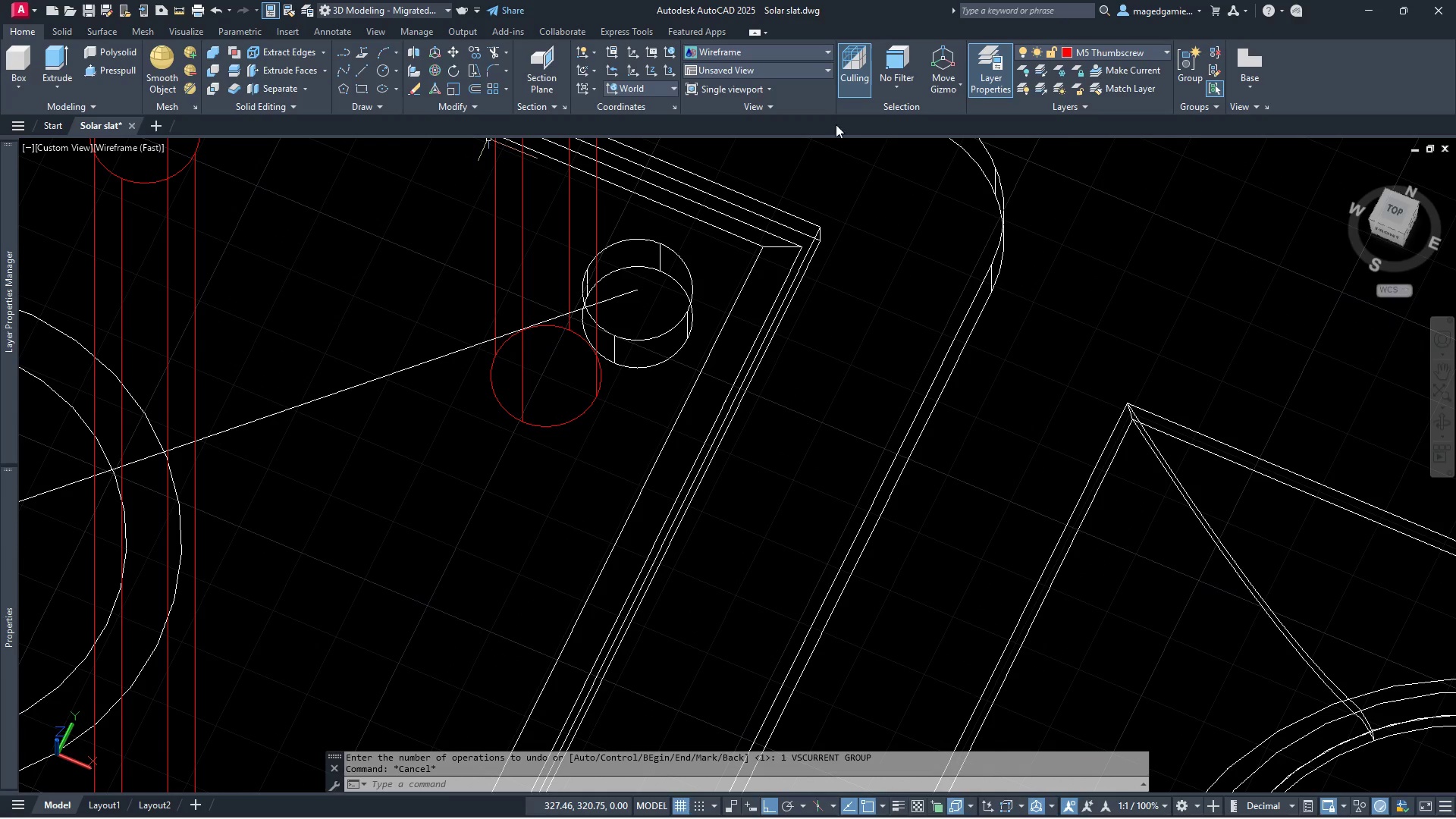 
scroll: coordinate [910, 162], scroll_direction: up, amount: 3.0
 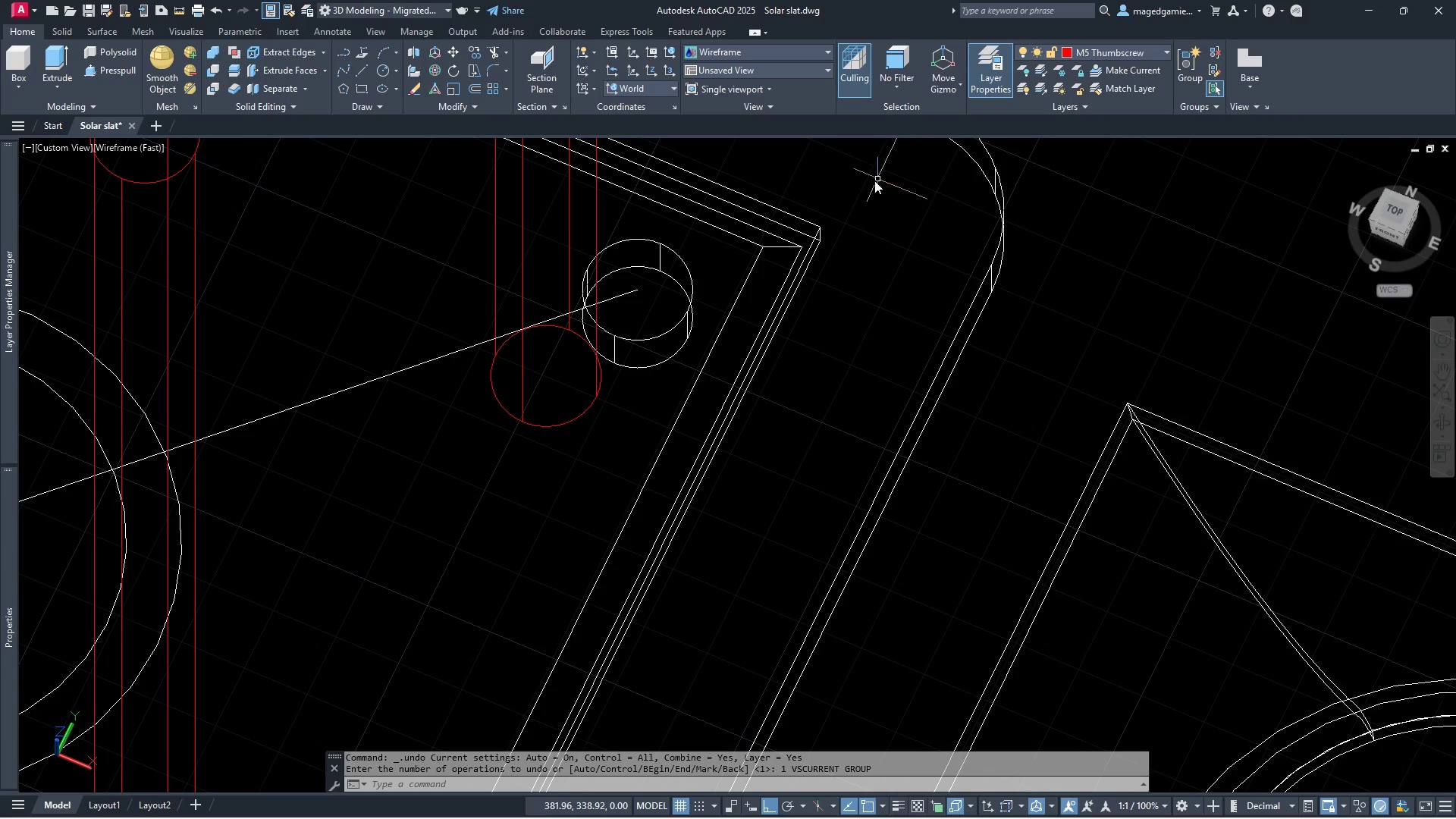 
left_click([1122, 52])
 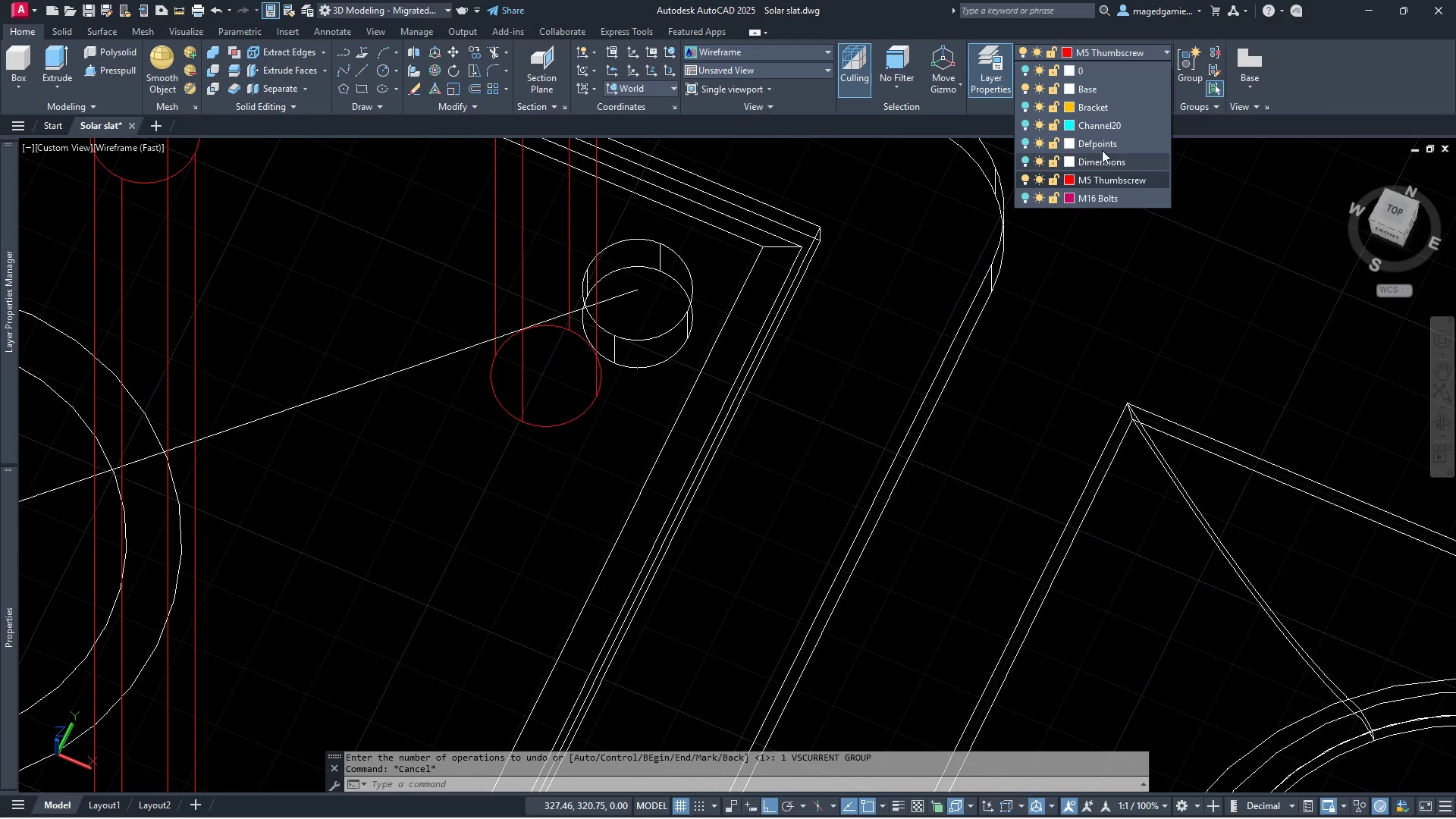 
left_click([1103, 89])
 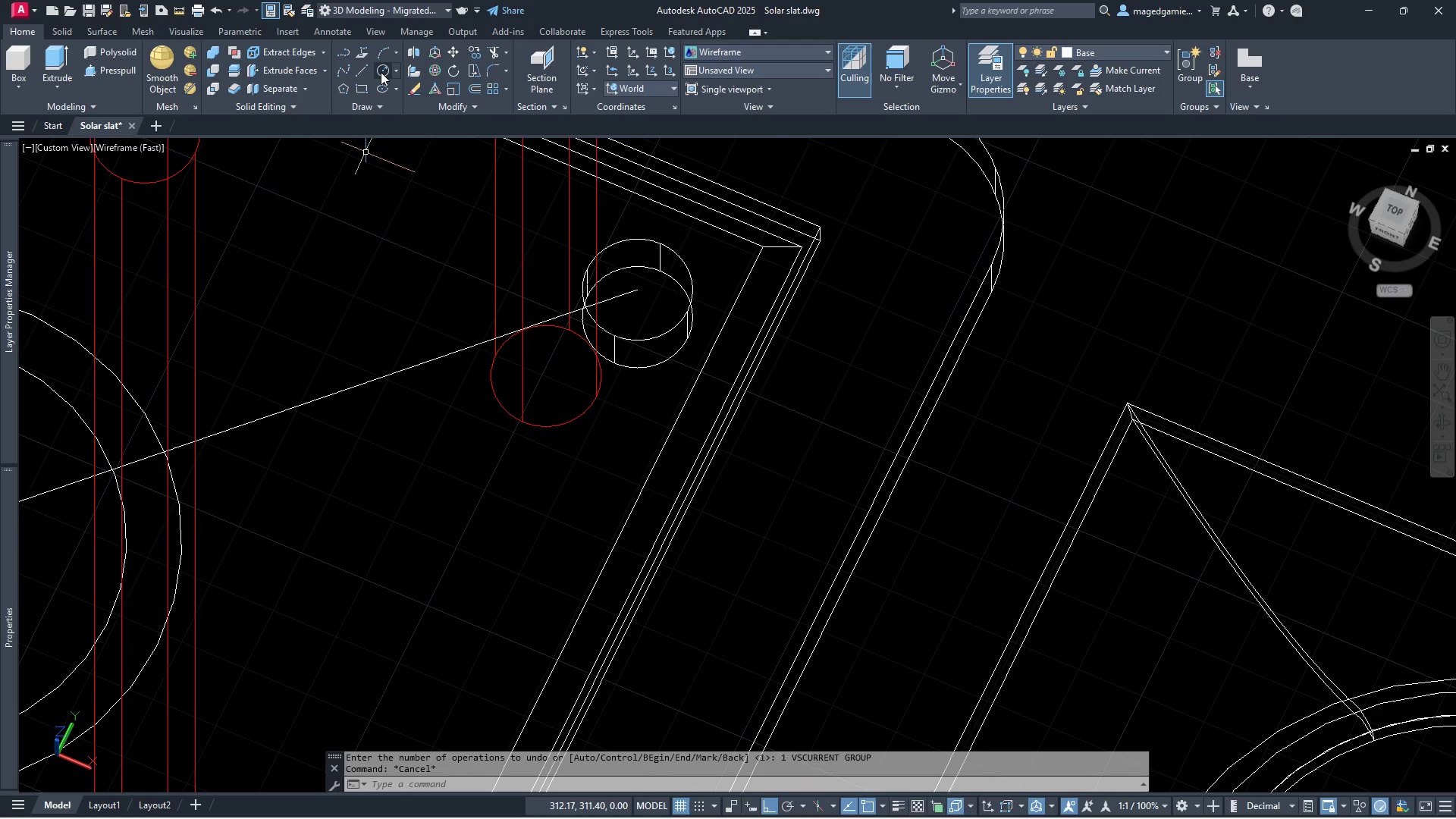 
left_click([381, 71])
 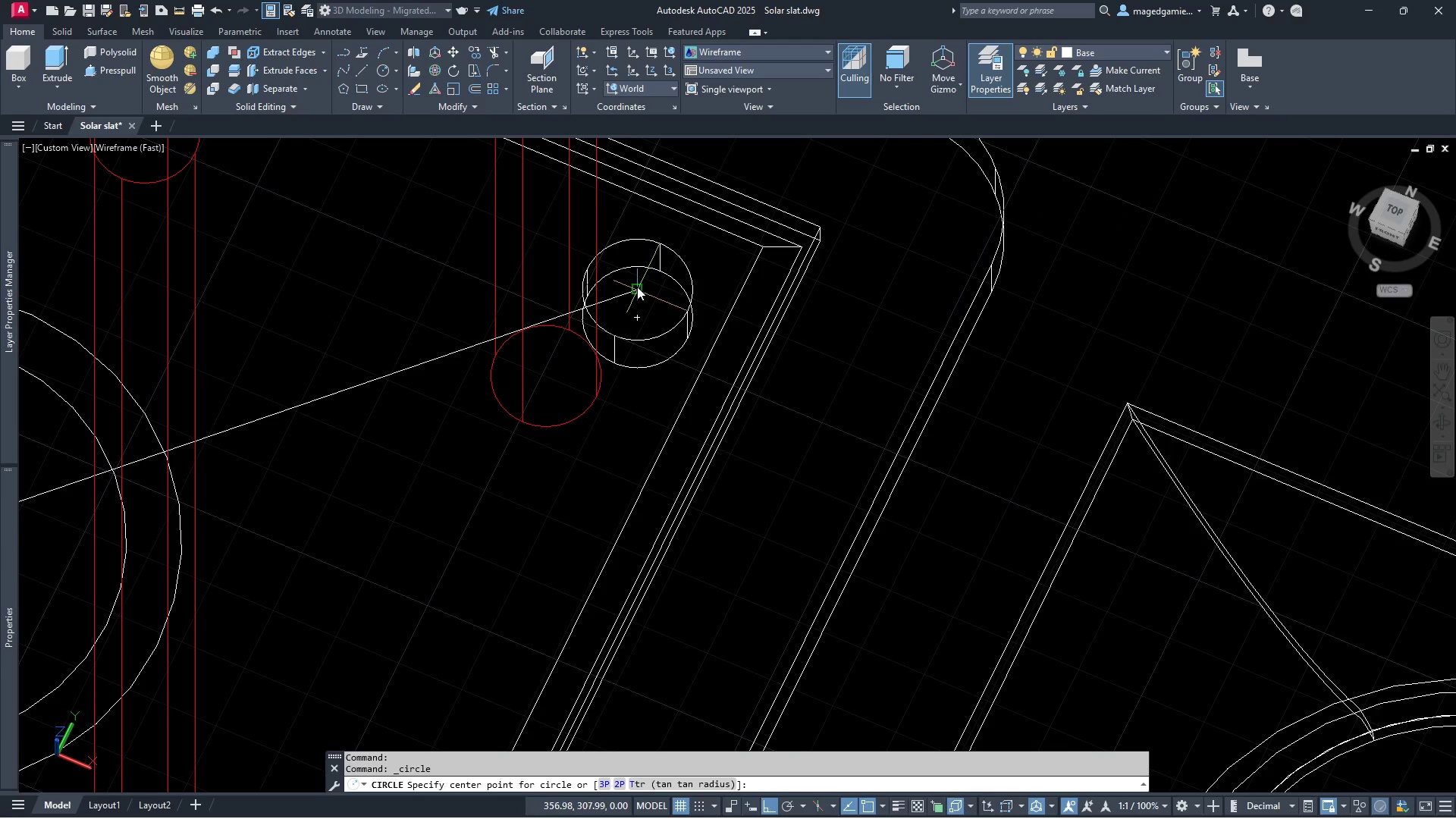 
left_click([635, 287])
 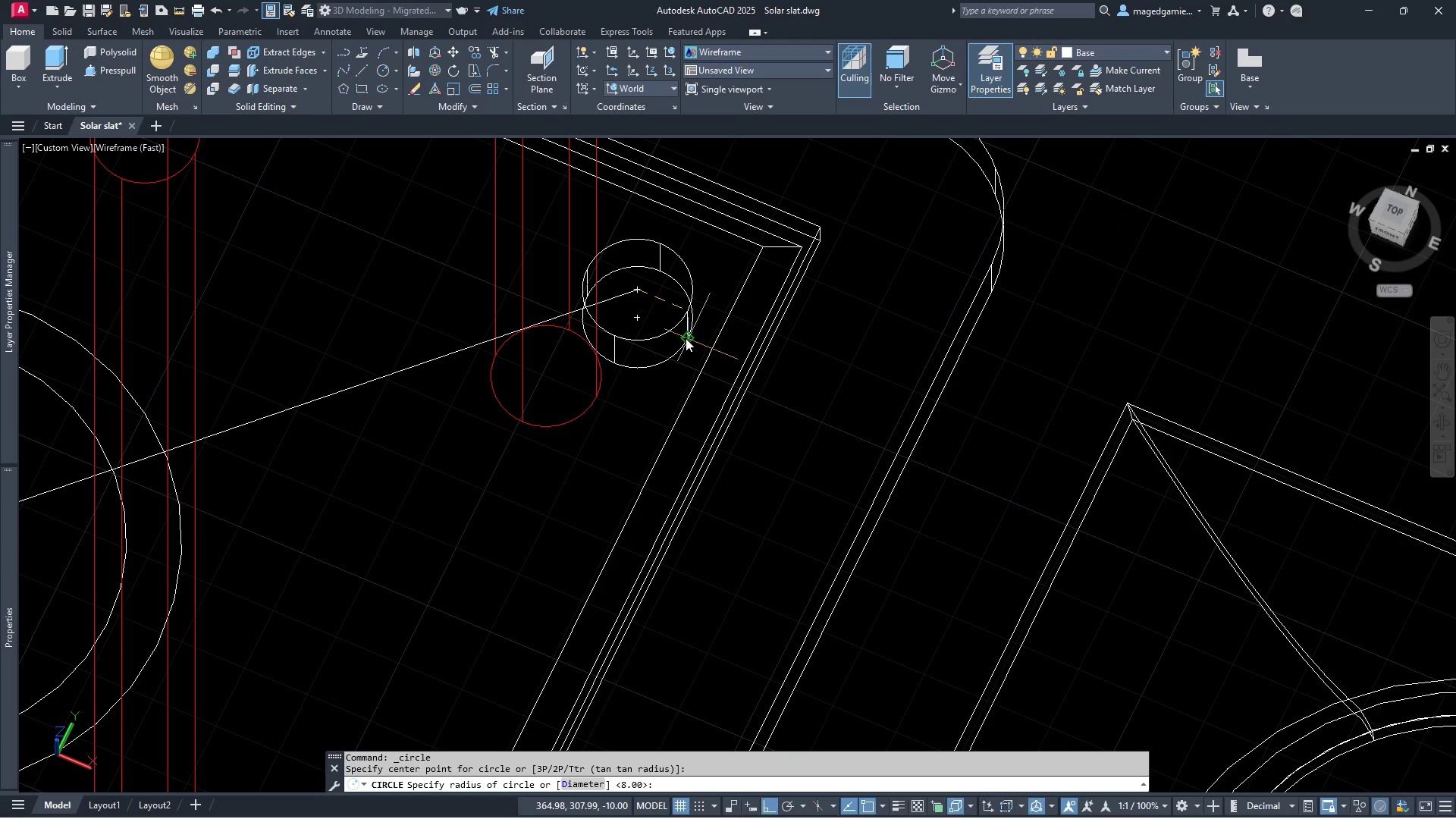 
left_click([689, 339])
 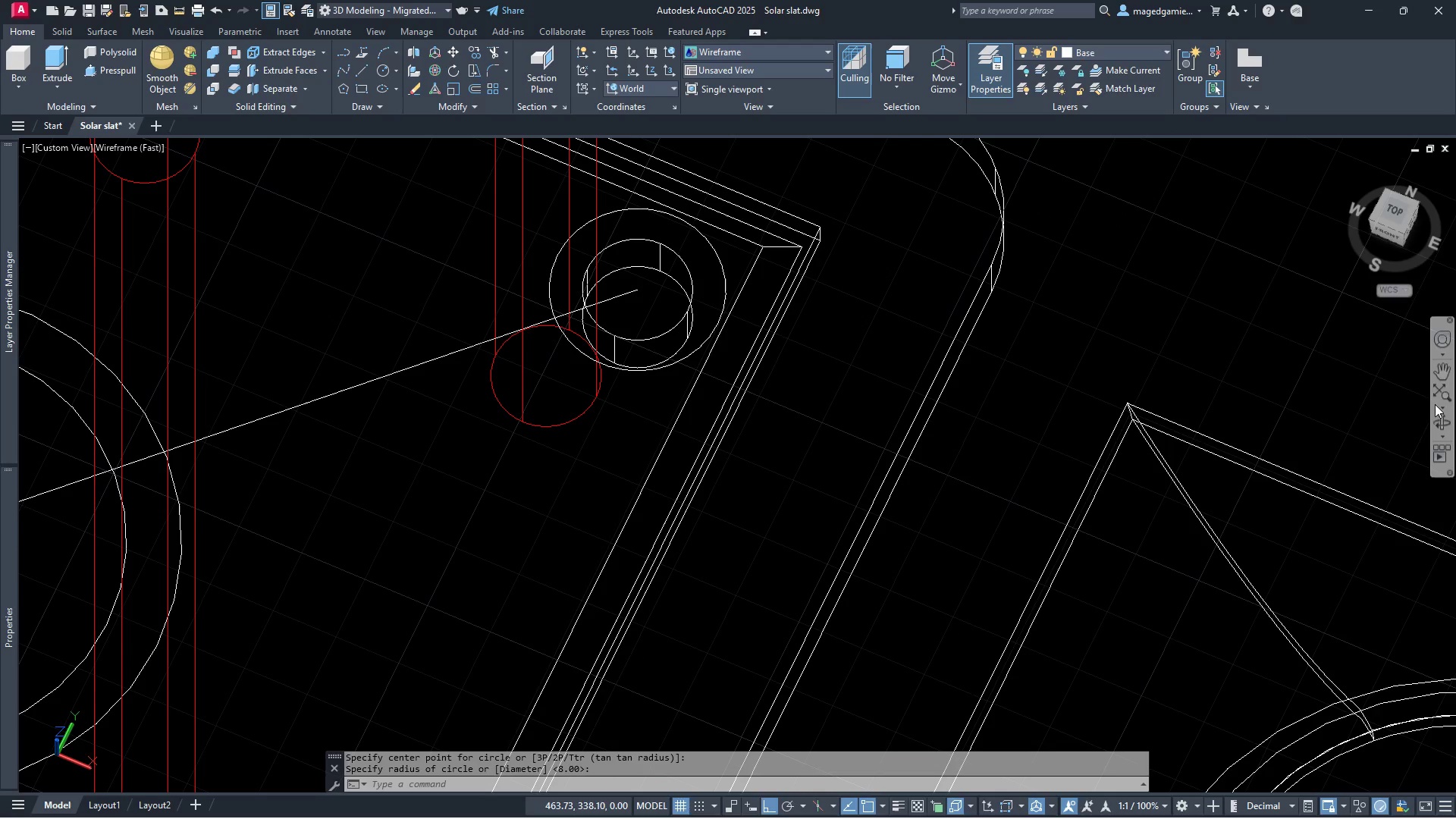 
left_click([1440, 419])
 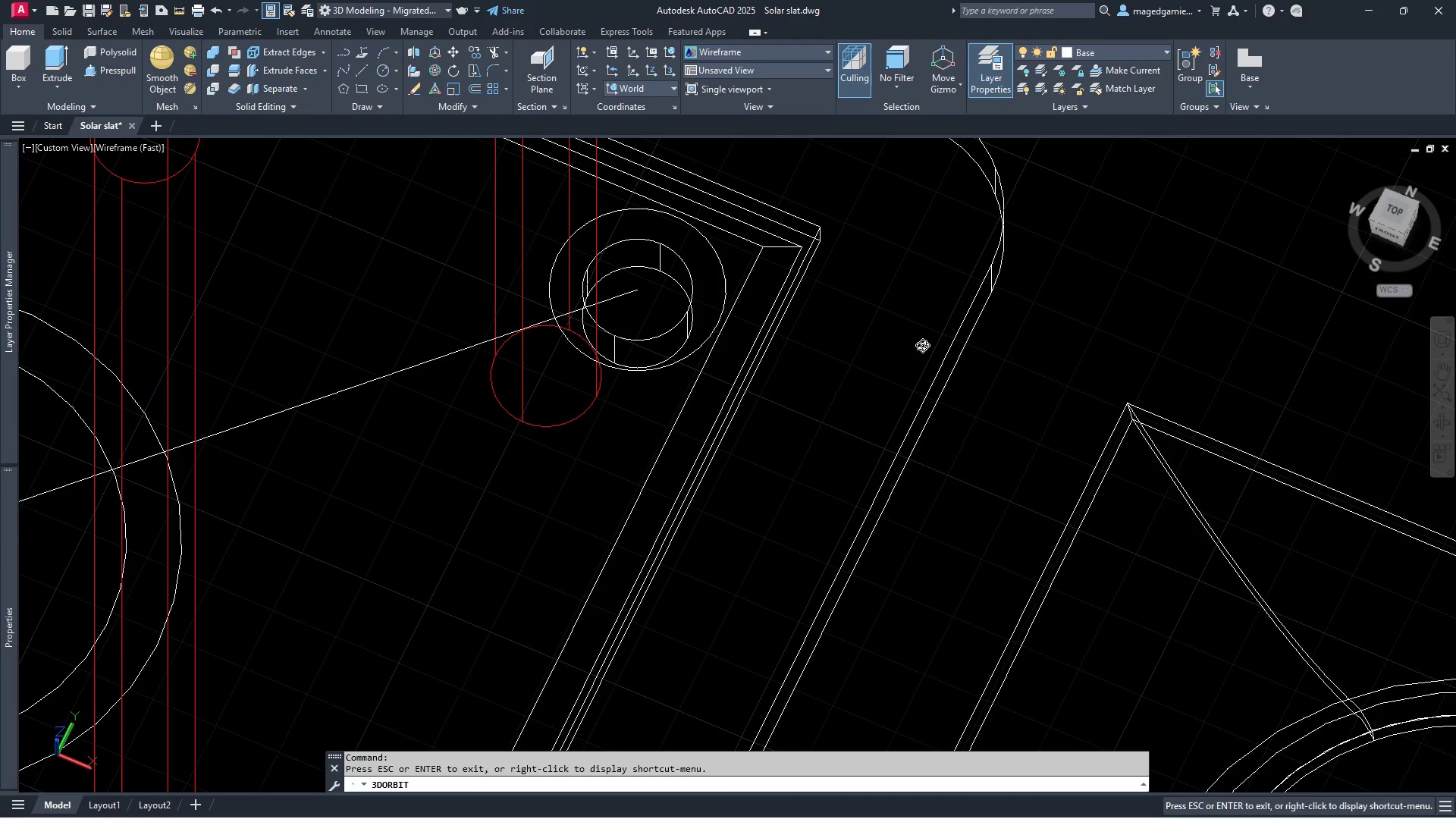 
left_click_drag(start_coordinate=[912, 337], to_coordinate=[870, 266])
 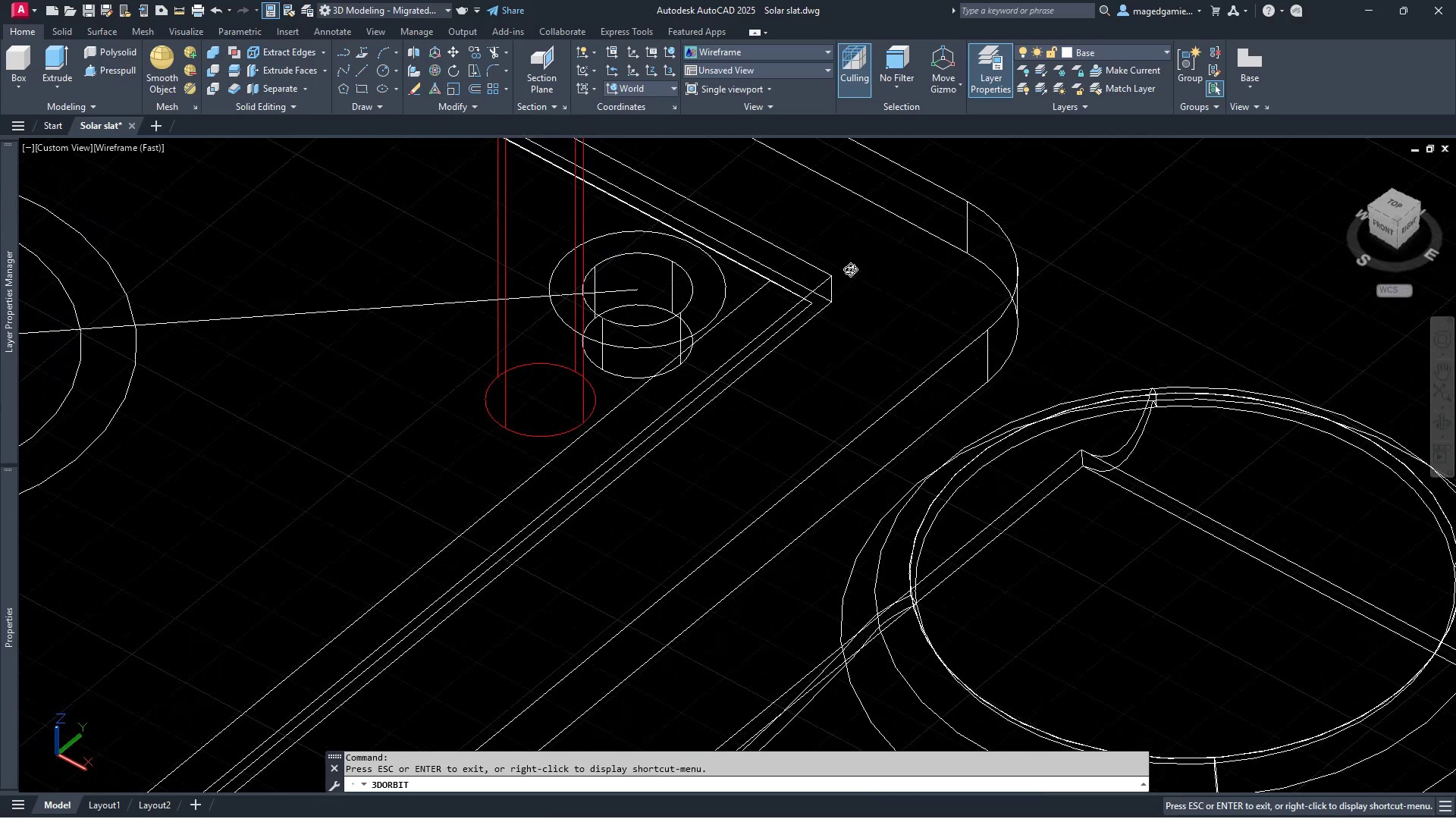 
key(Escape)
 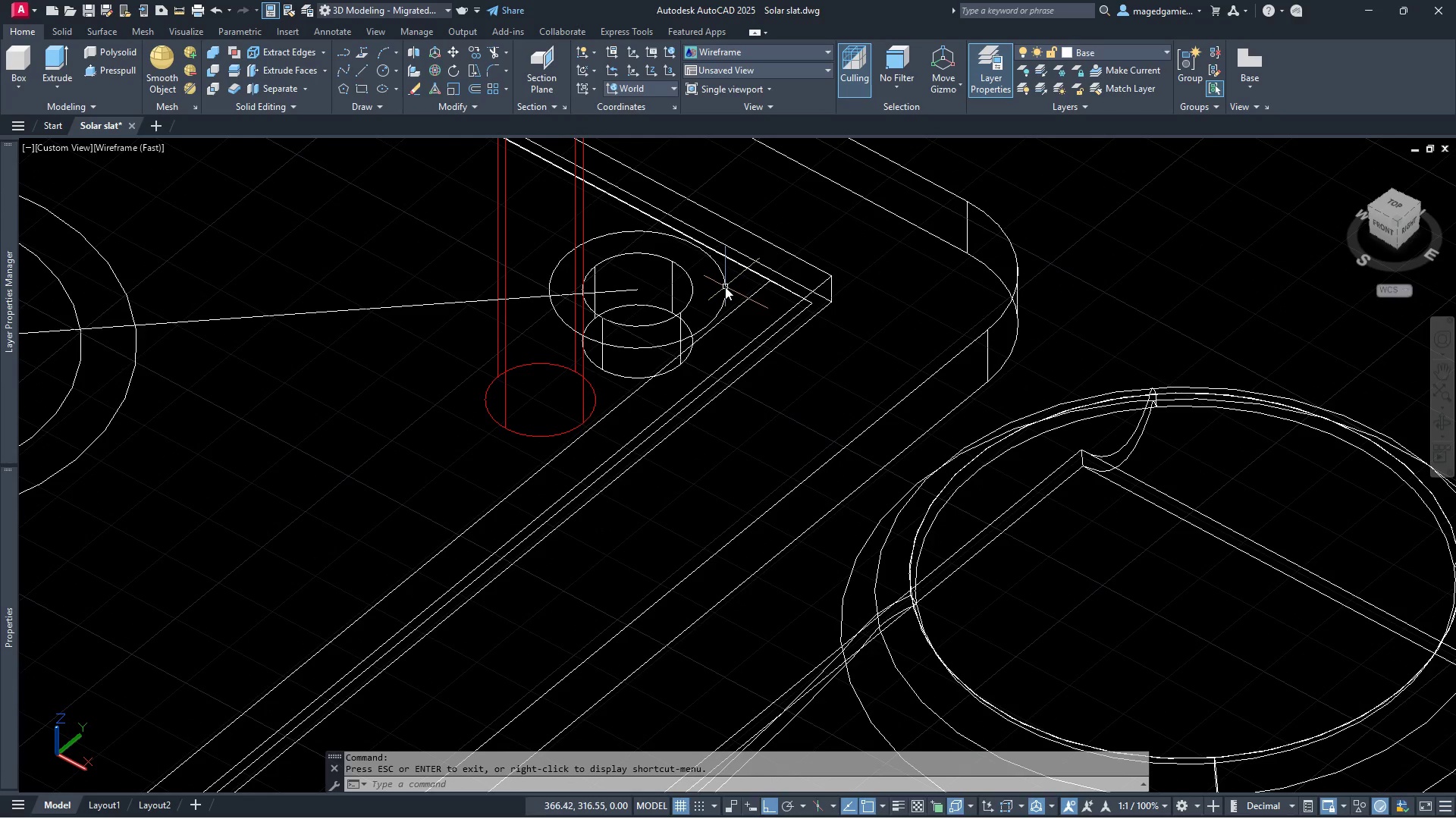 
left_click([726, 288])
 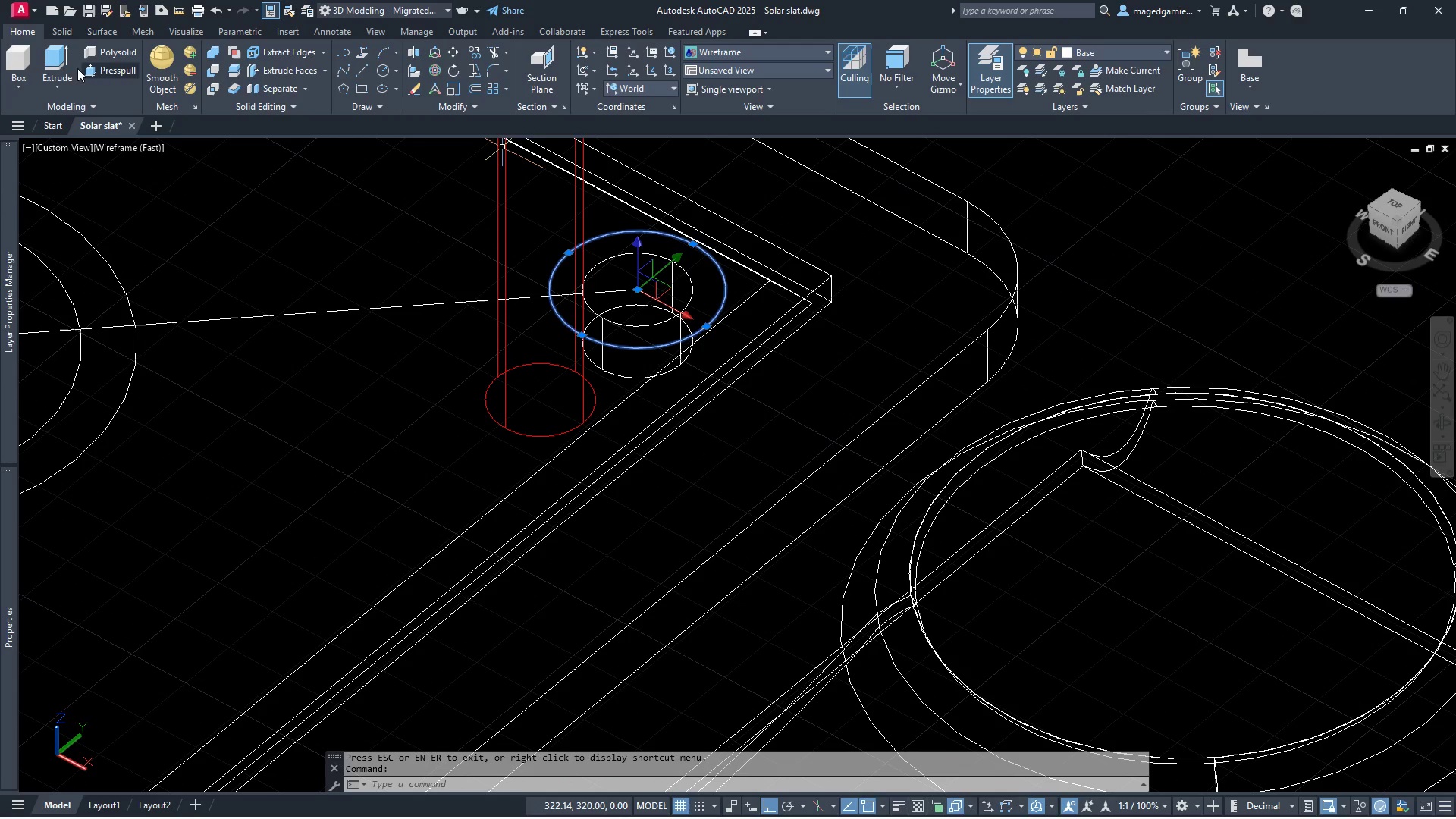 
left_click([46, 48])
 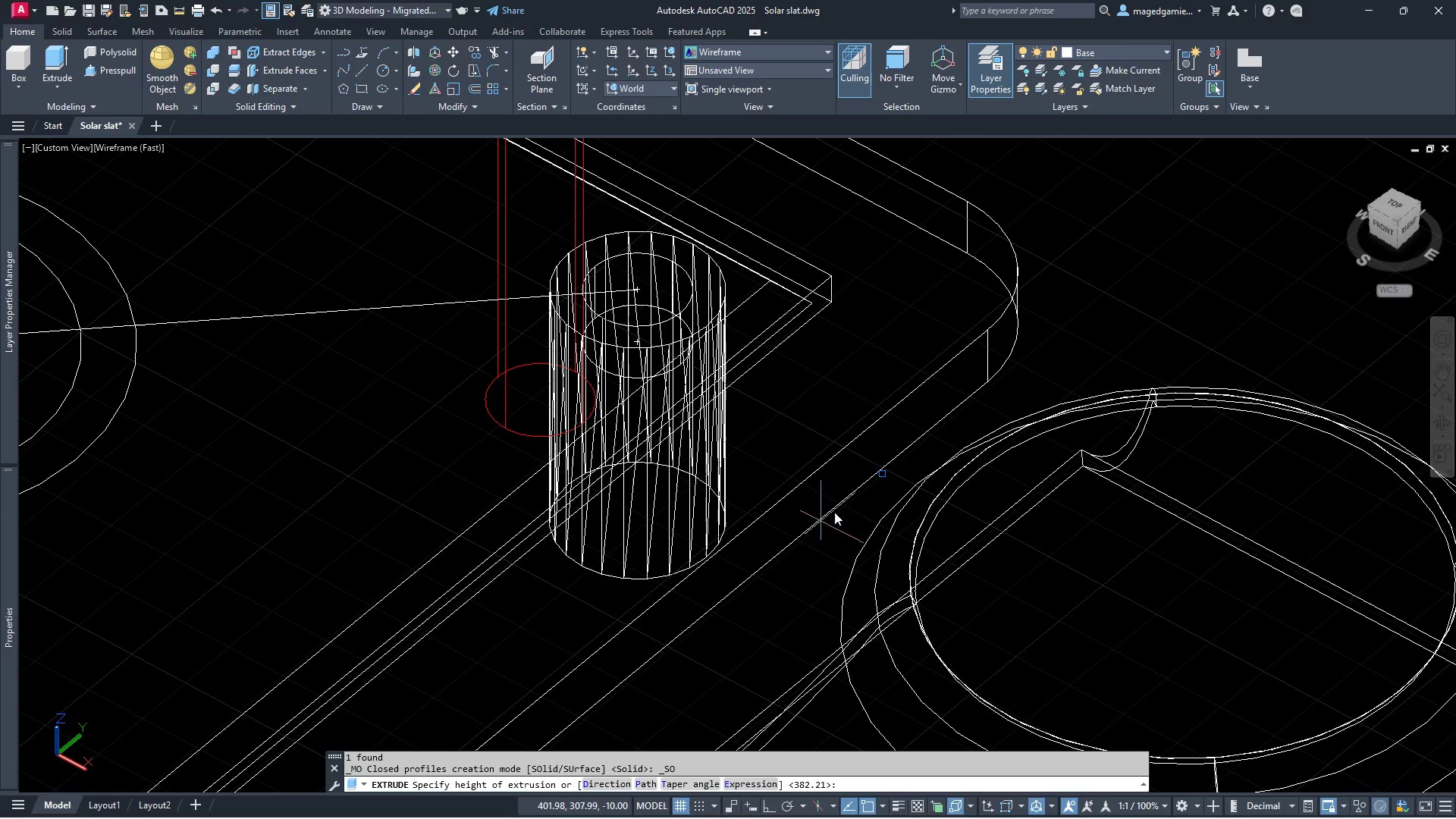 
wait(9.28)
 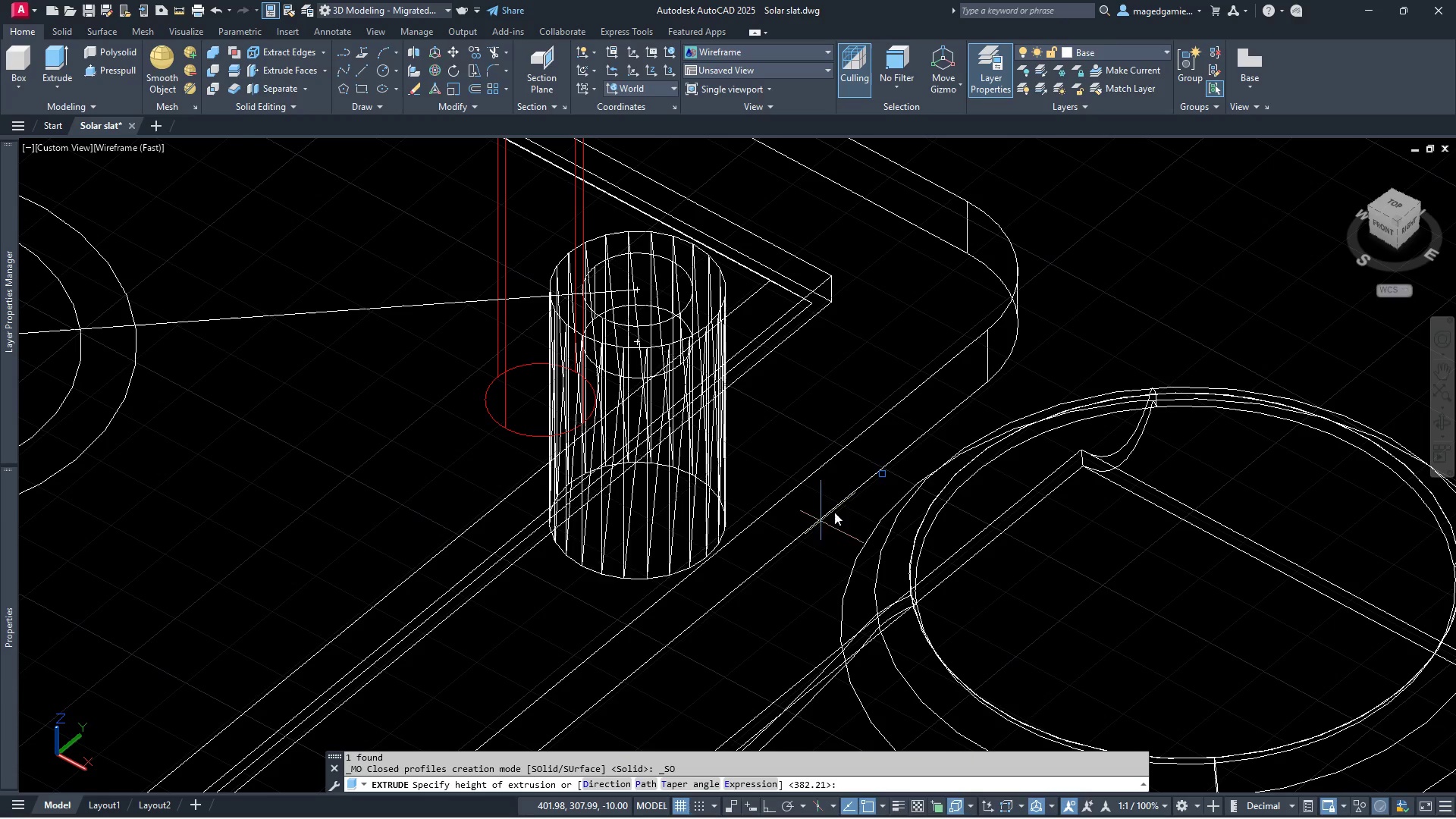 
key(Escape)
 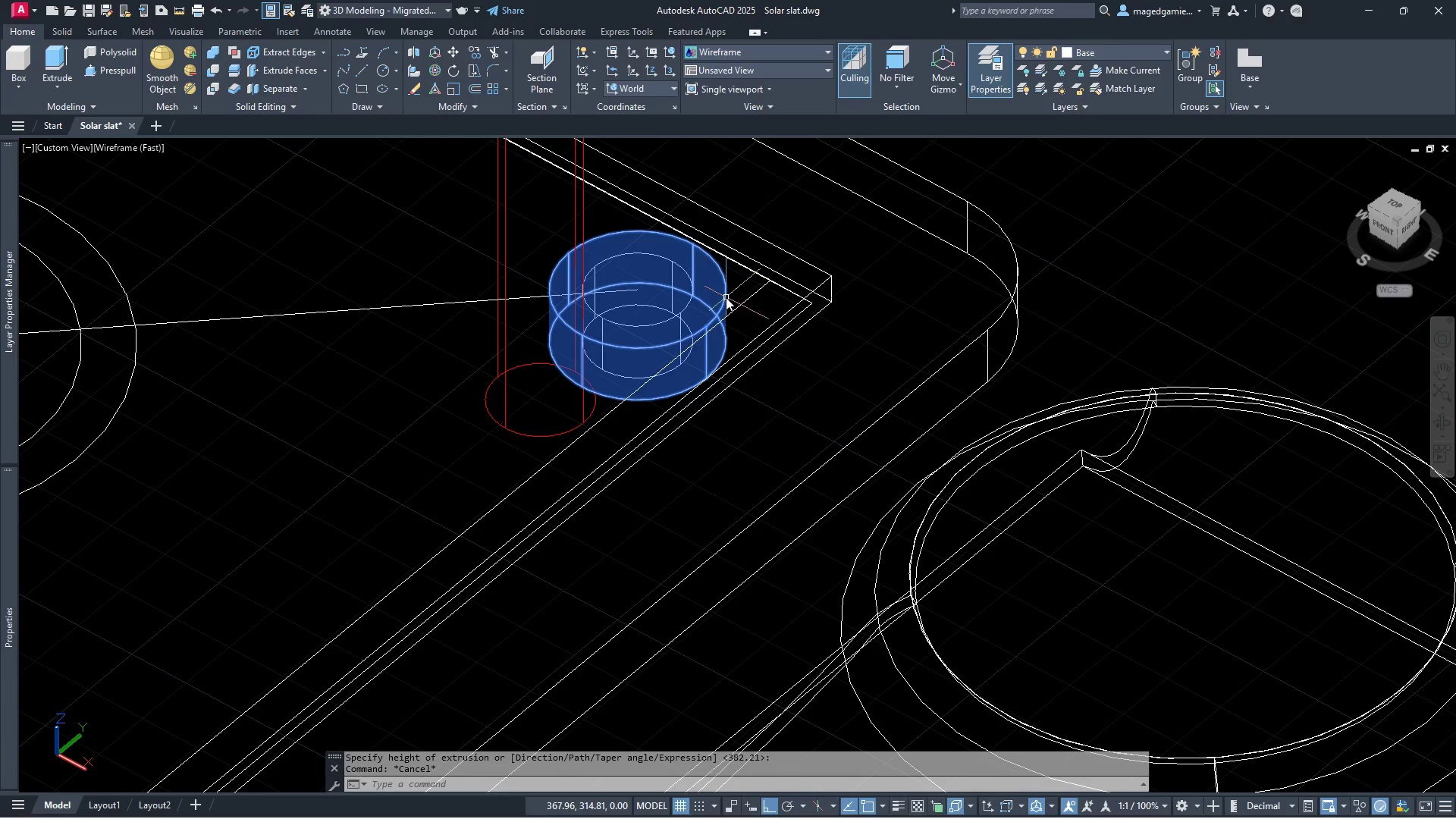 
left_click([726, 297])
 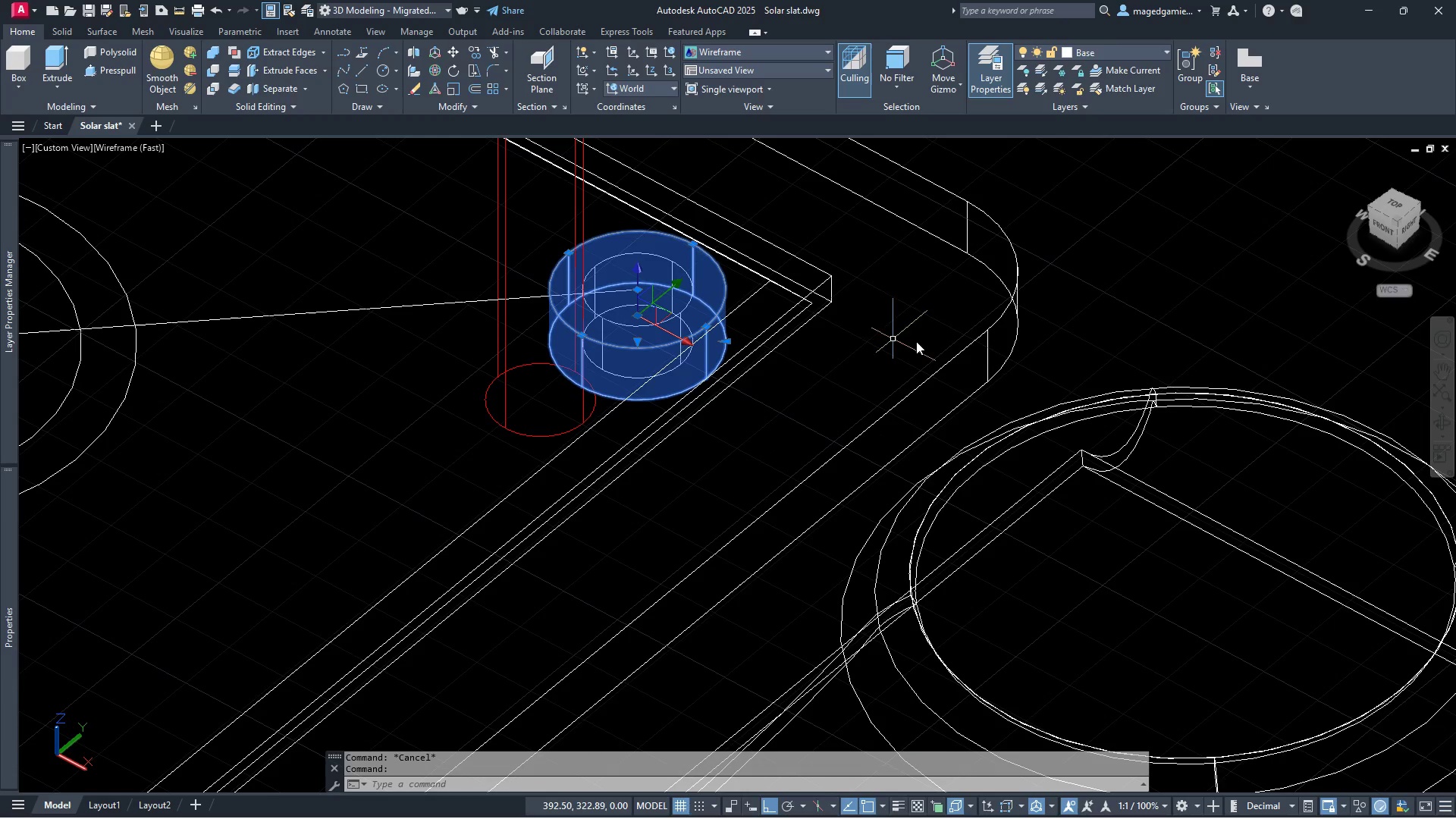 
scroll: coordinate [918, 341], scroll_direction: down, amount: 2.0
 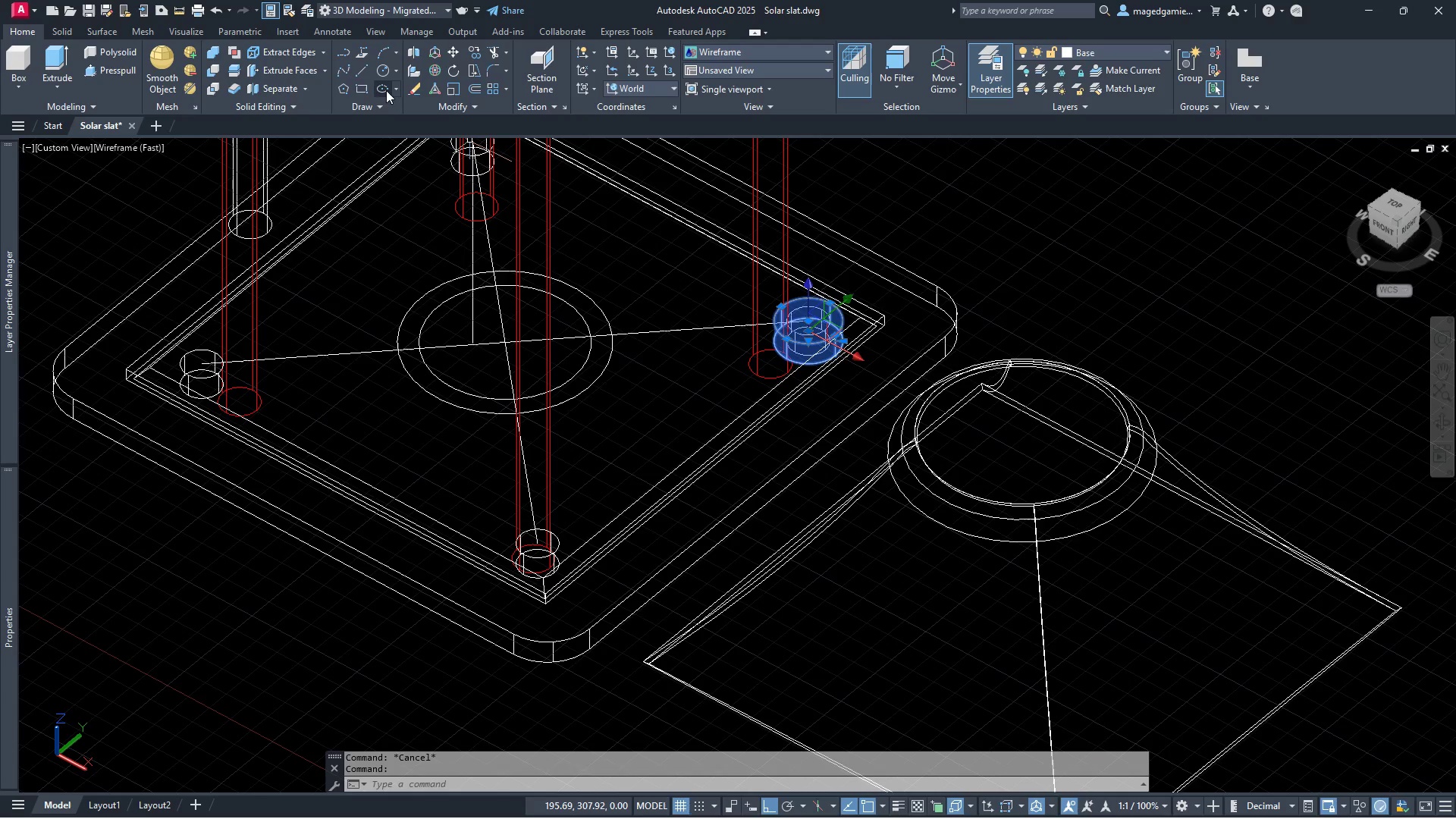 
left_click([369, 107])
 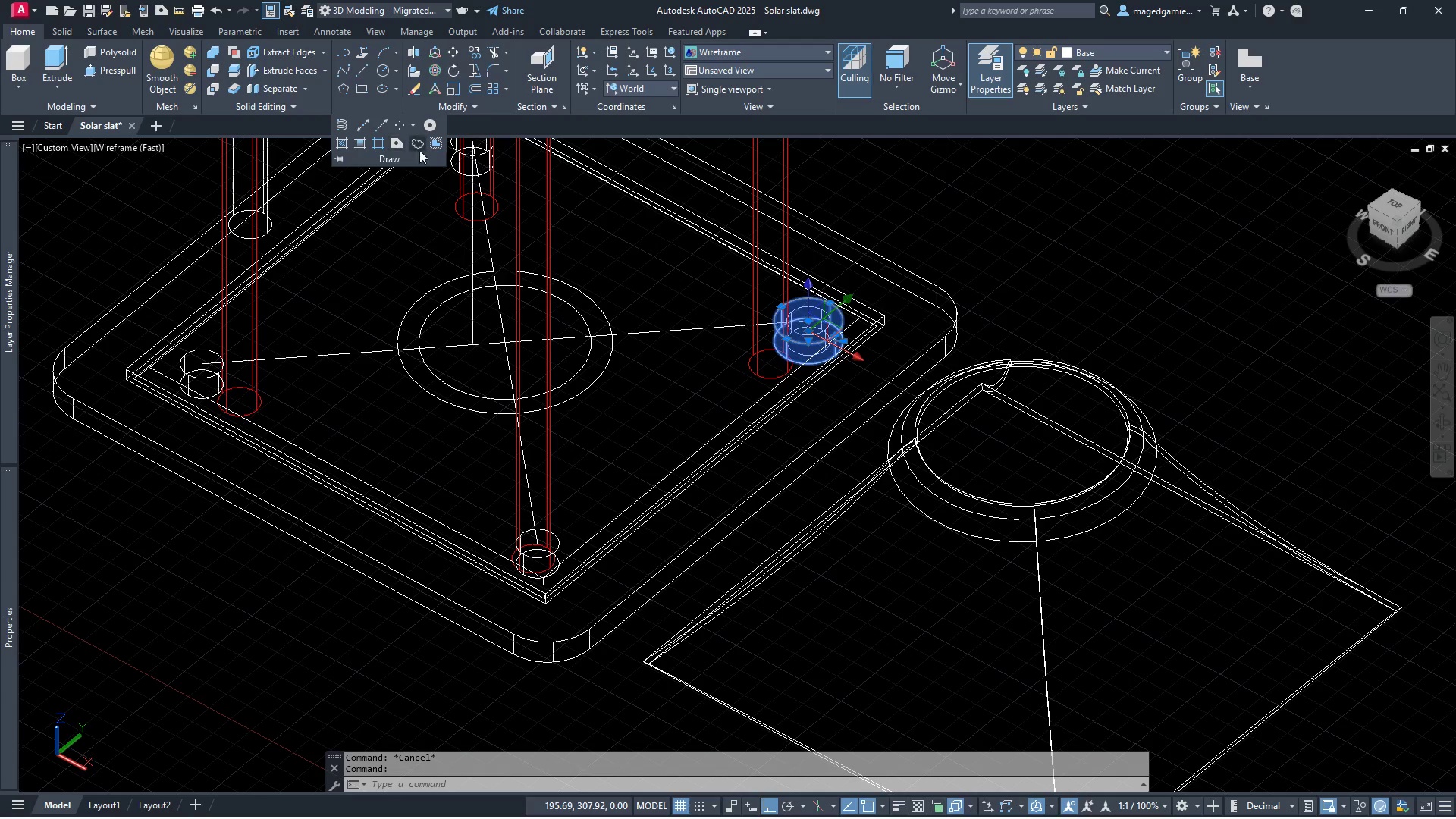 
mouse_move([309, 101])
 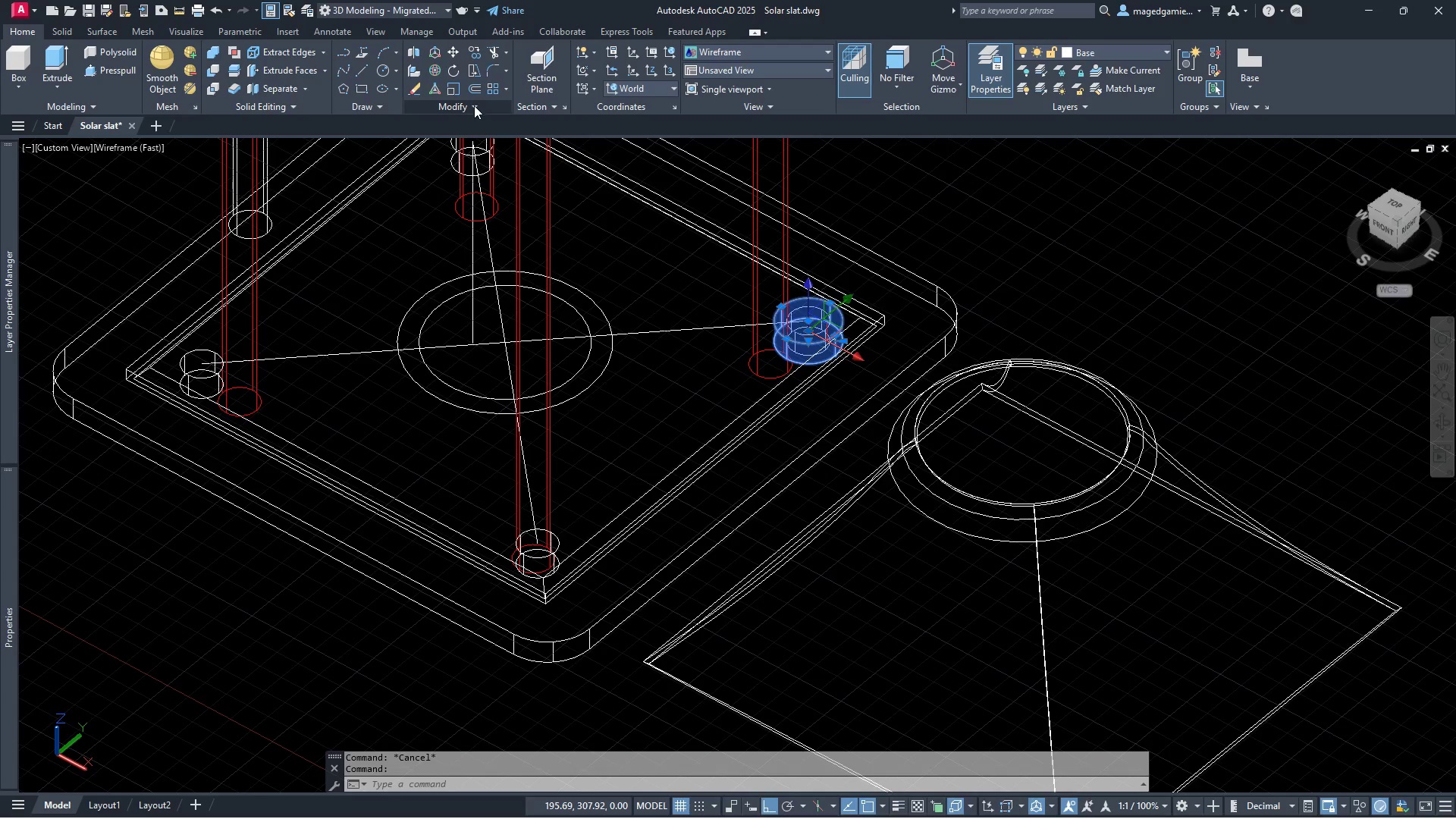 
left_click([474, 105])
 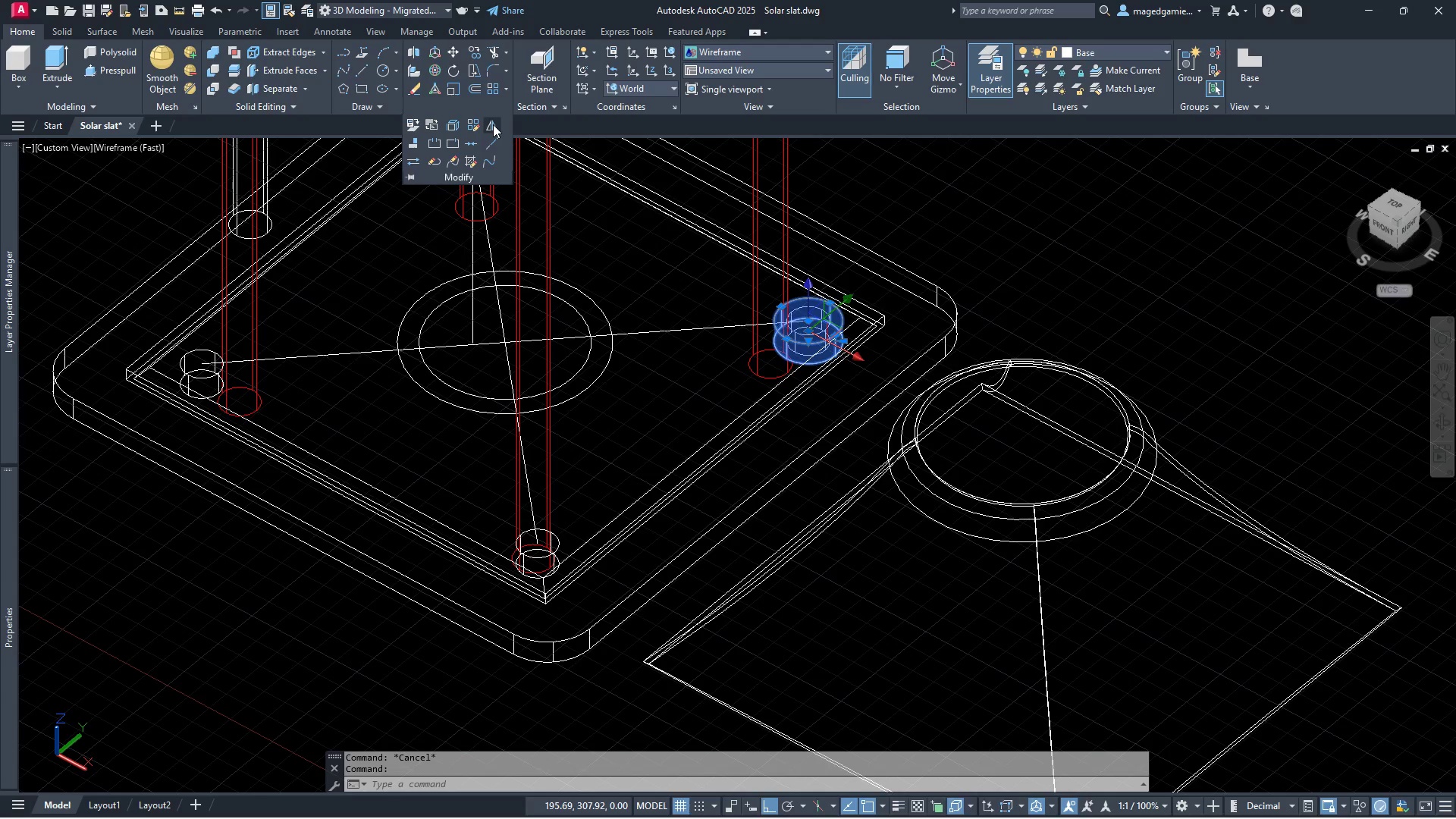 
left_click([493, 124])
 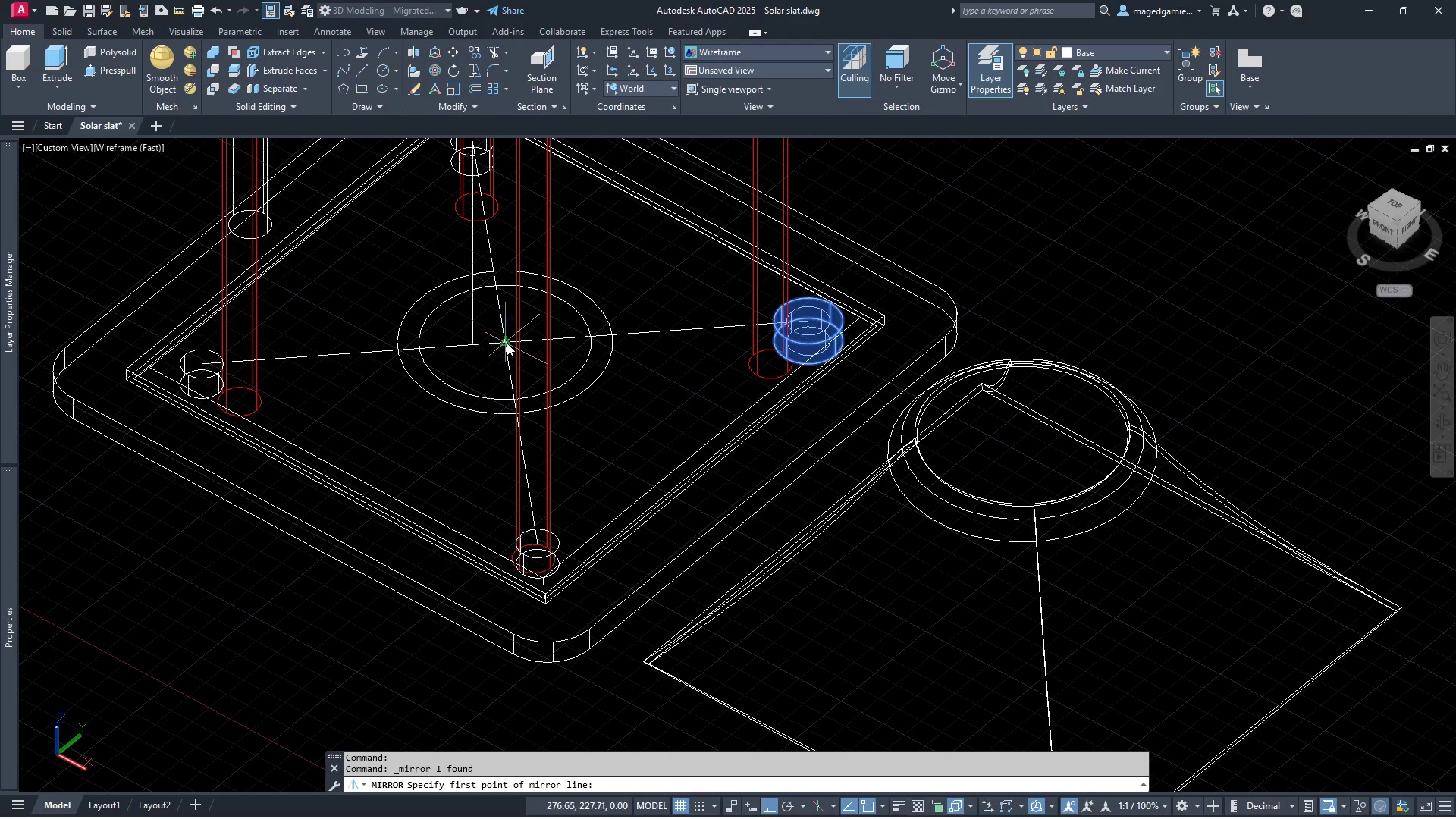 
left_click([507, 343])
 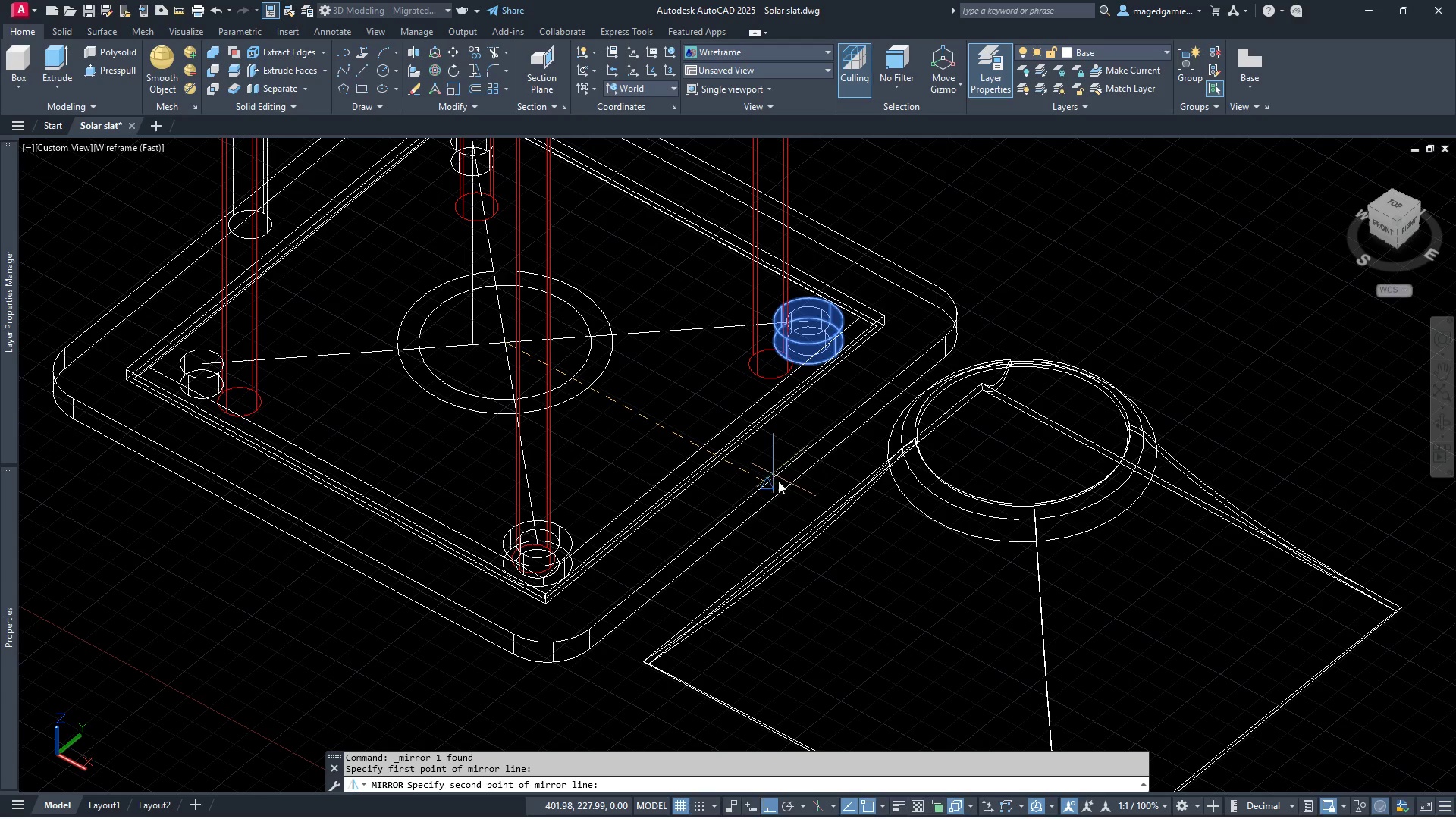 
left_click([799, 505])
 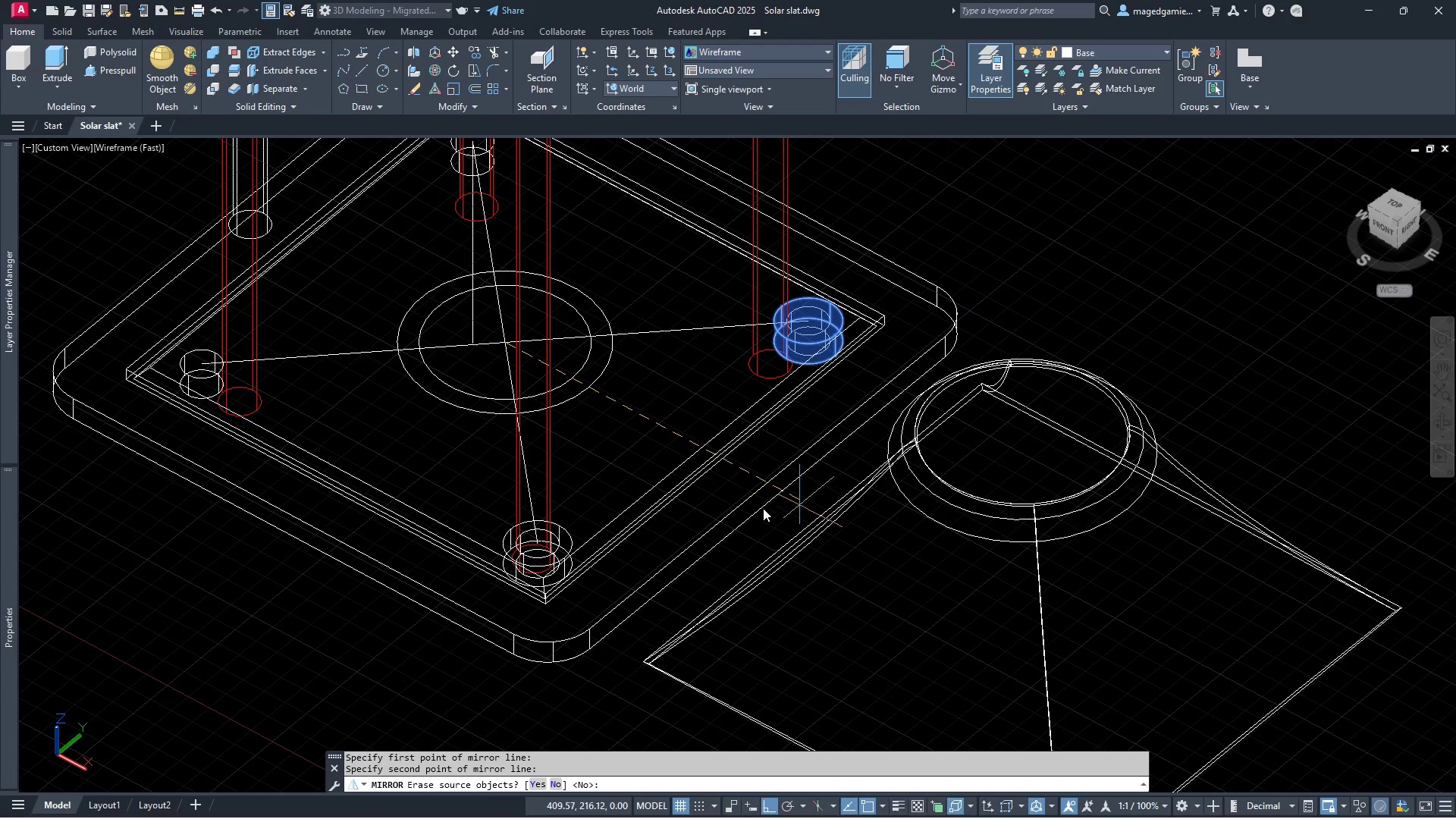 
right_click([760, 508])
 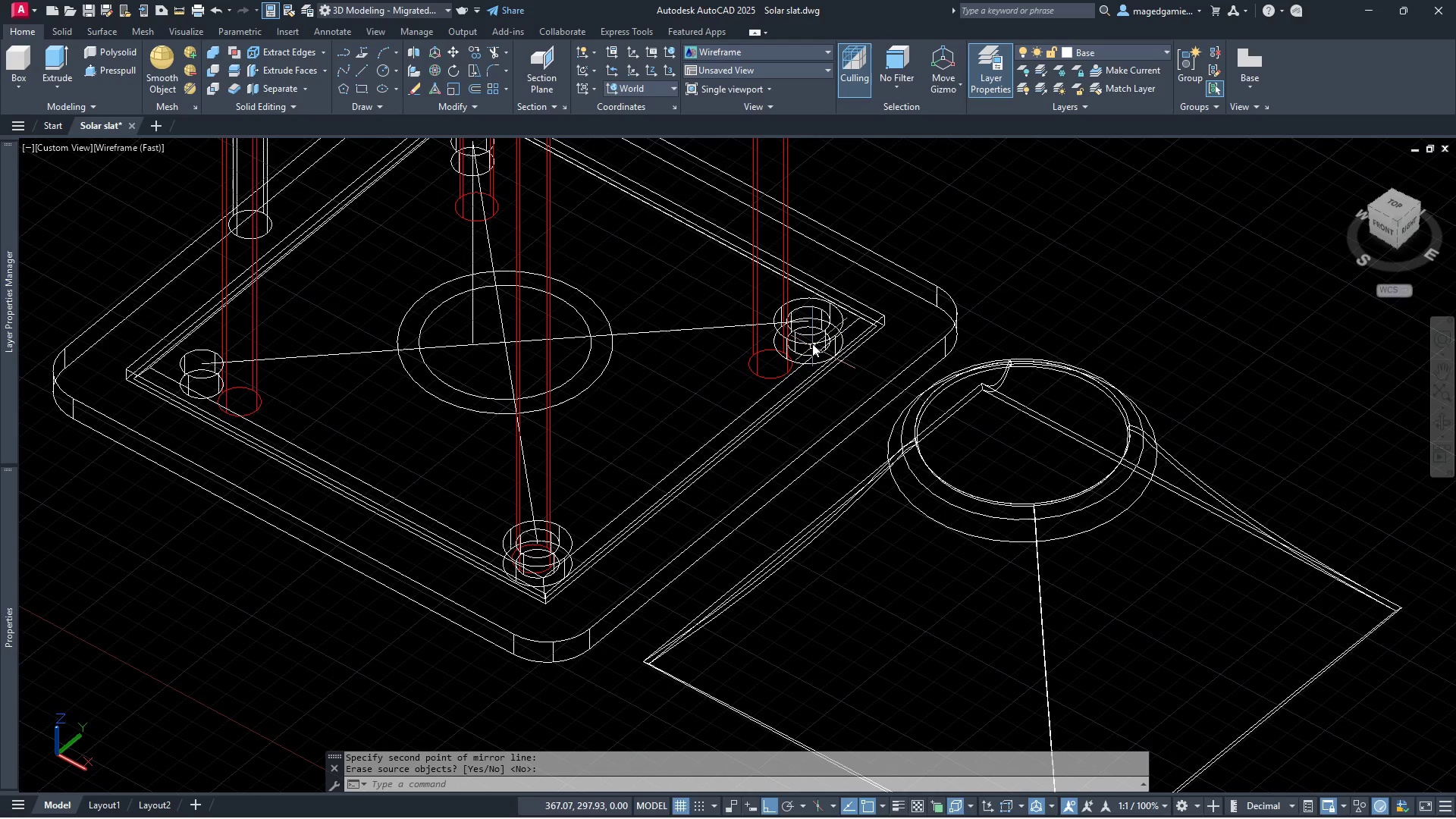 
left_click([812, 344])
 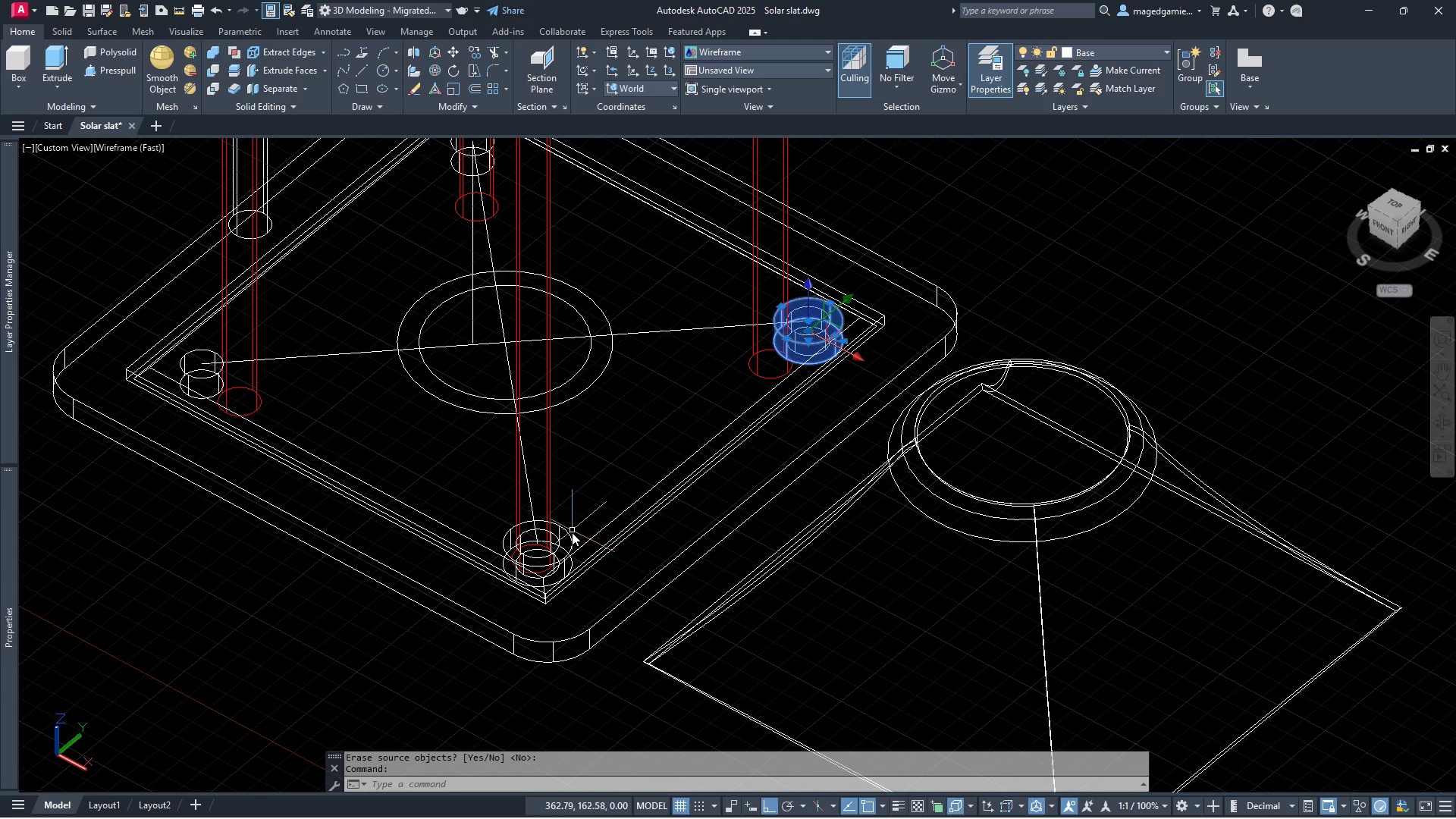 
left_click([570, 537])
 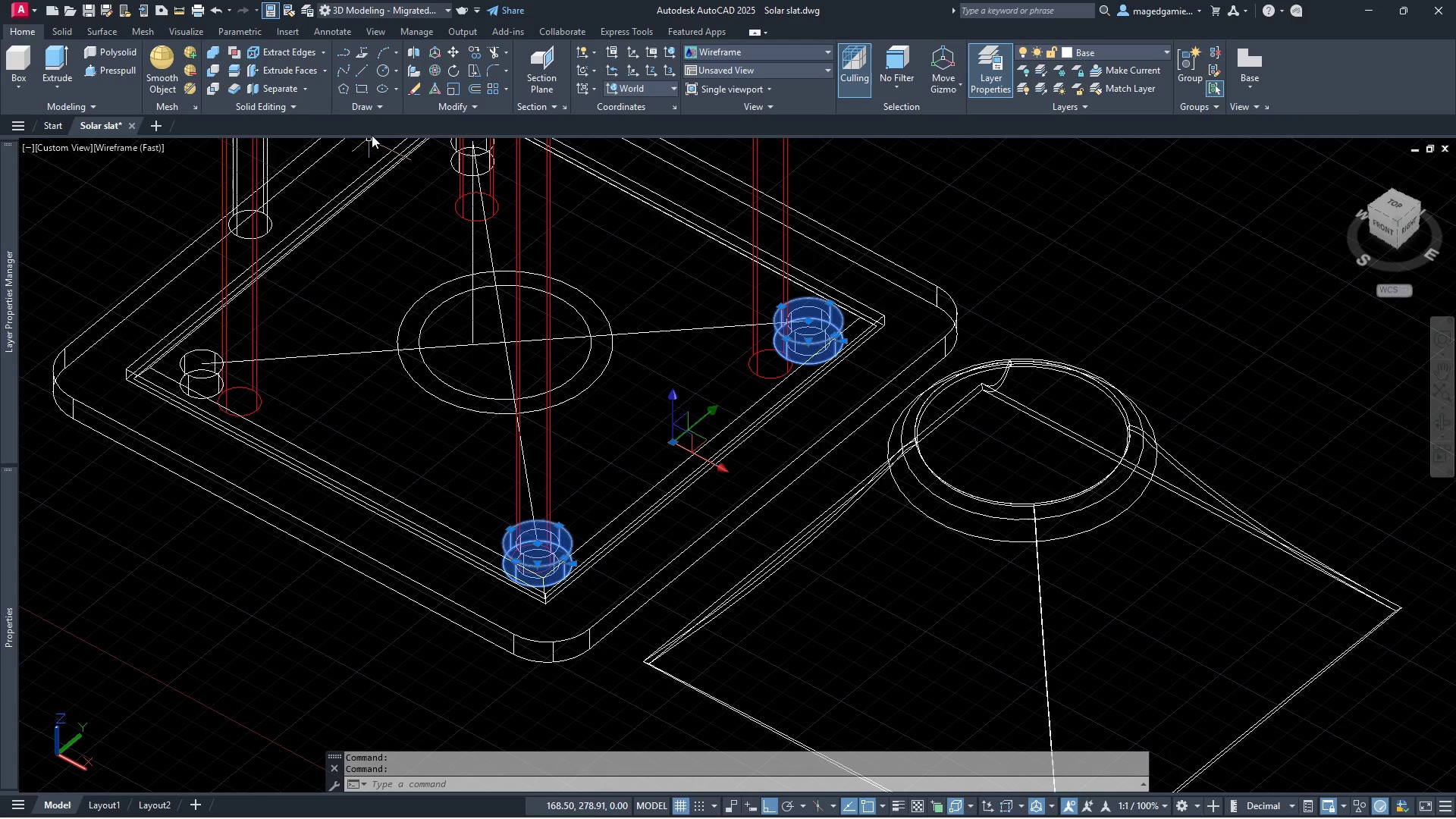 
left_click([463, 101])
 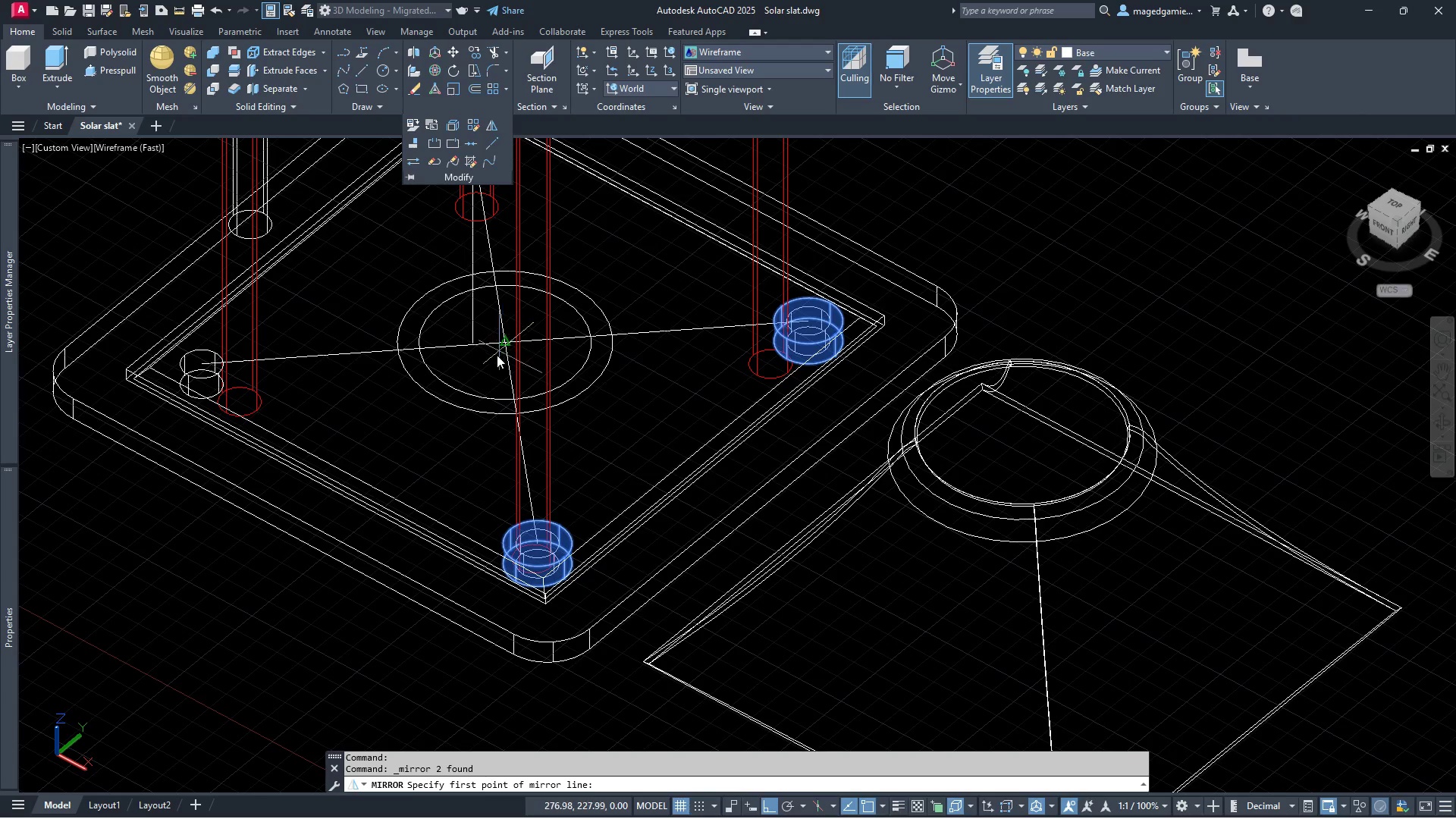 
left_click([500, 348])
 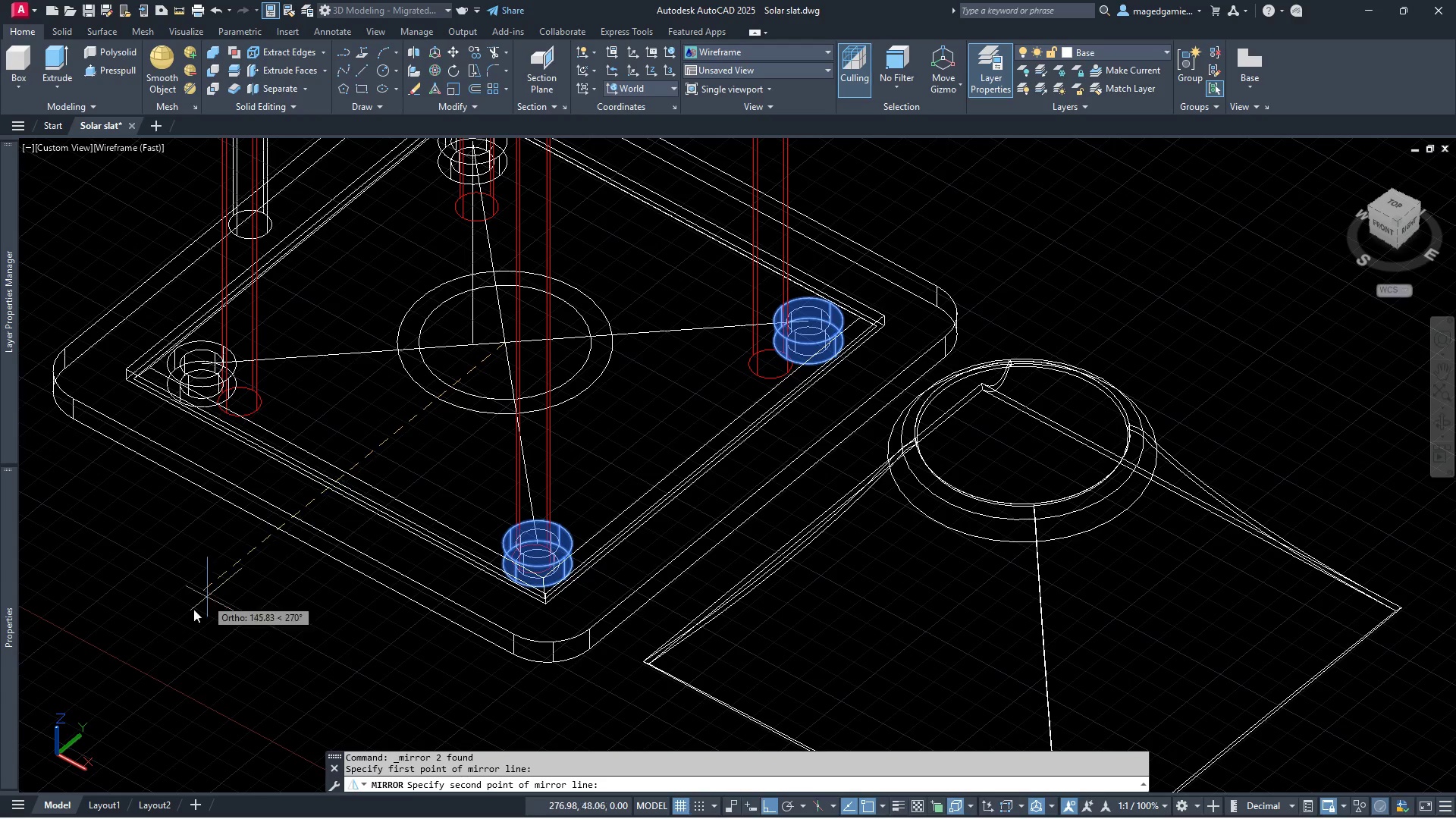 
left_click([187, 617])
 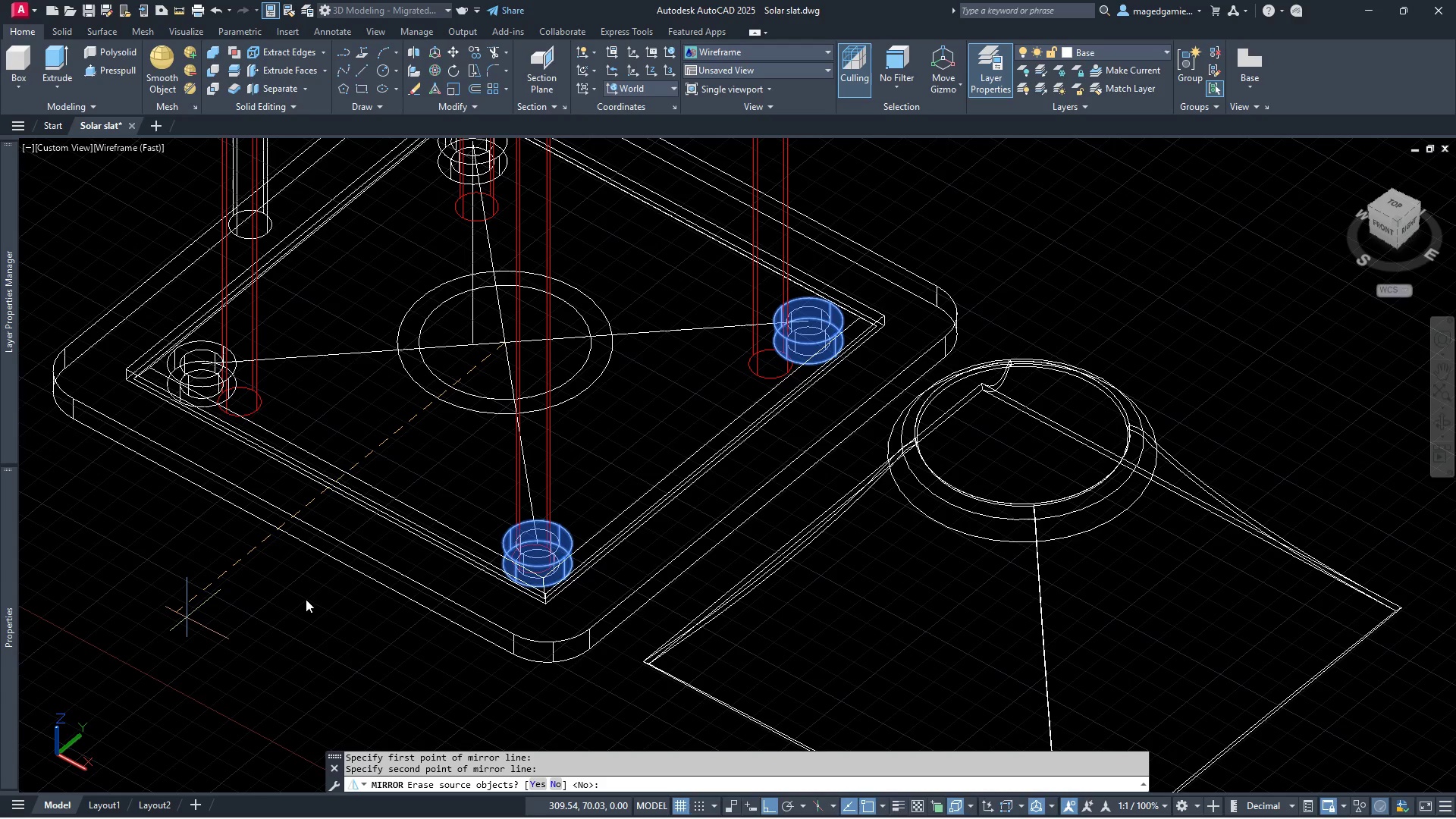 
right_click([307, 599])
 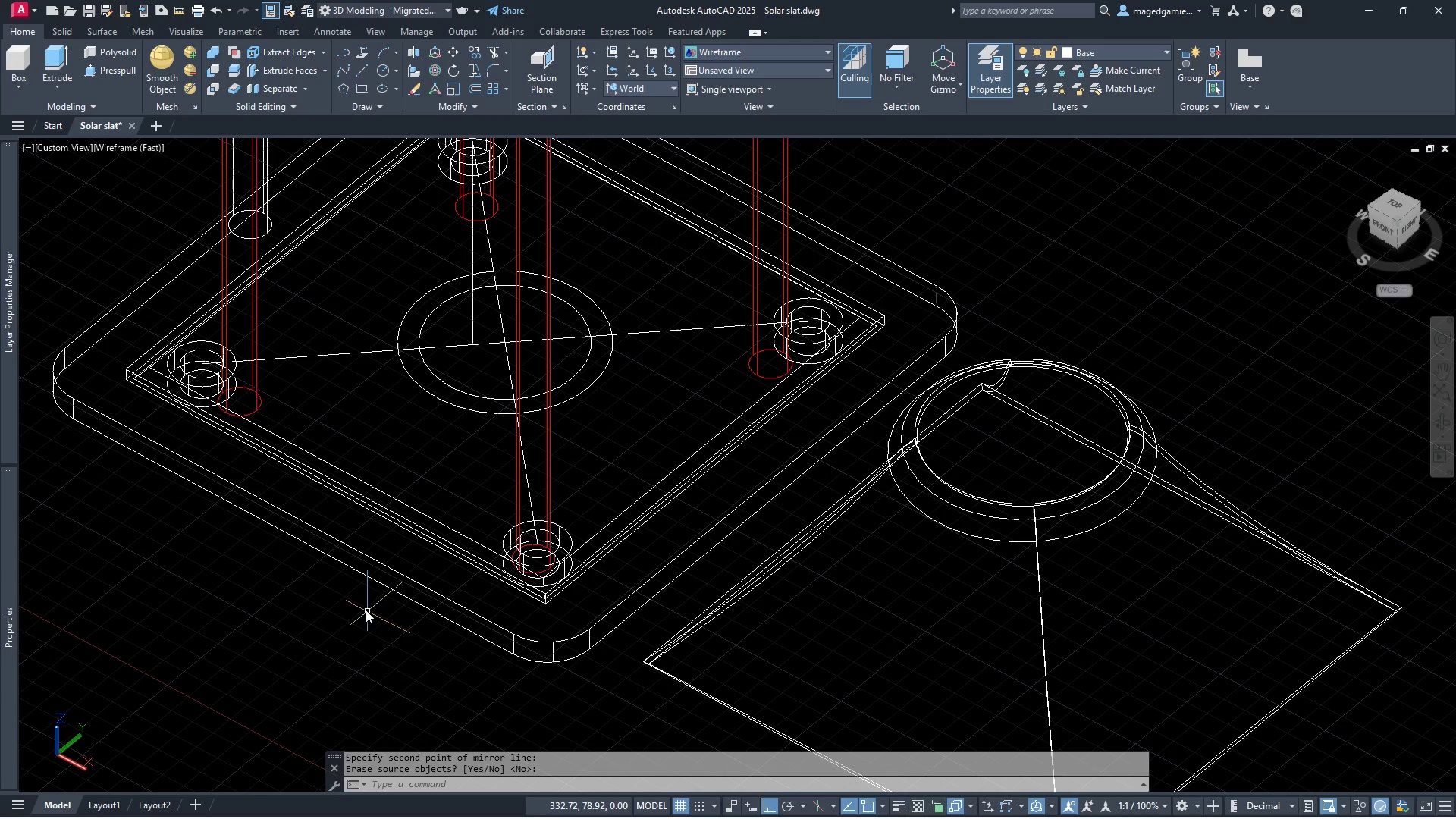 
key(Escape)
 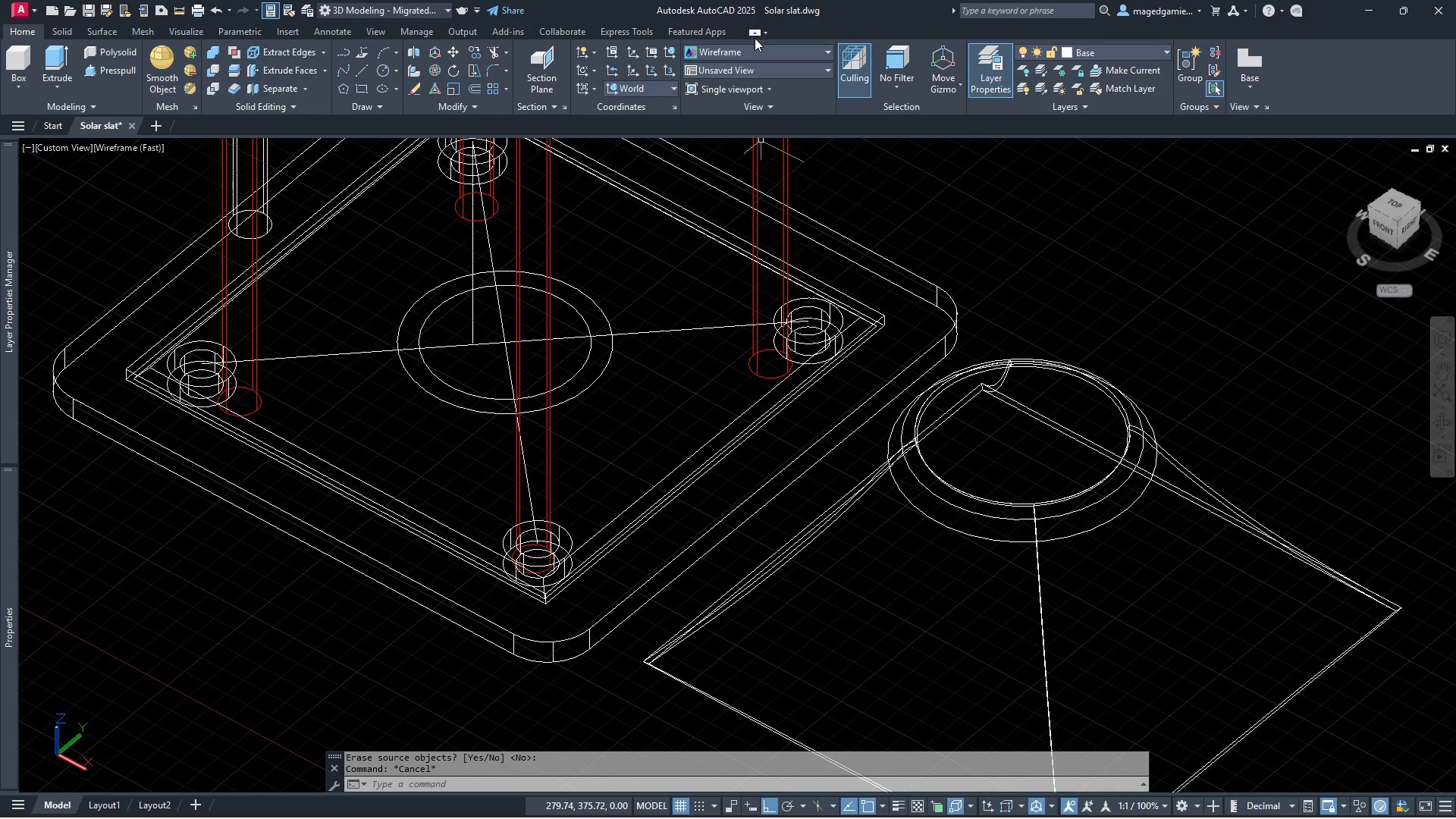 
left_click([755, 49])
 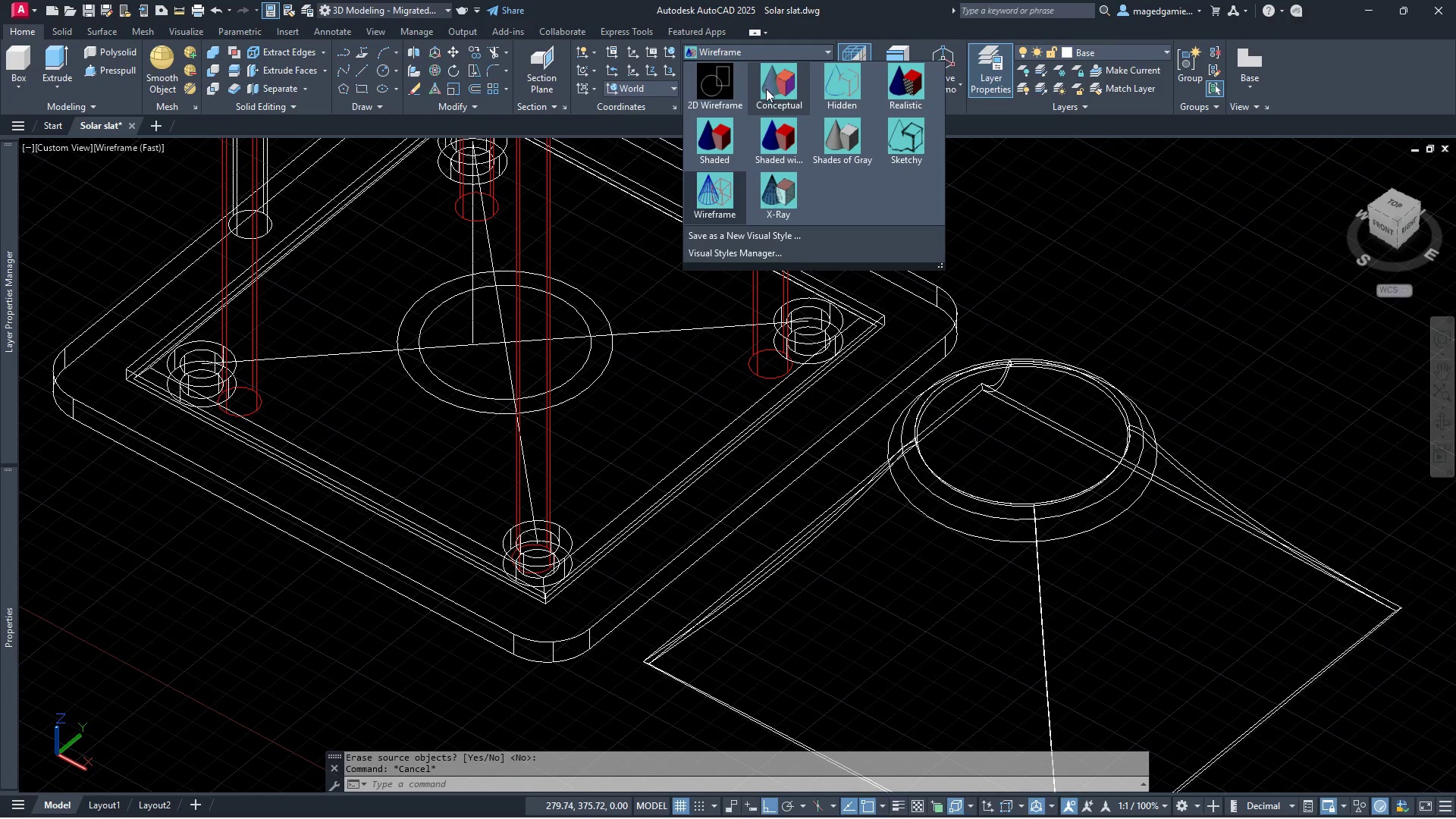 
left_click([780, 90])
 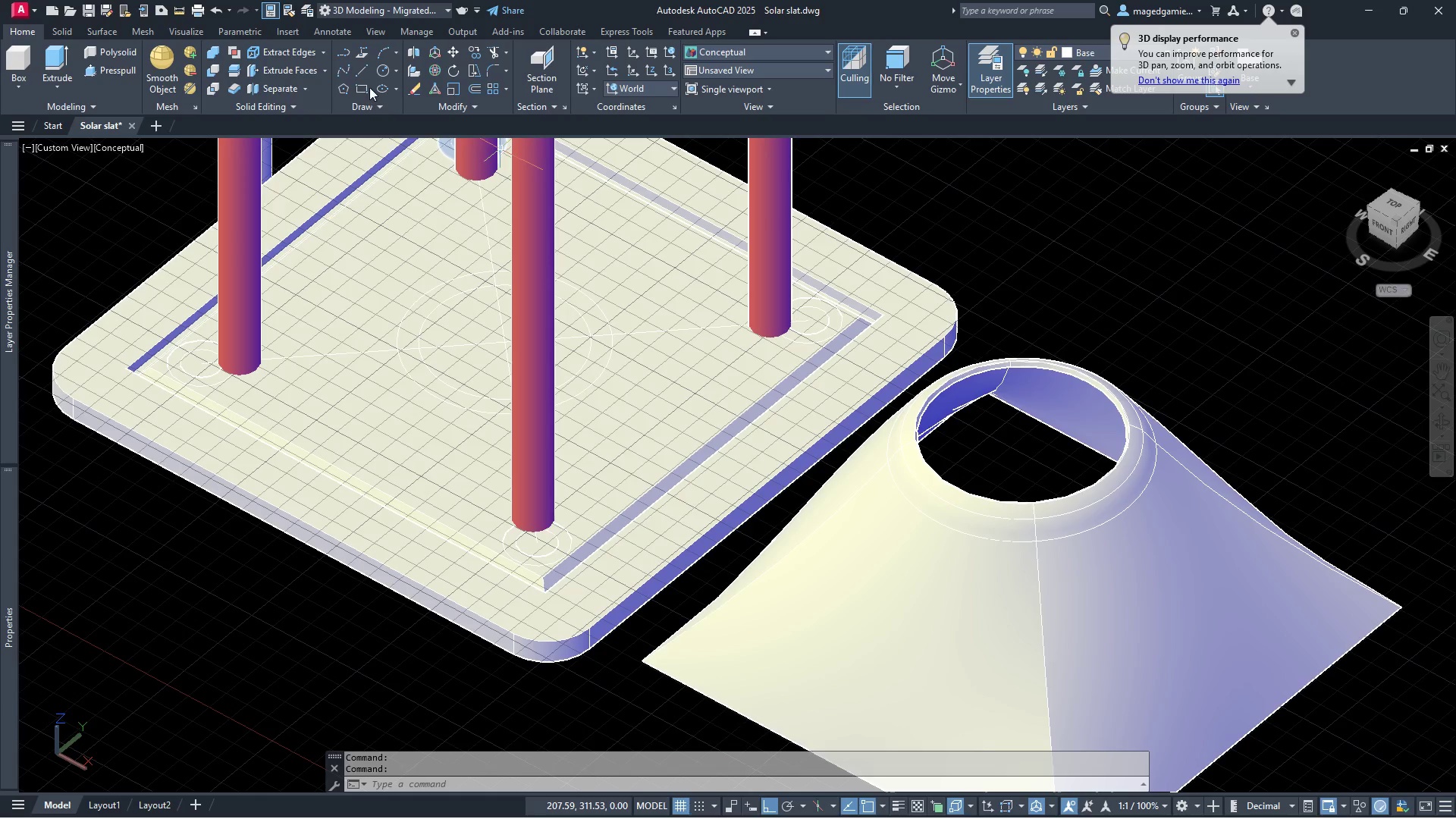 
left_click([214, 70])
 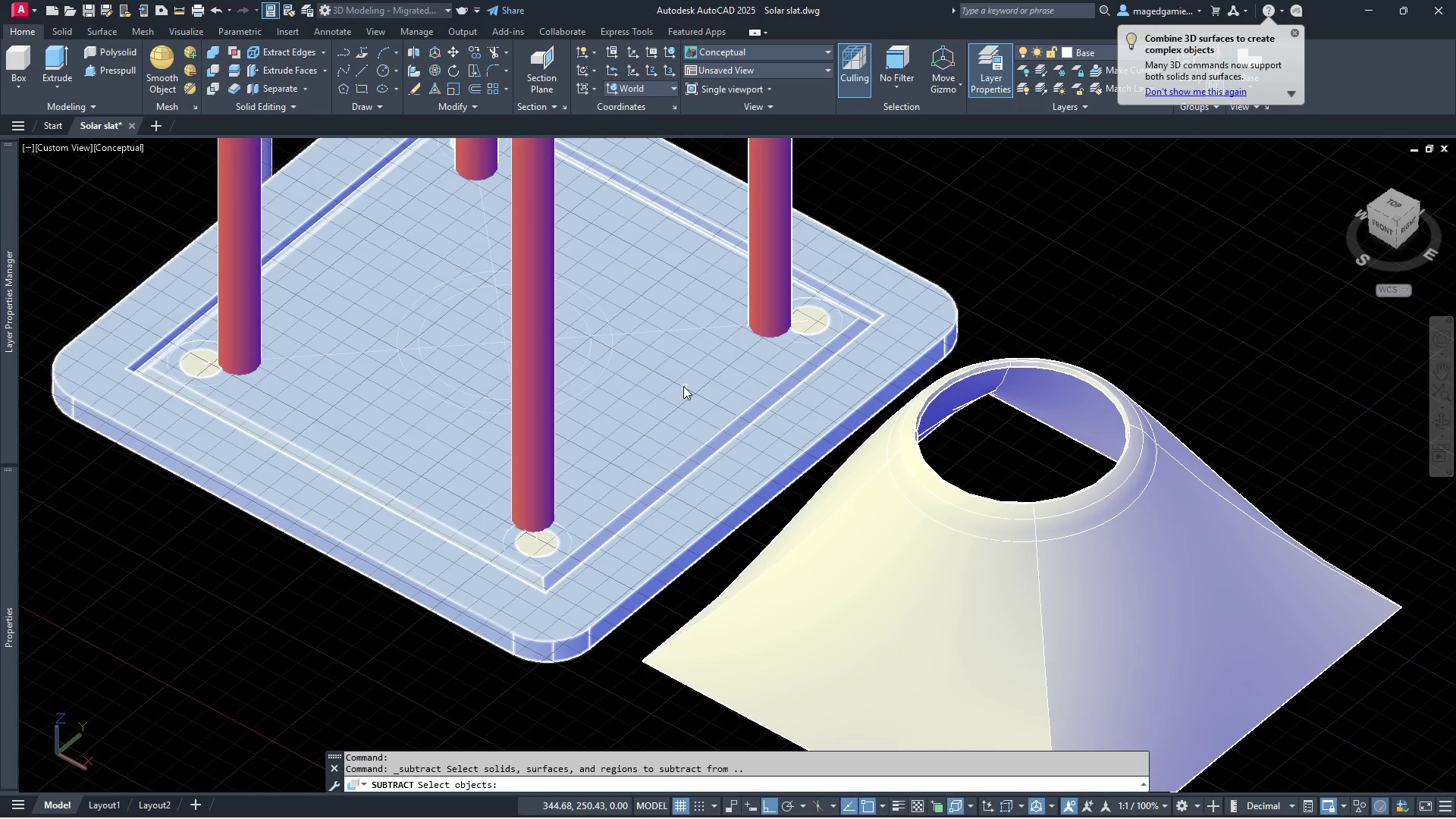 
left_click([676, 382])
 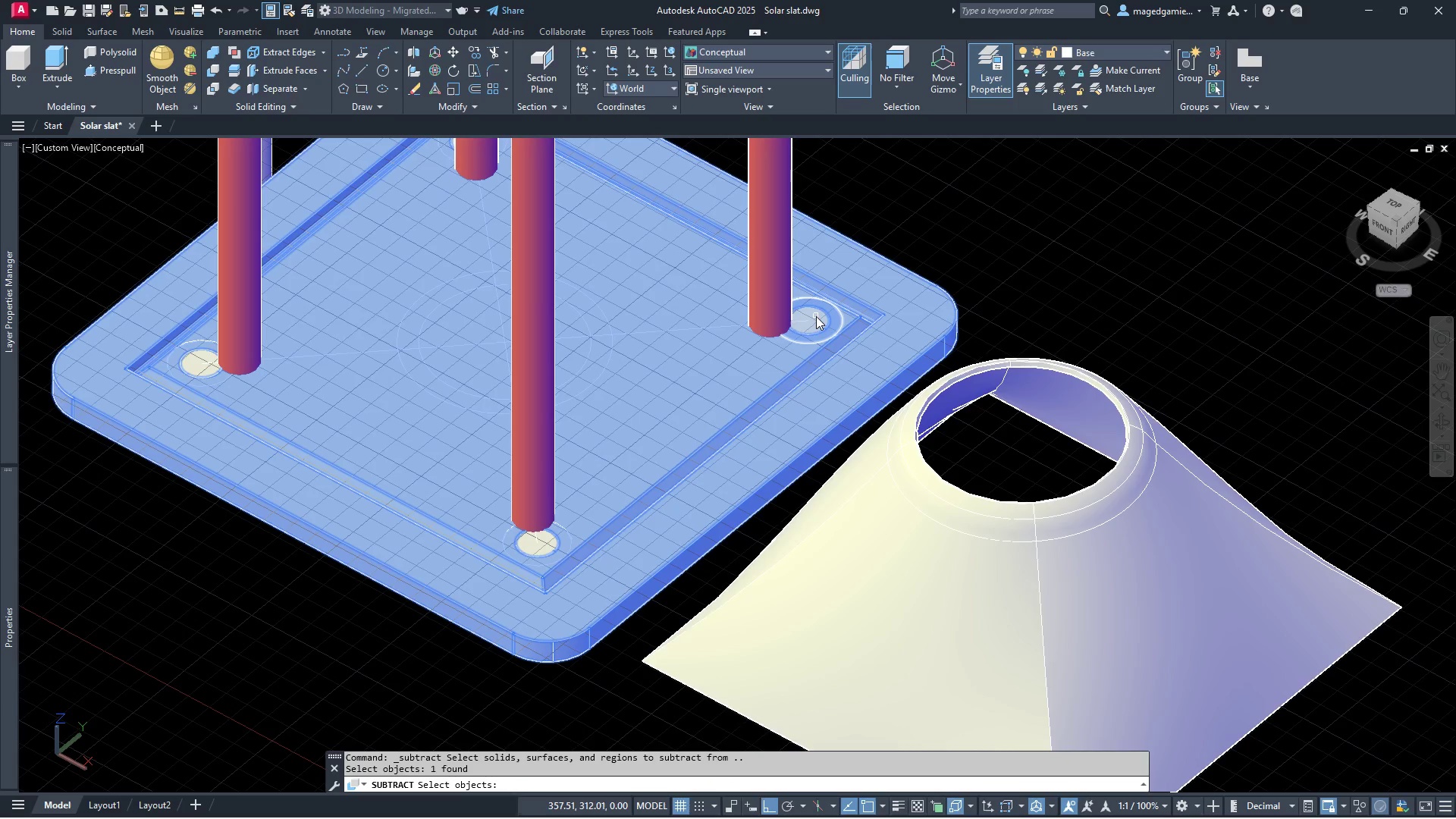 
left_click([816, 316])
 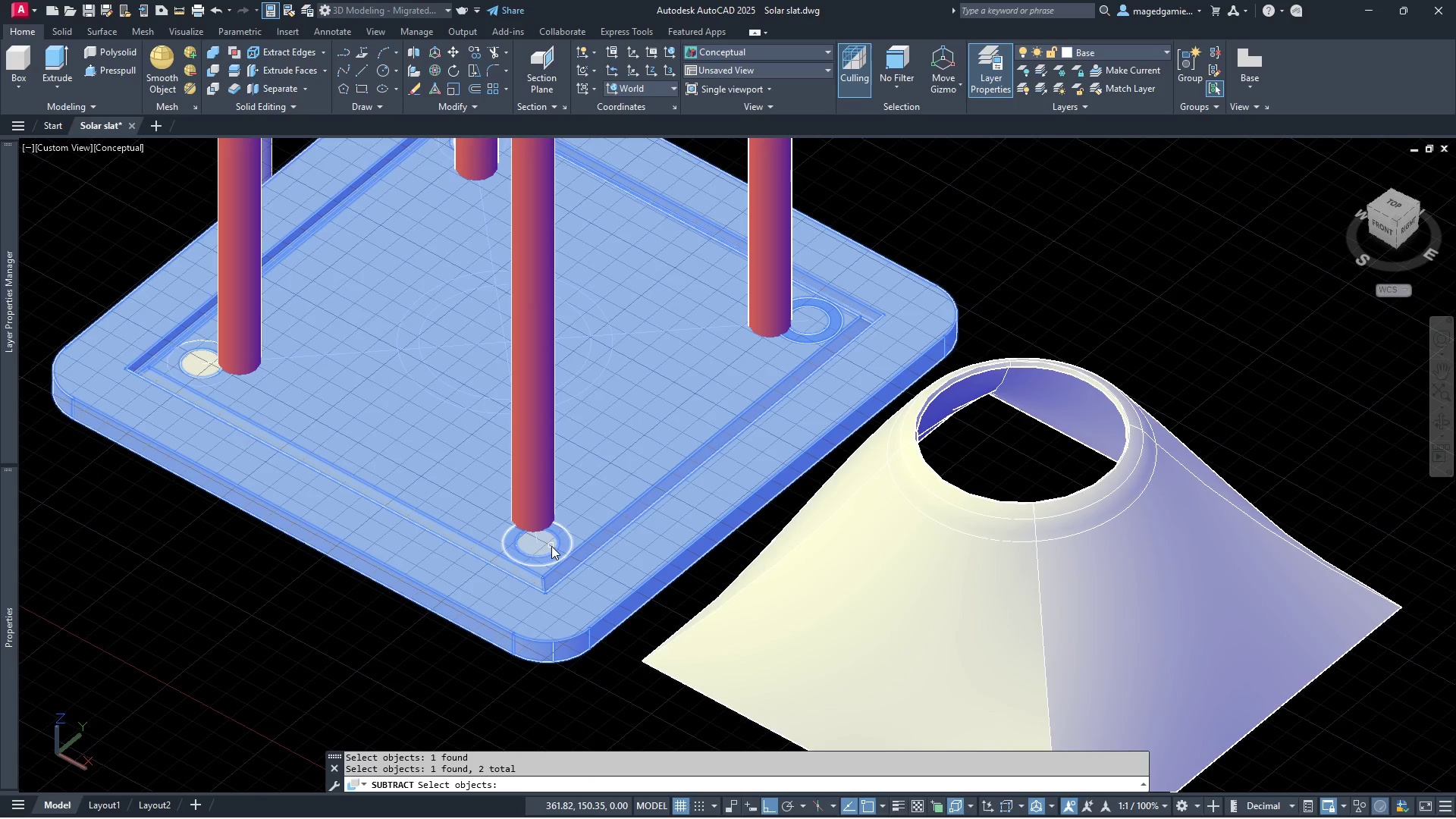 
left_click([550, 546])
 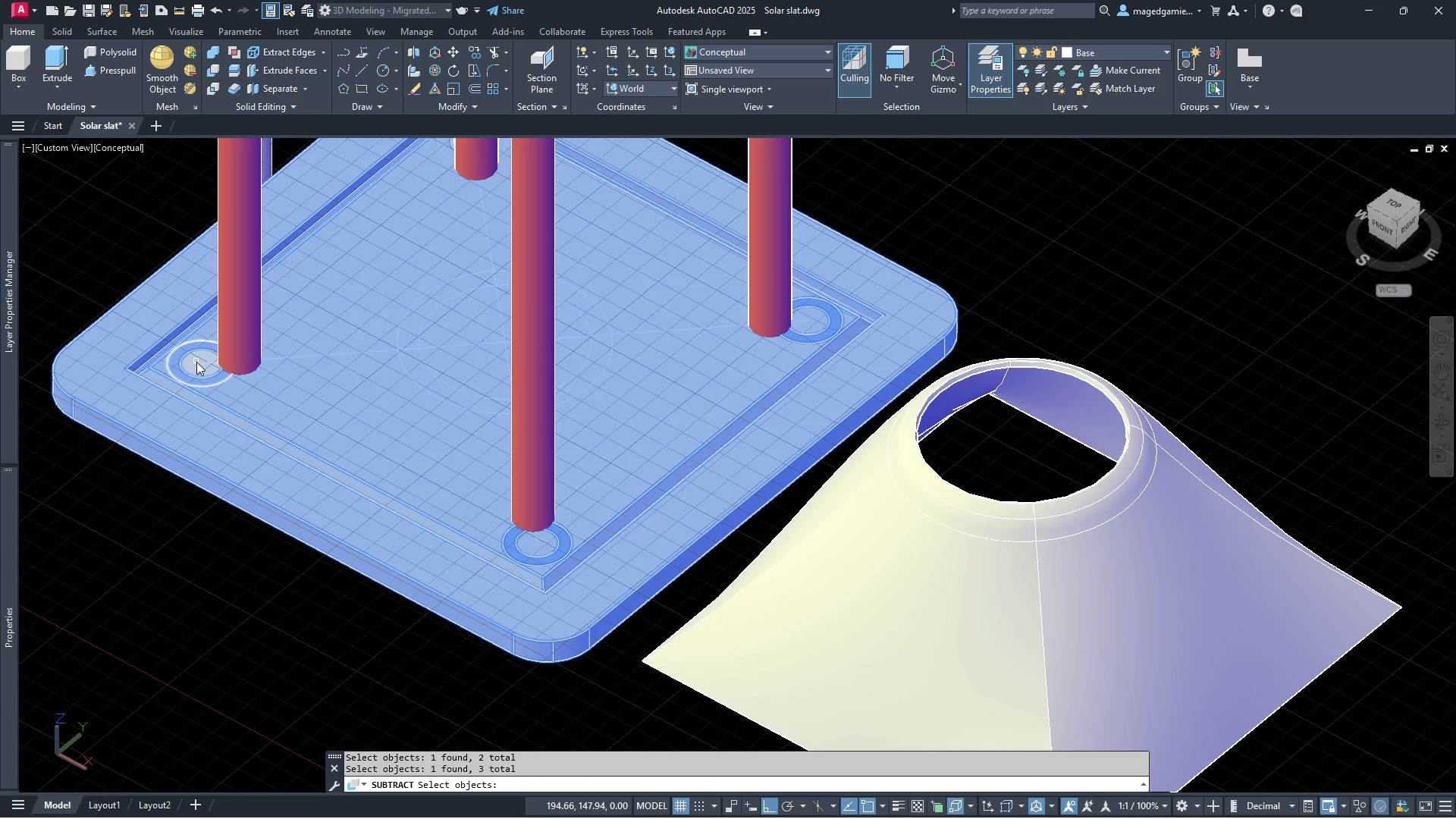 
left_click([195, 362])
 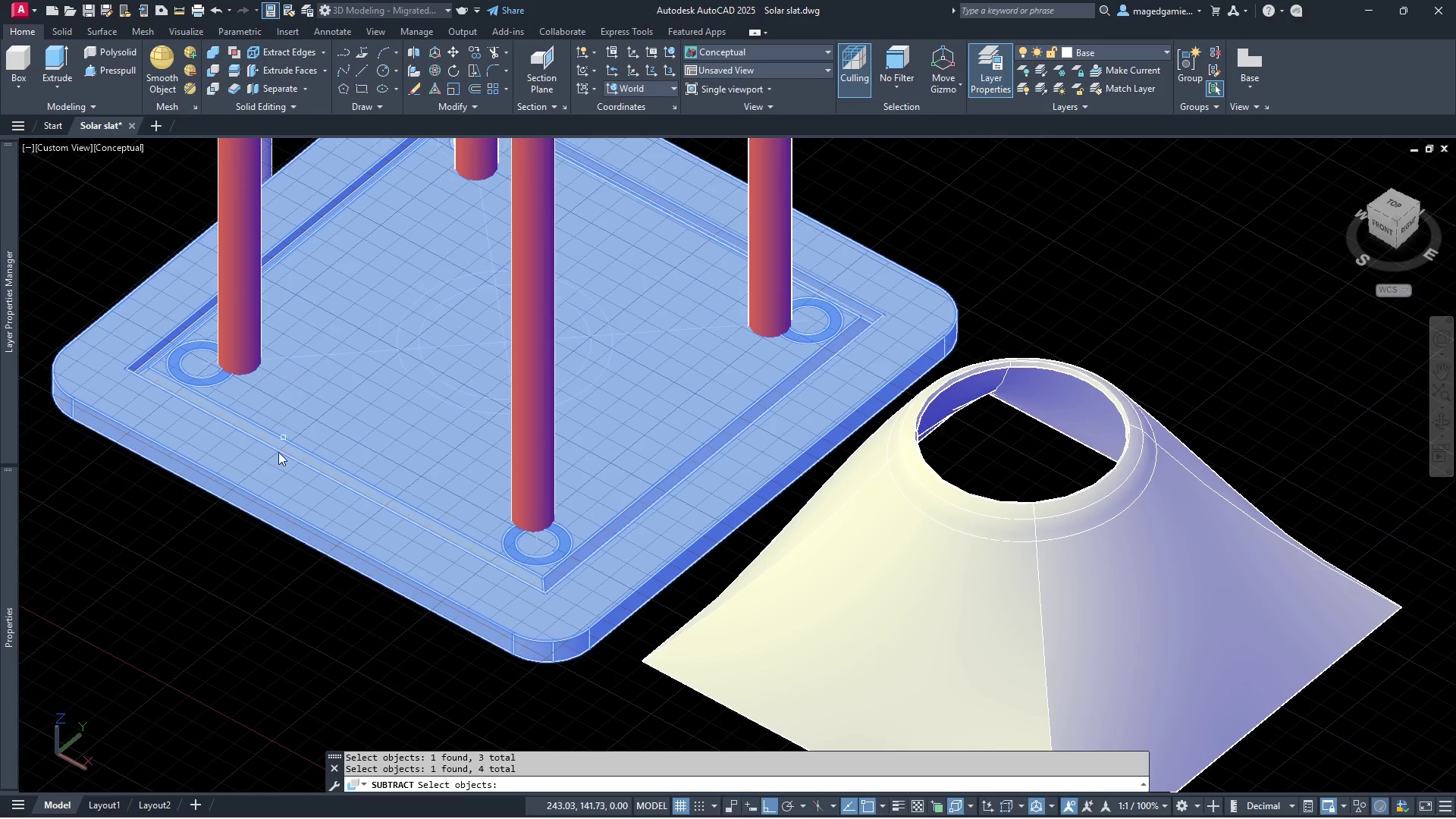 
scroll: coordinate [274, 488], scroll_direction: down, amount: 2.0
 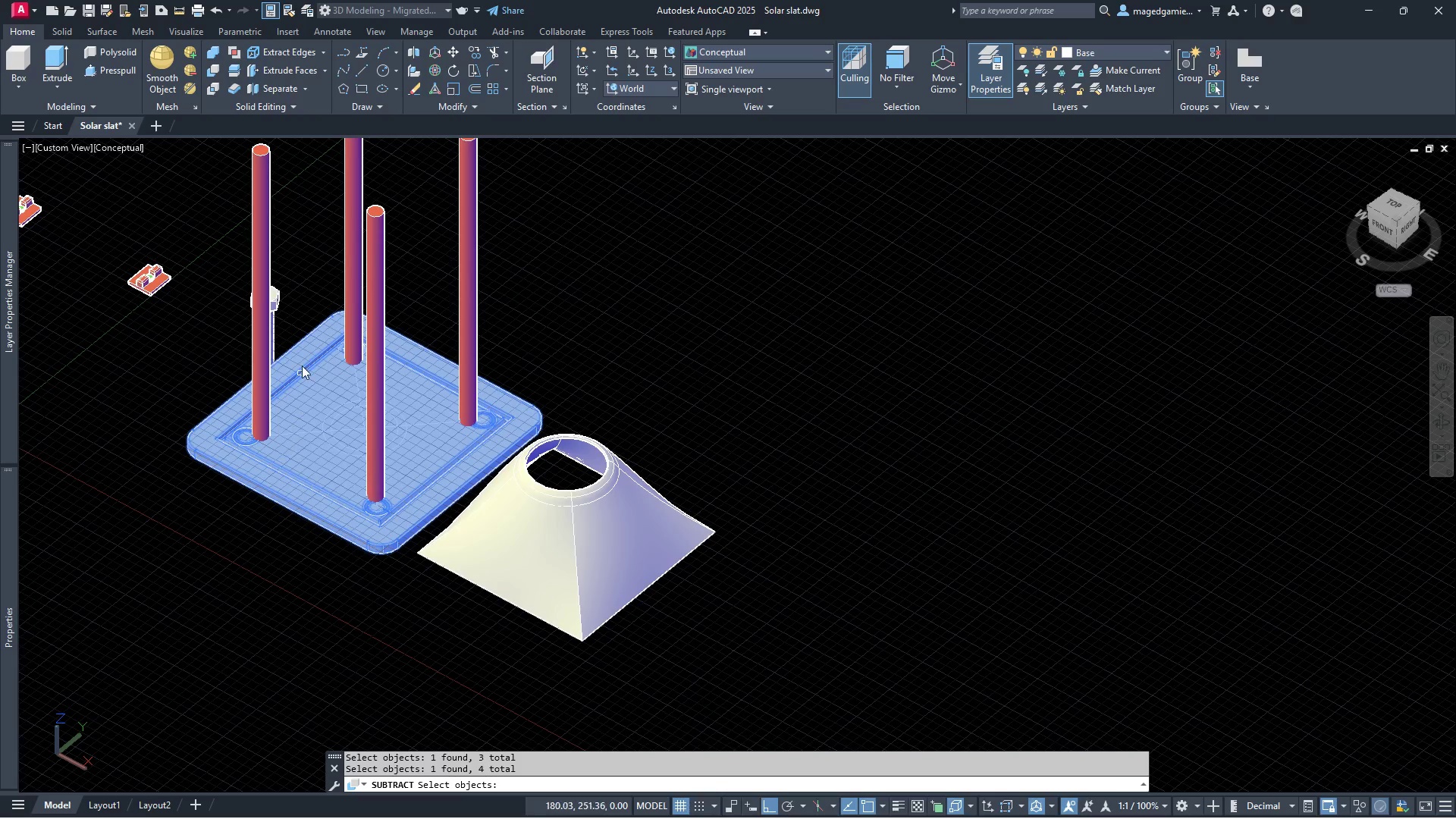 
scroll: coordinate [403, 352], scroll_direction: up, amount: 5.0
 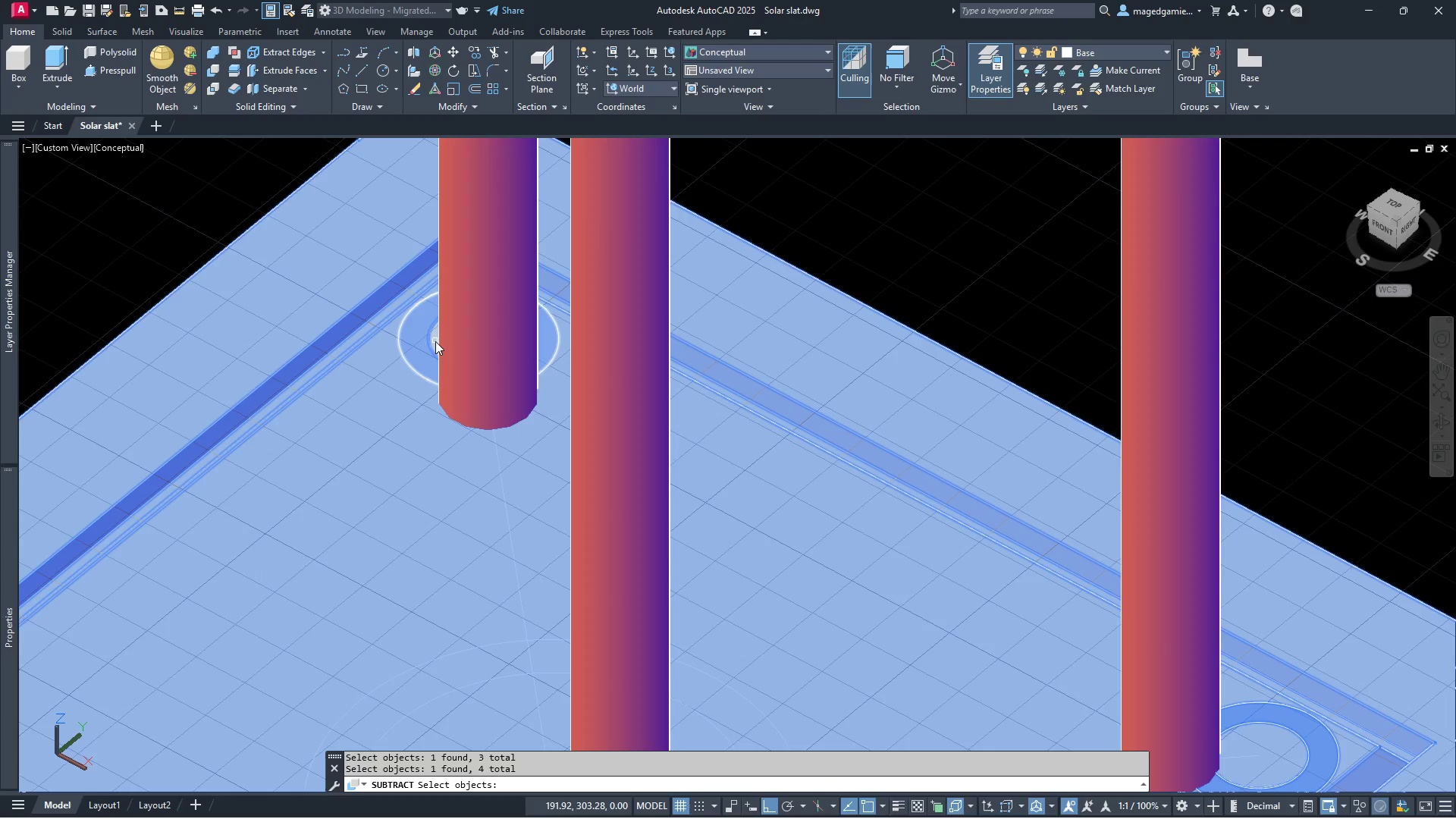 
left_click([435, 341])
 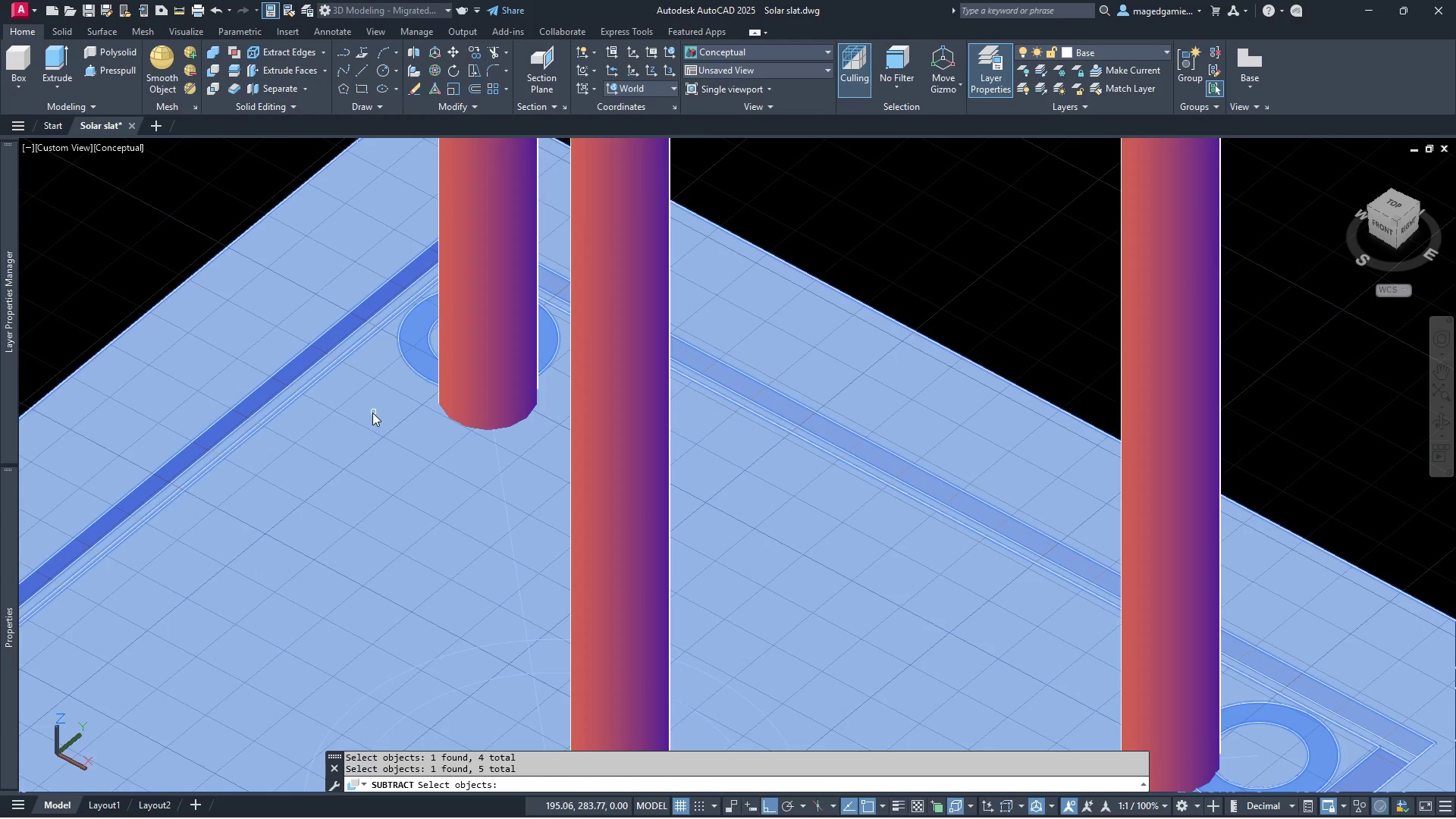 
right_click([371, 401])
 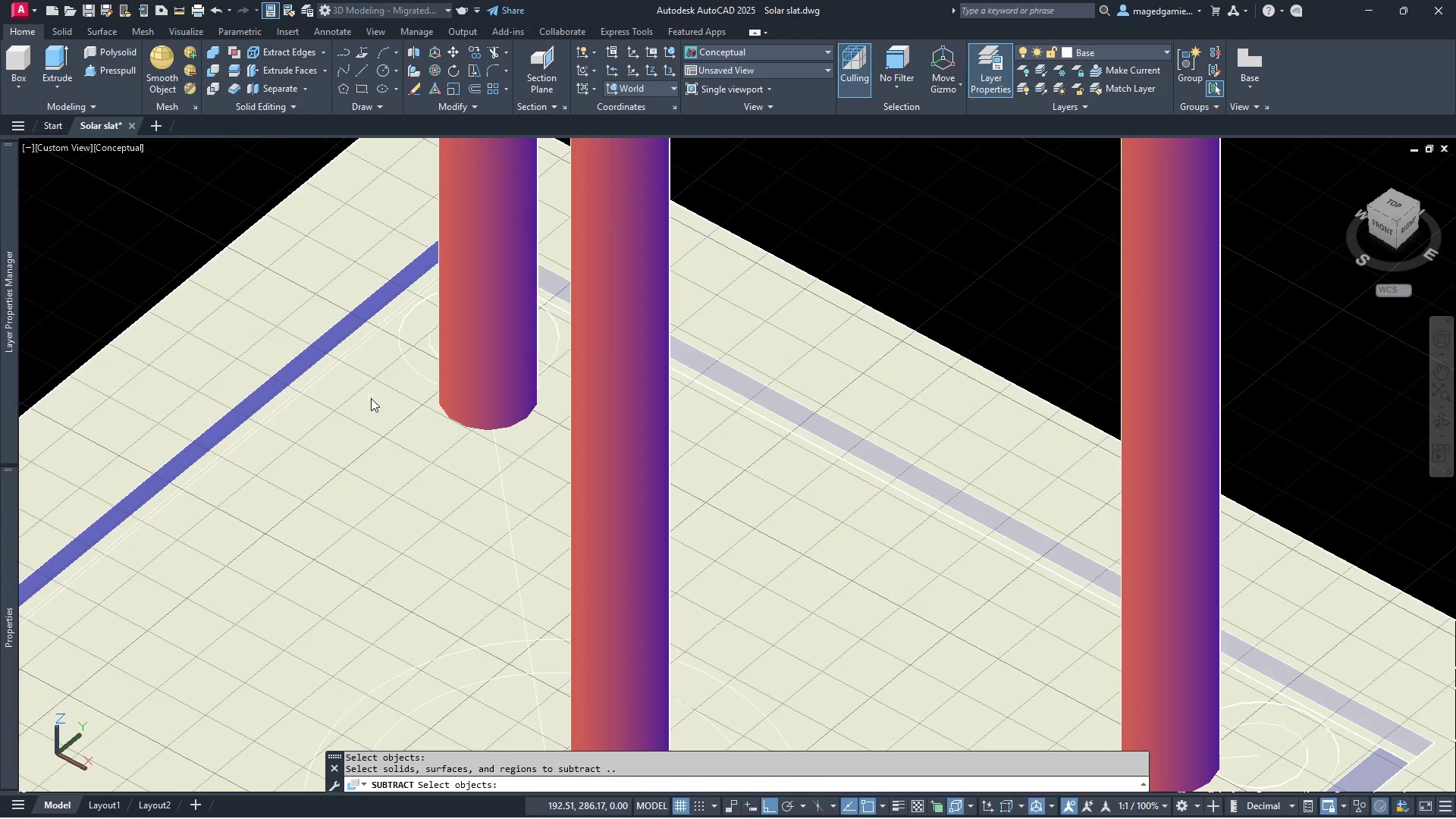 
scroll: coordinate [375, 341], scroll_direction: down, amount: 2.0
 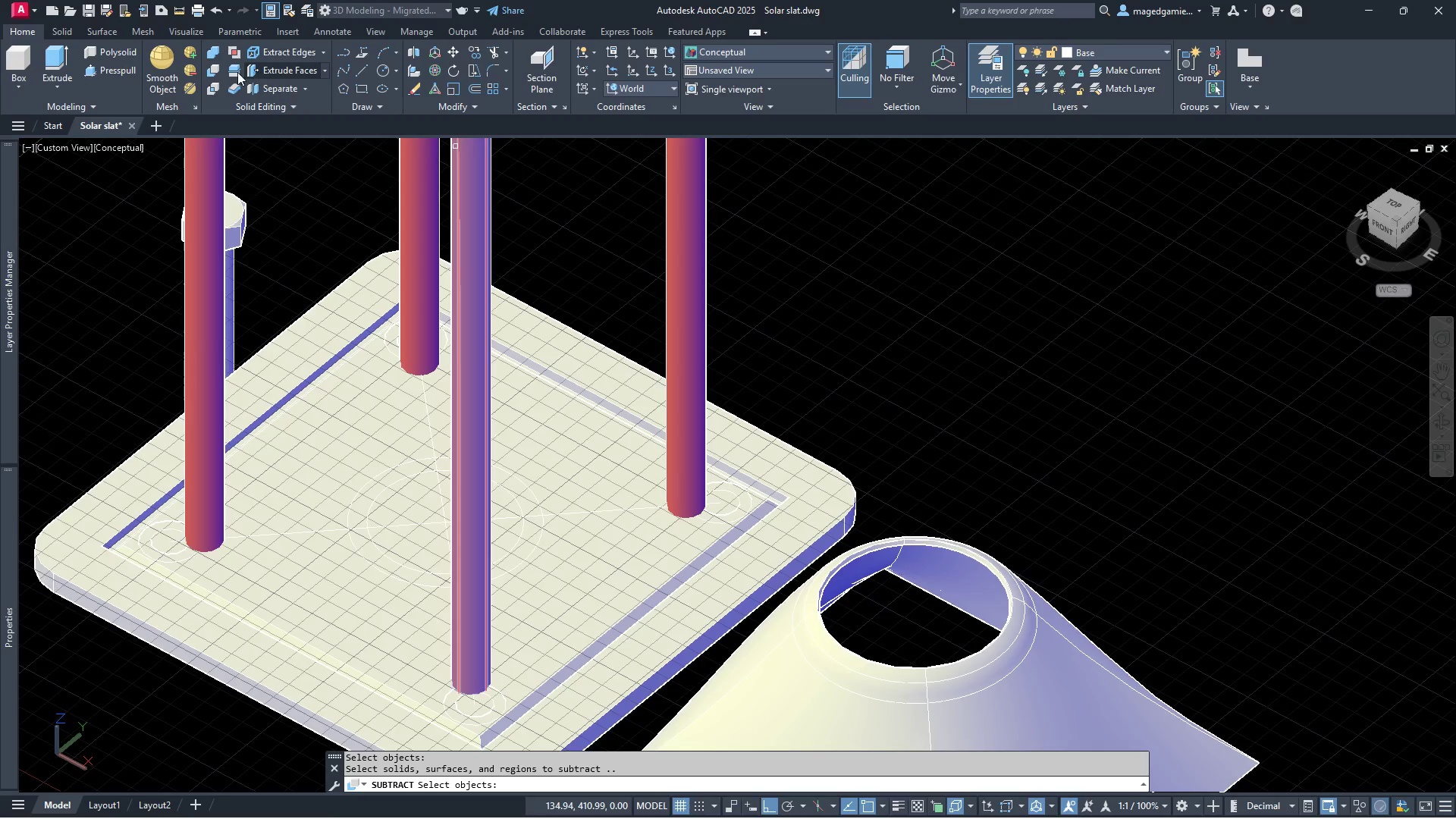 
left_click([215, 71])
 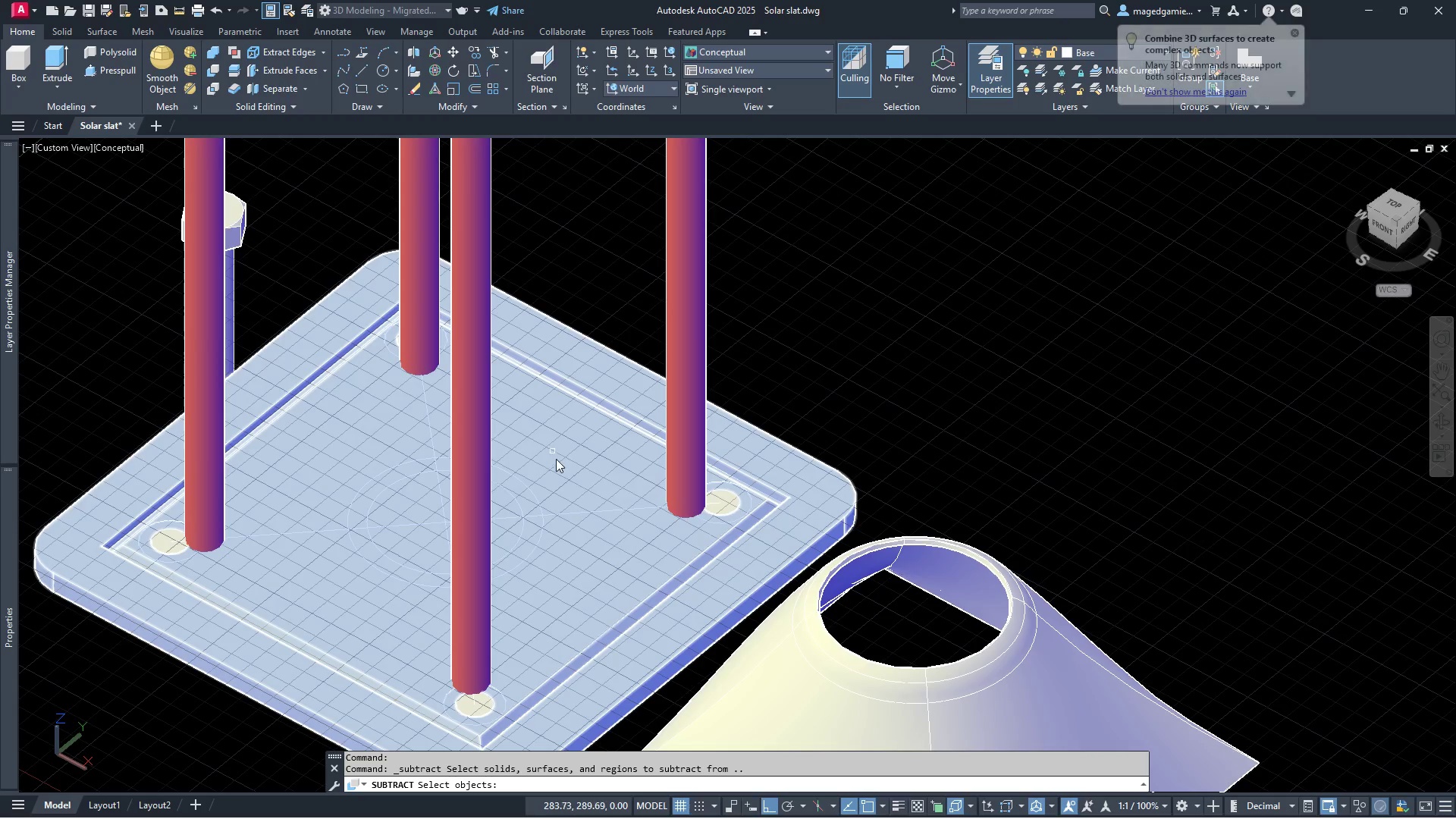 
left_click([558, 464])
 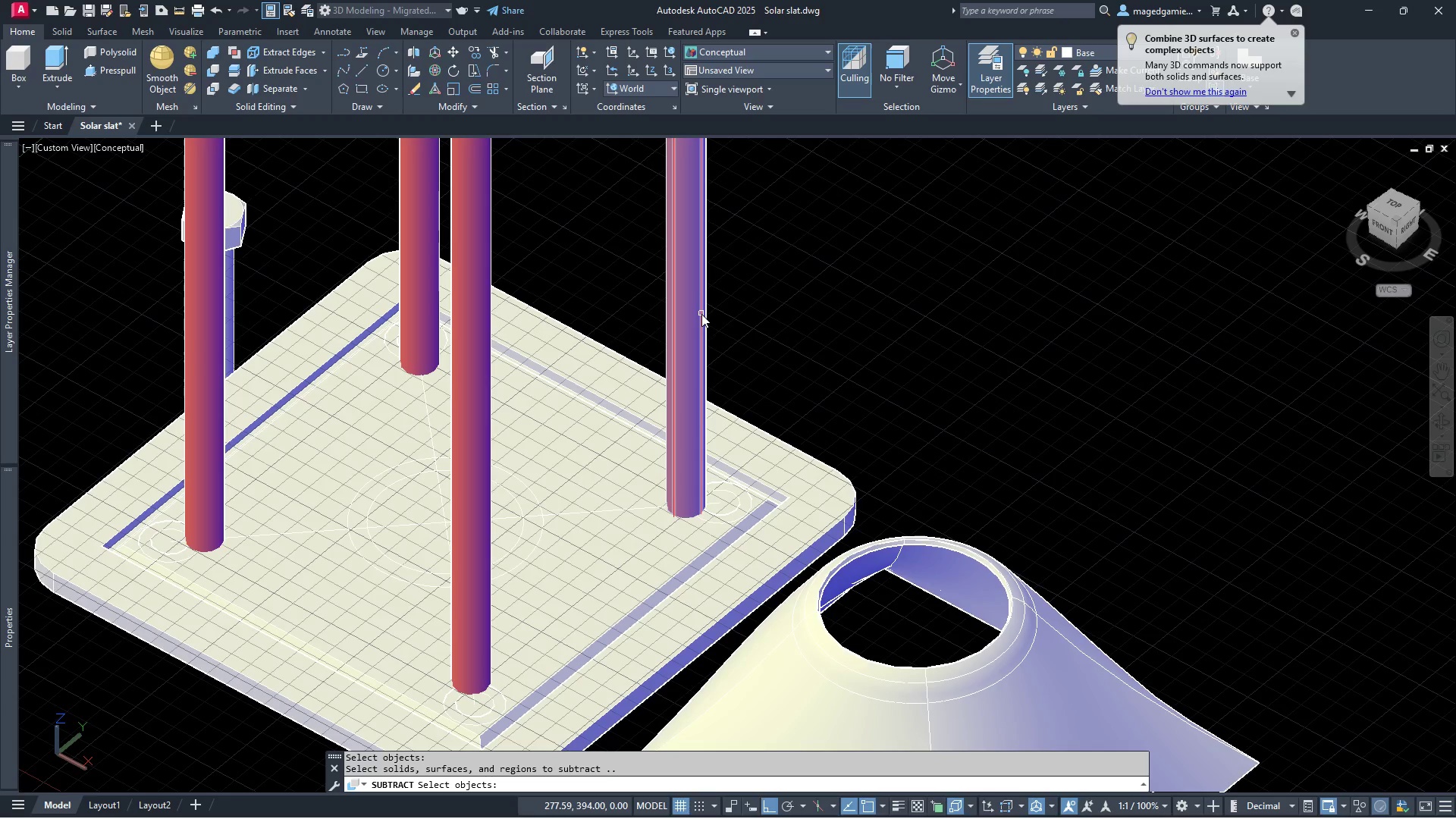 
left_click([695, 307])
 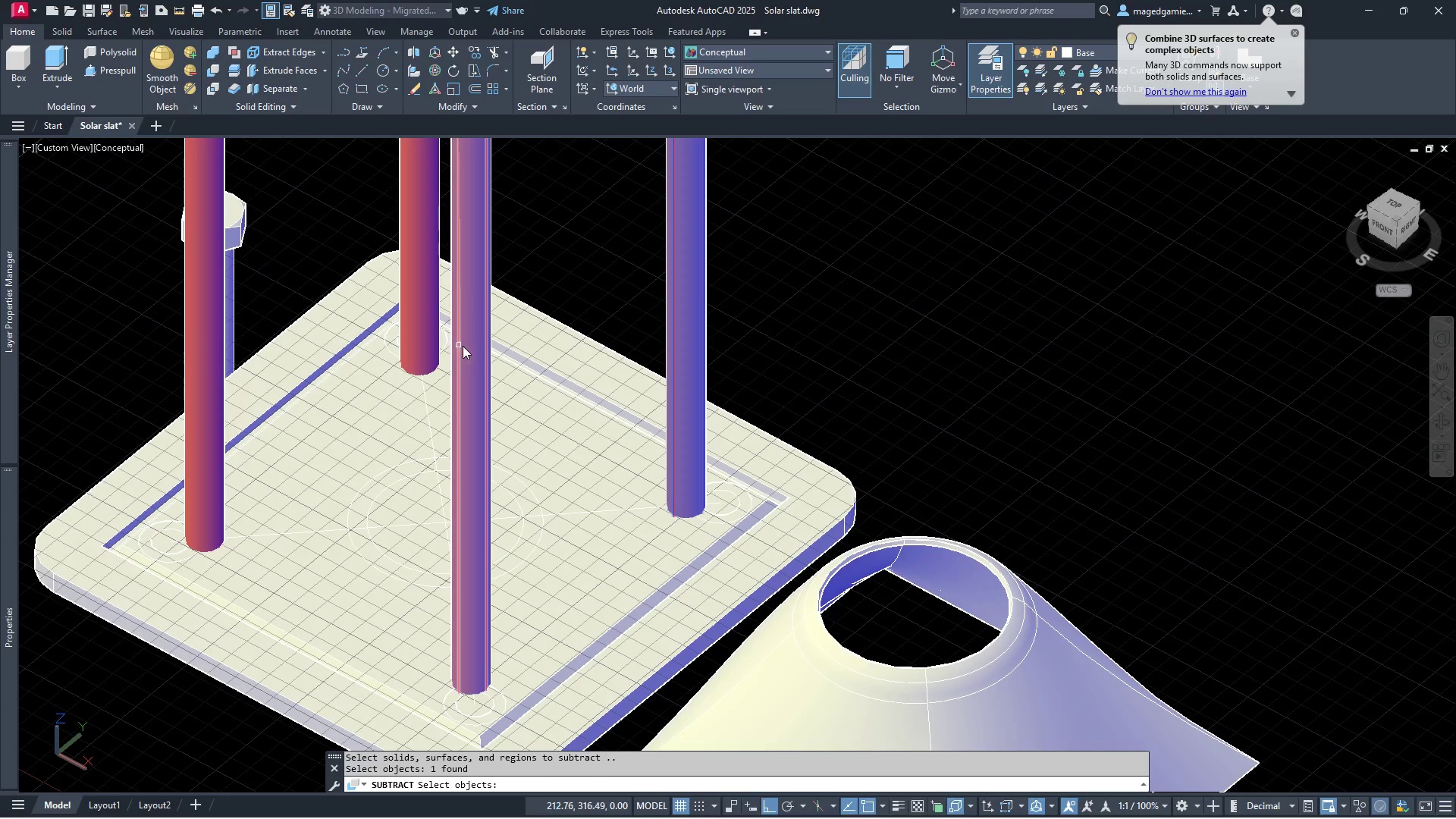 
left_click([472, 351])
 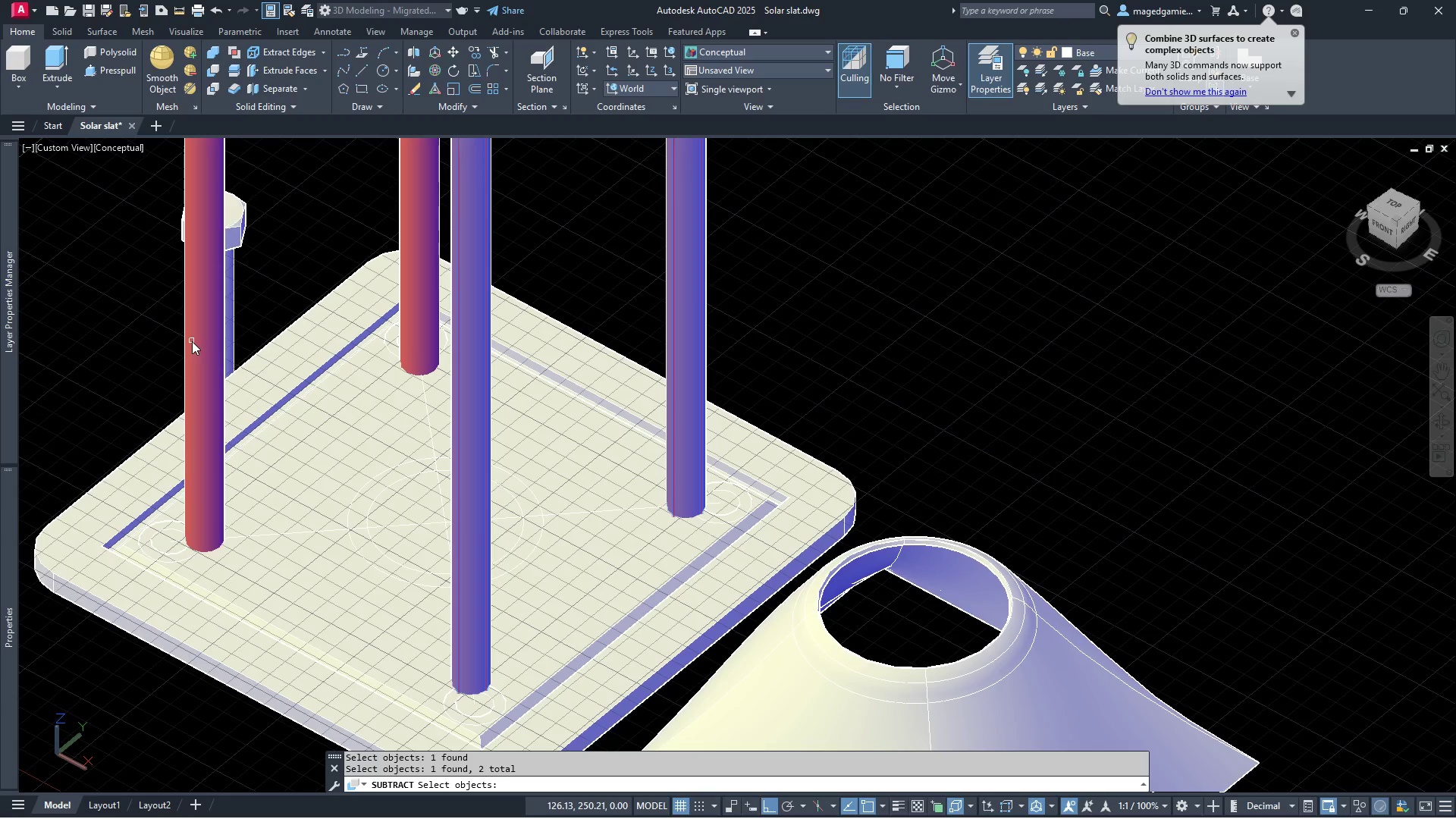 
left_click([196, 343])
 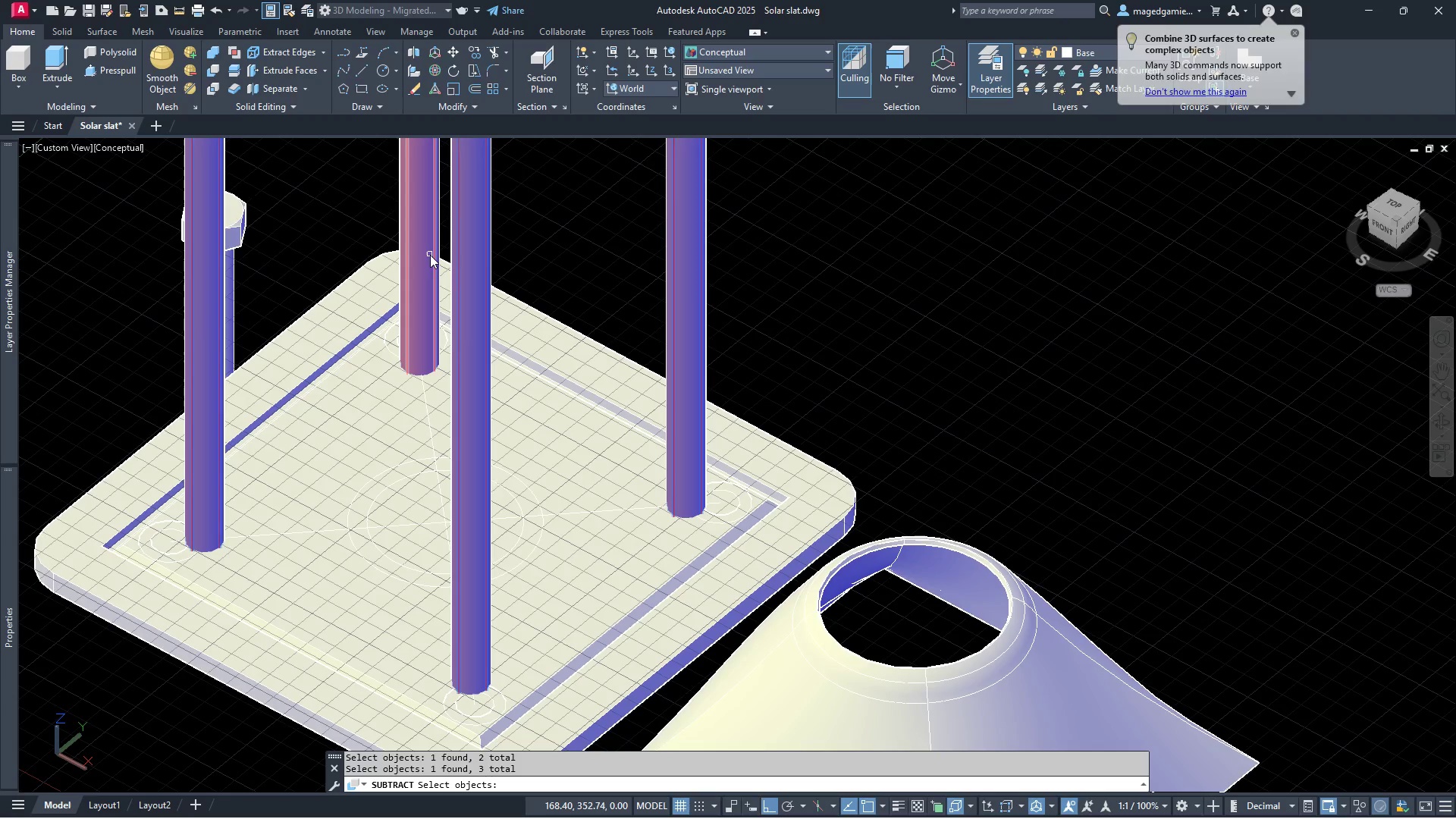 
left_click([430, 255])
 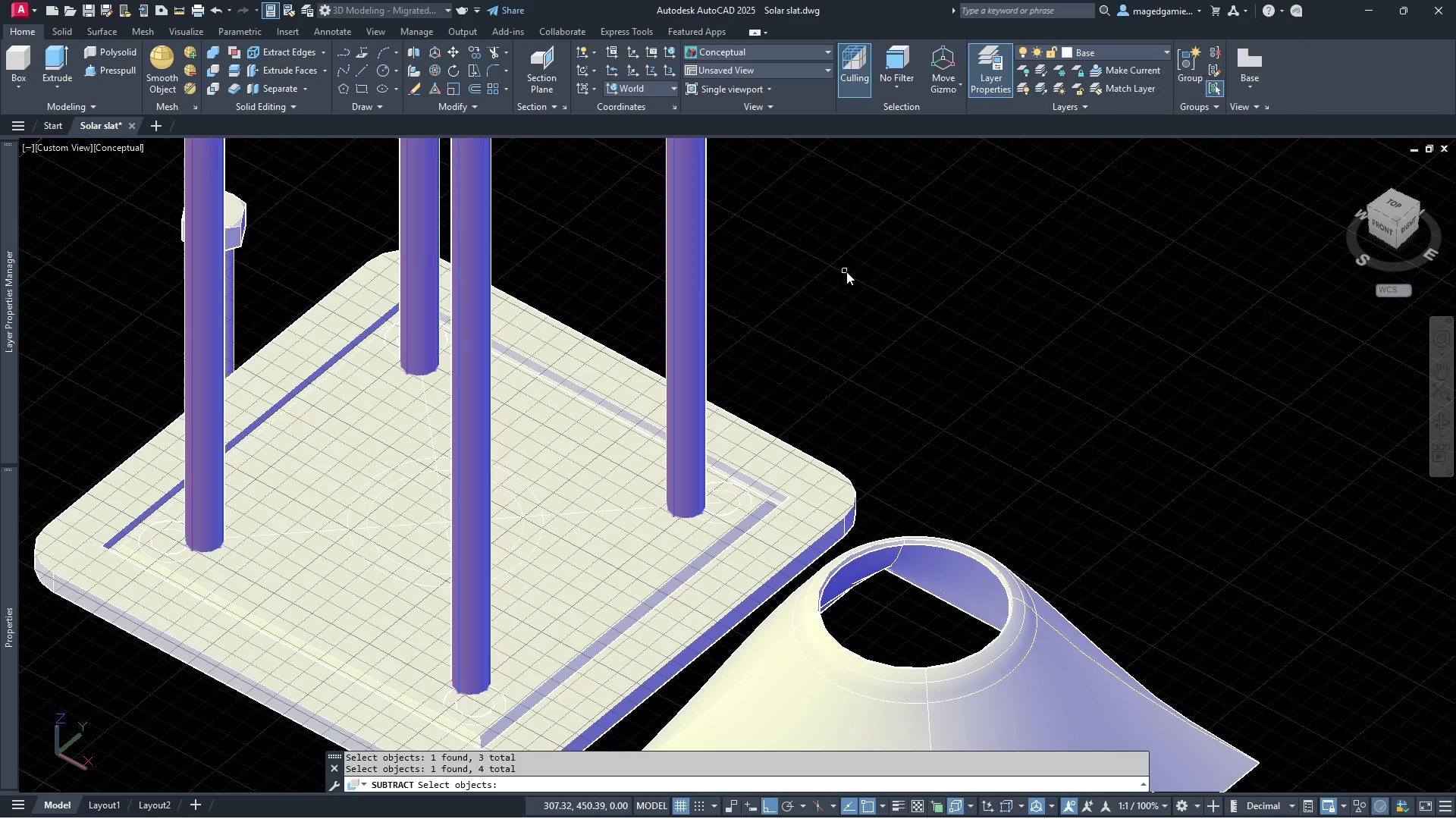 
right_click([846, 271])
 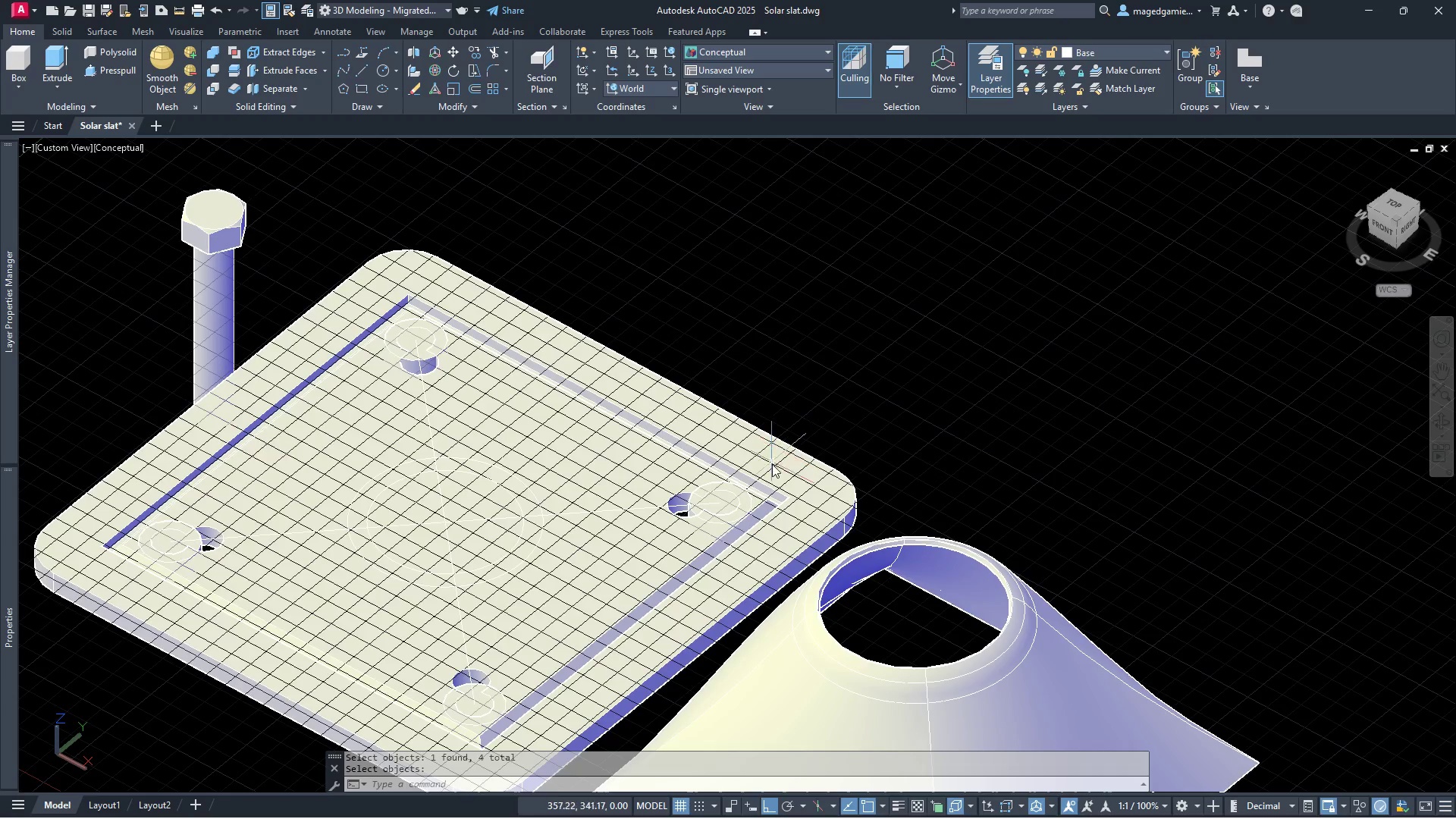 
scroll: coordinate [711, 522], scroll_direction: up, amount: 3.0
 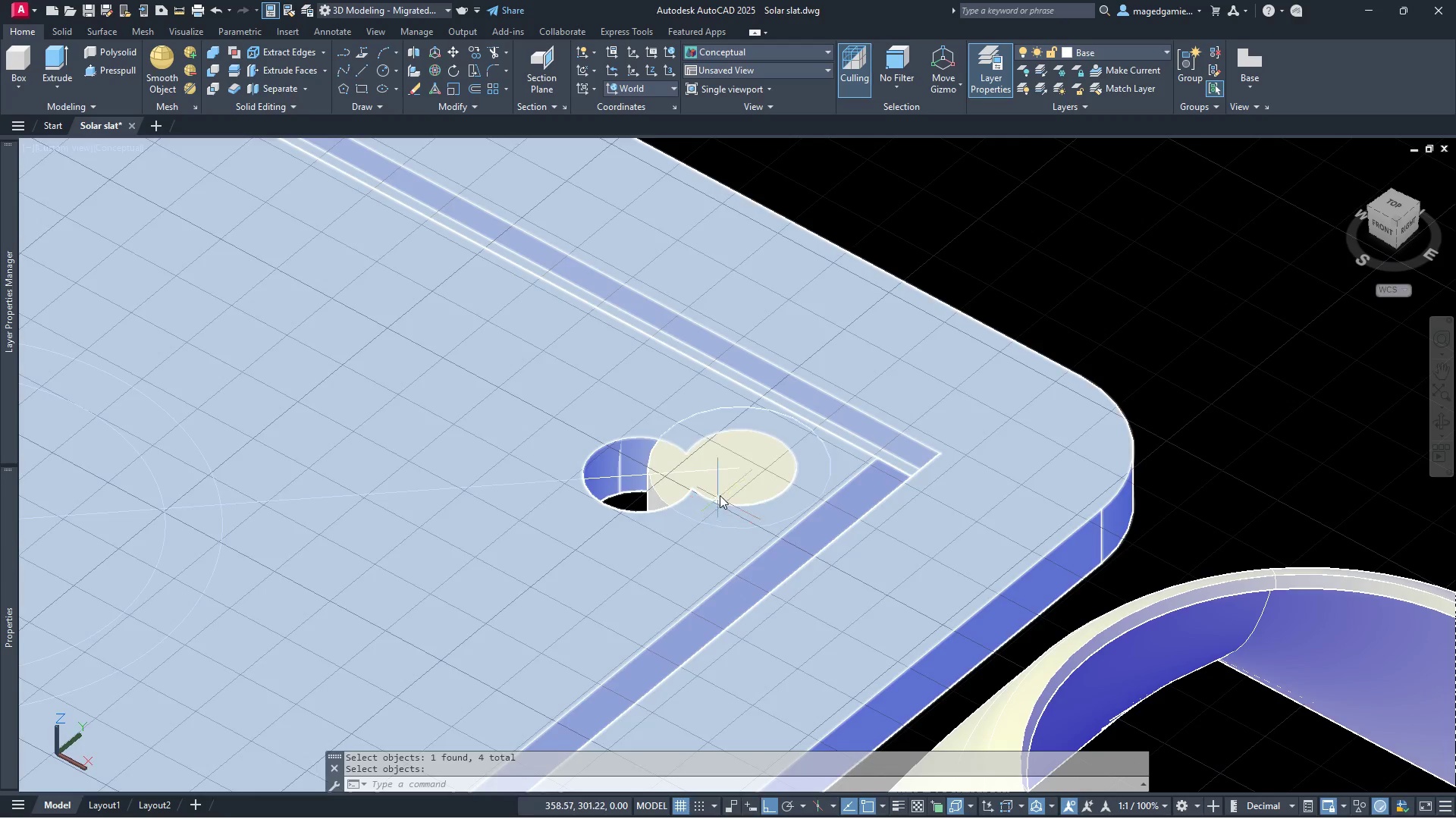 
scroll: coordinate [711, 419], scroll_direction: down, amount: 1.0
 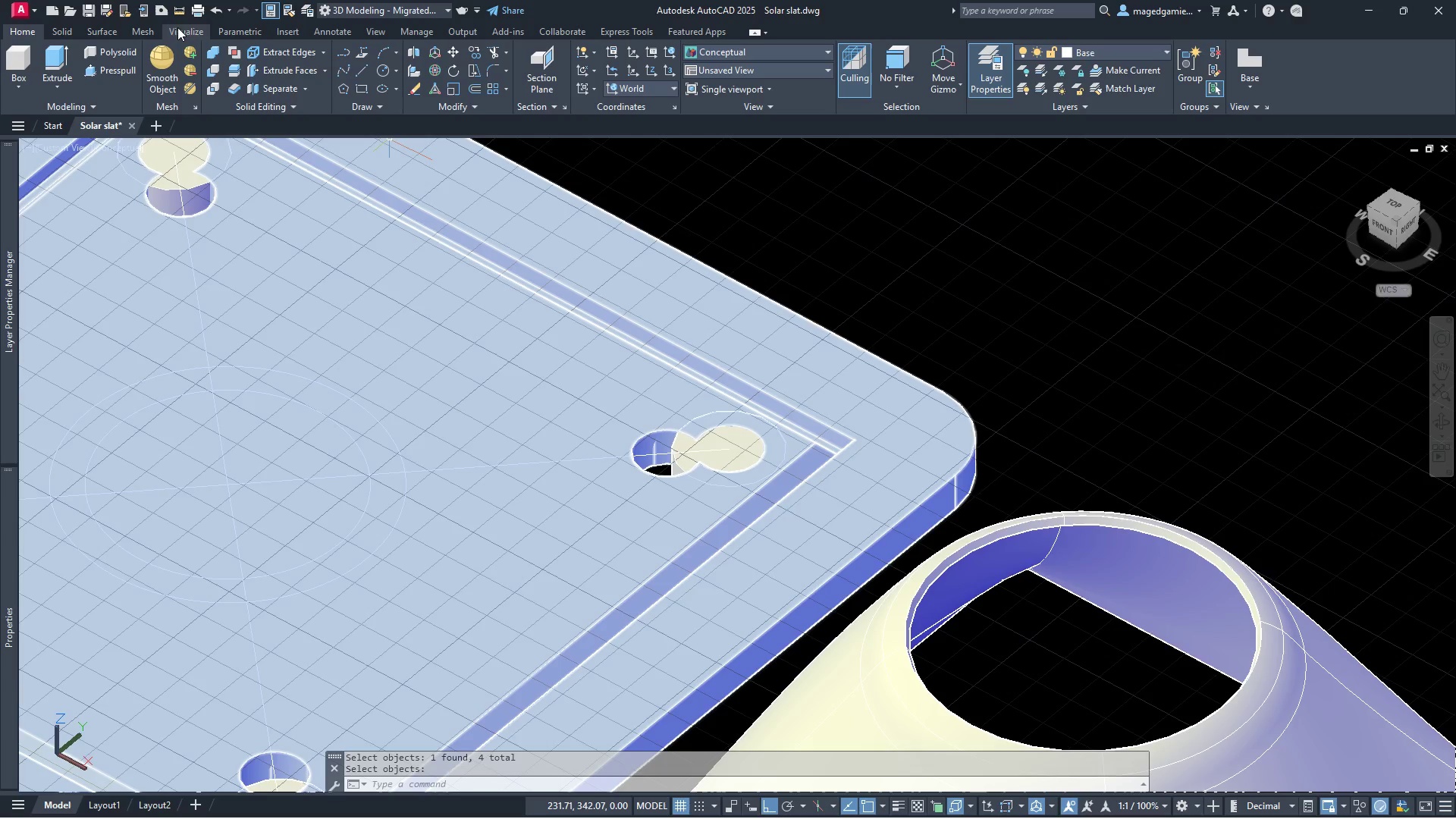 
left_click([217, 12])
 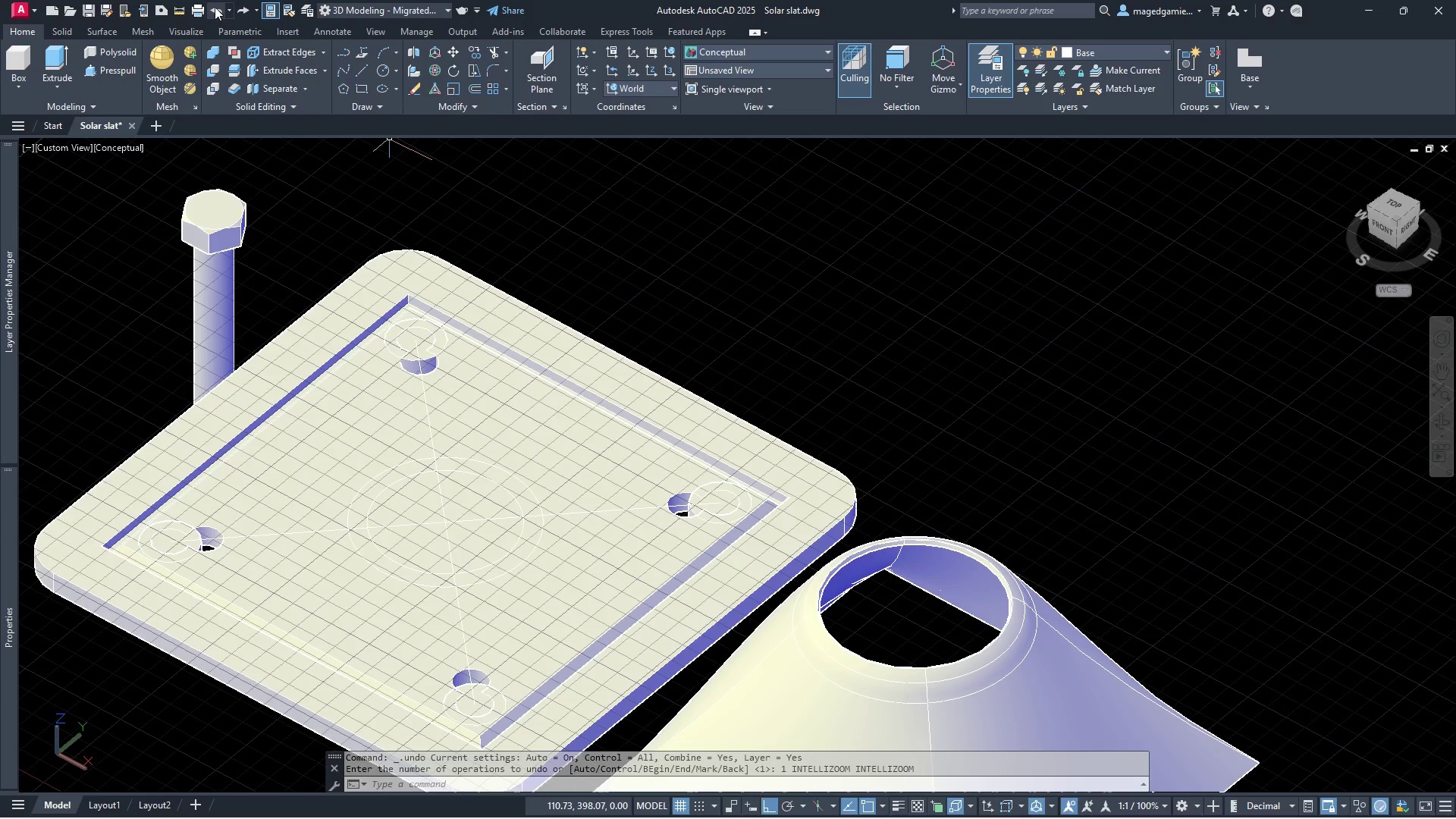 
left_click([215, 7])
 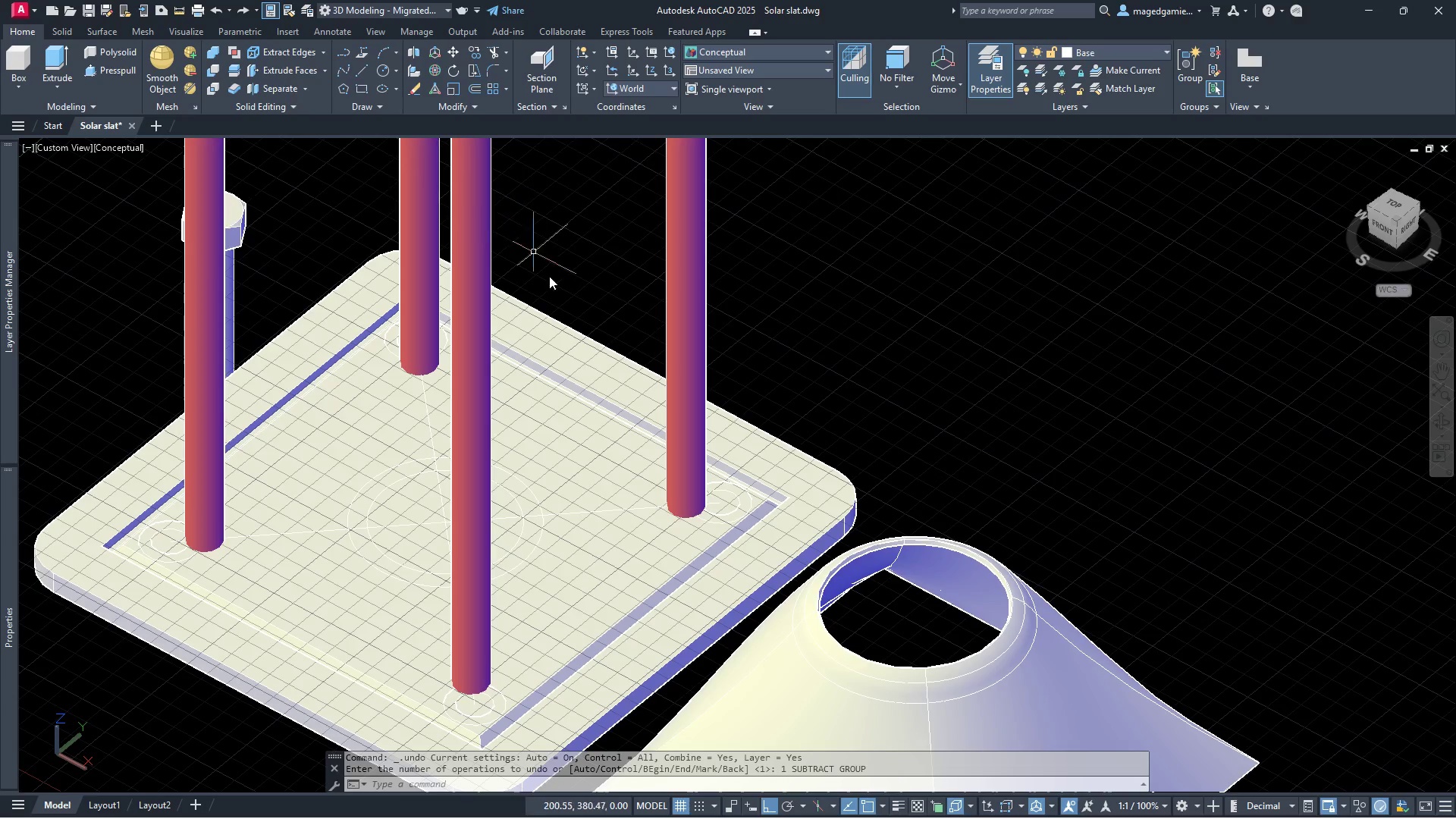 
key(Escape)
 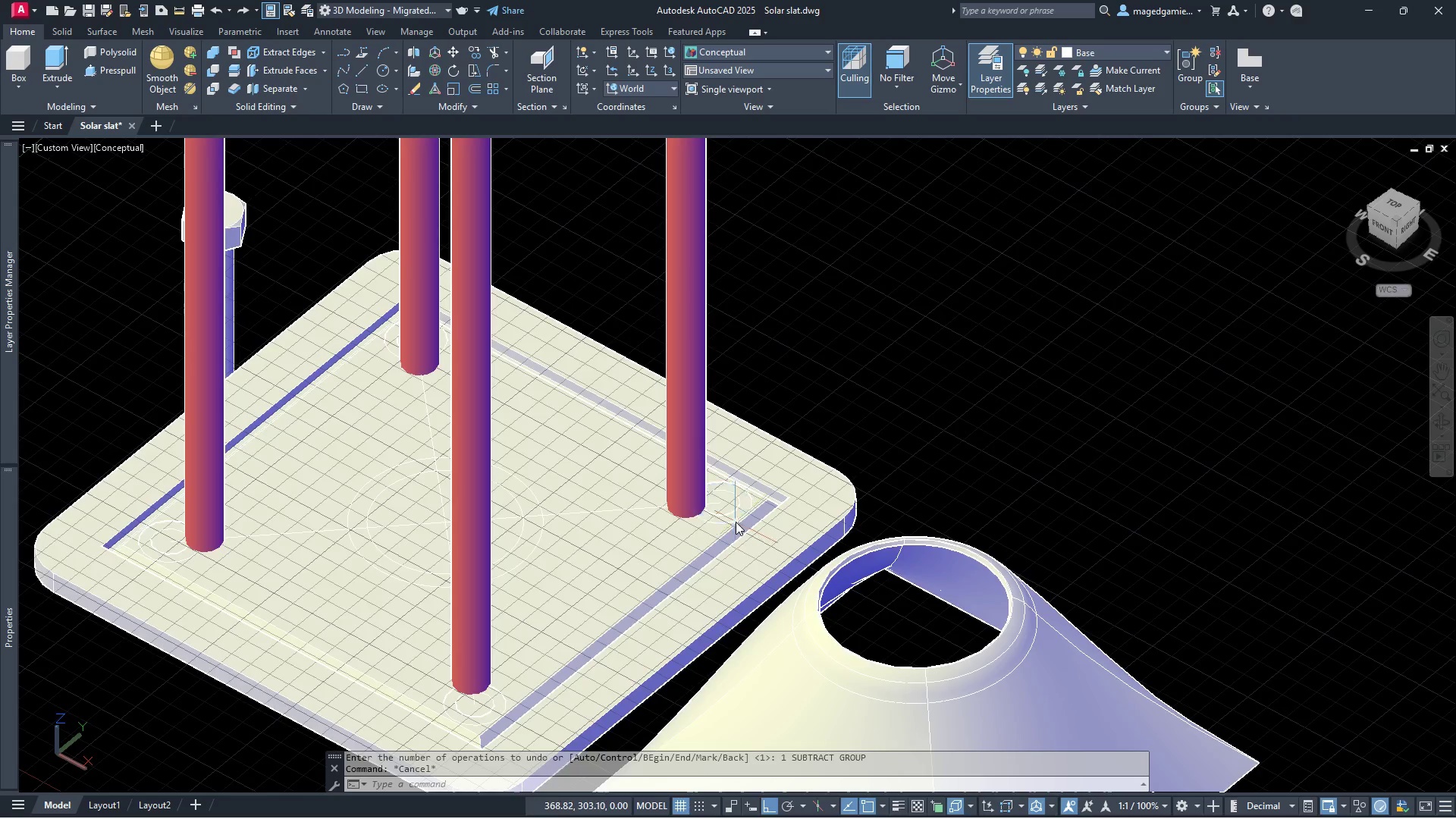 
scroll: coordinate [736, 522], scroll_direction: up, amount: 3.0
 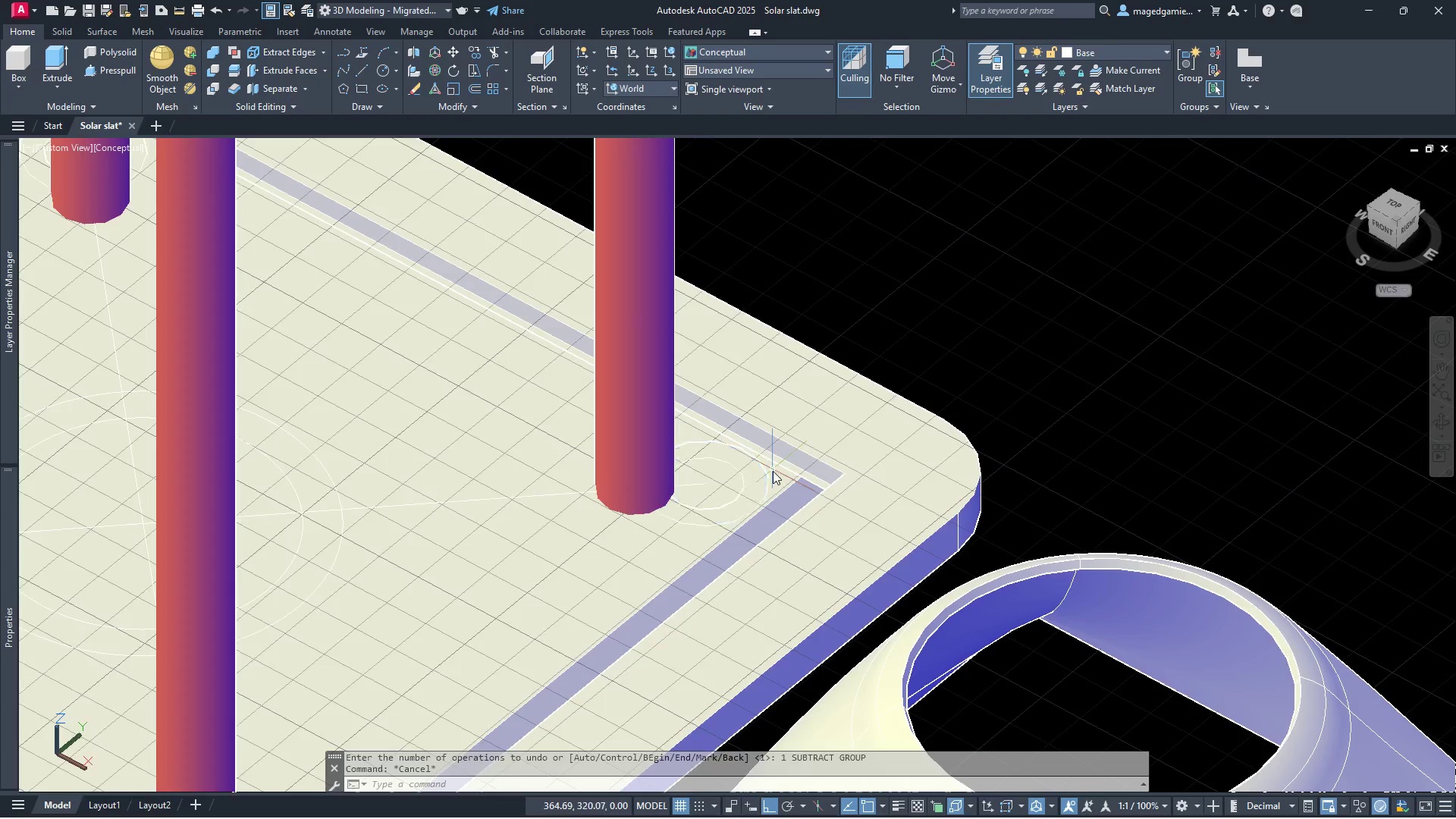 
left_click([214, 50])
 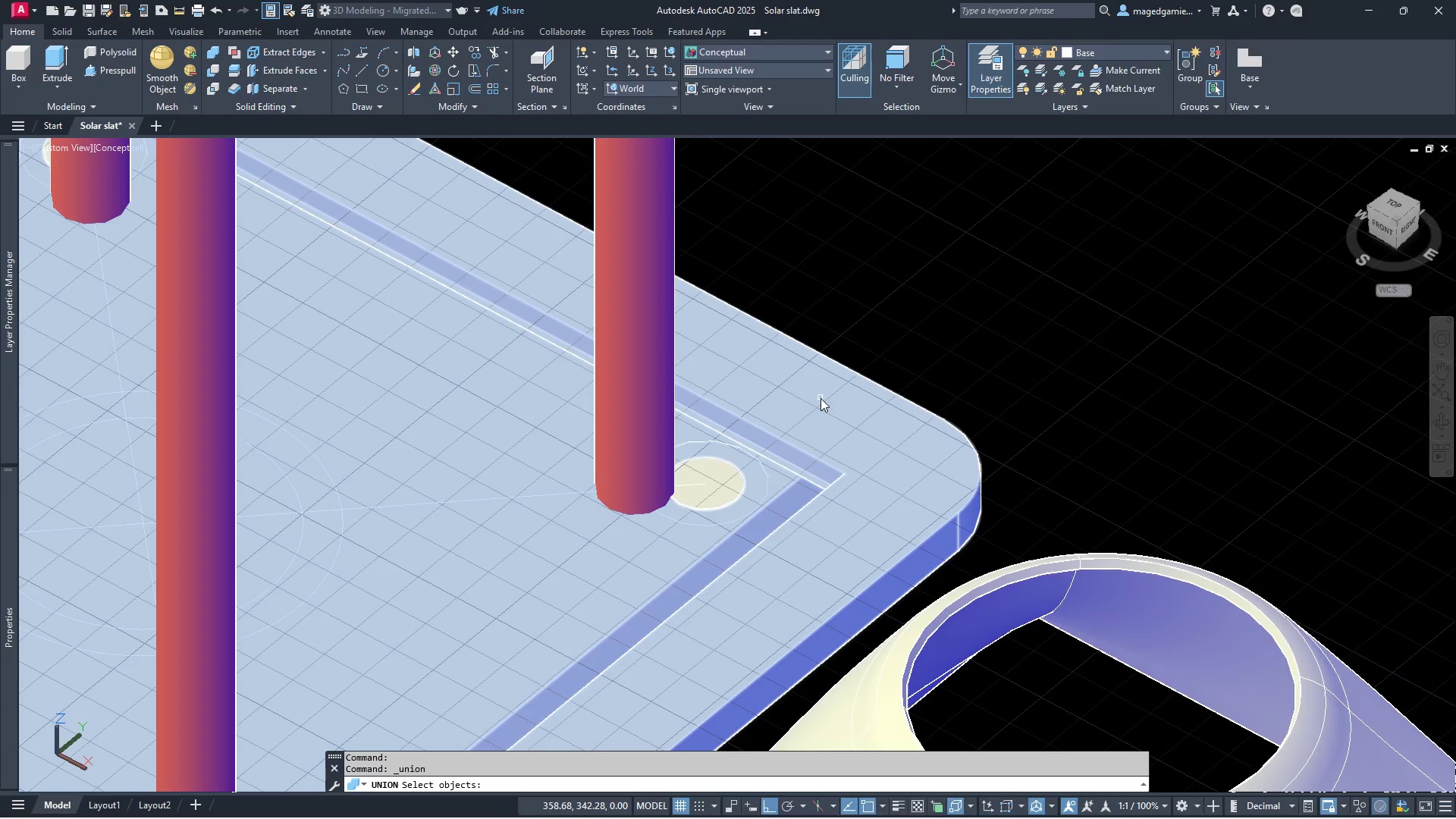 
left_click([821, 396])
 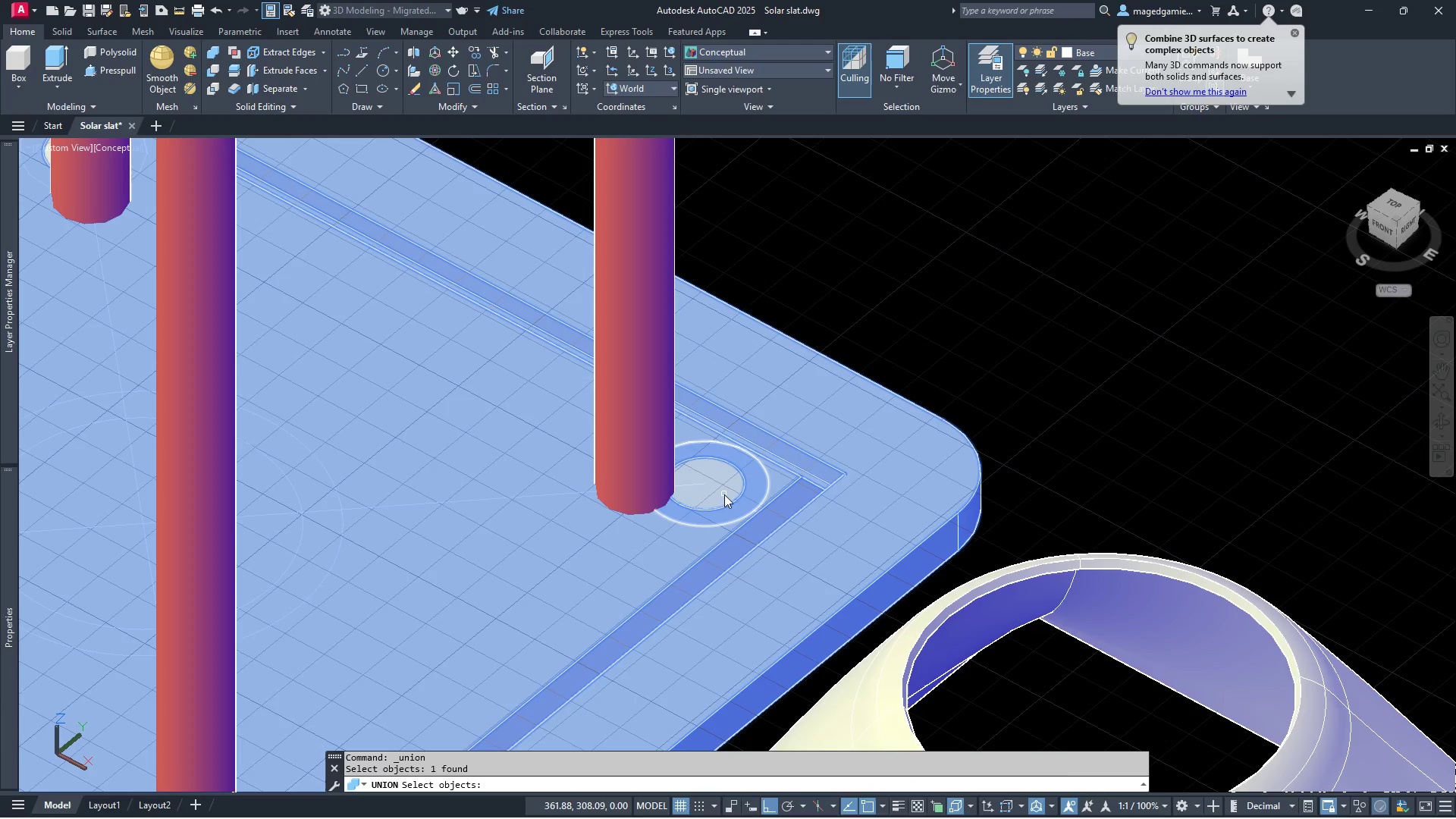 
left_click([724, 494])
 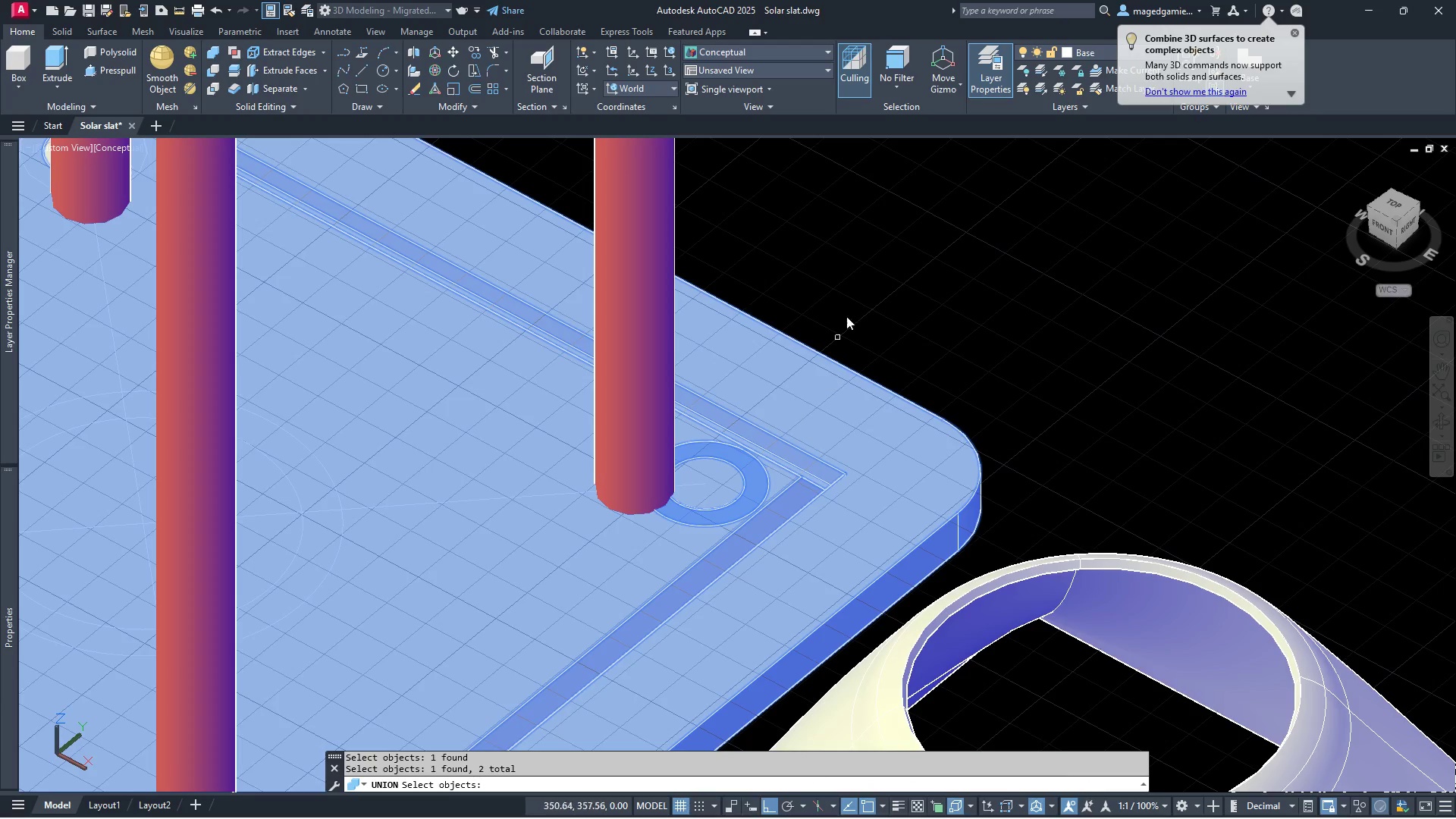 
right_click([855, 296])
 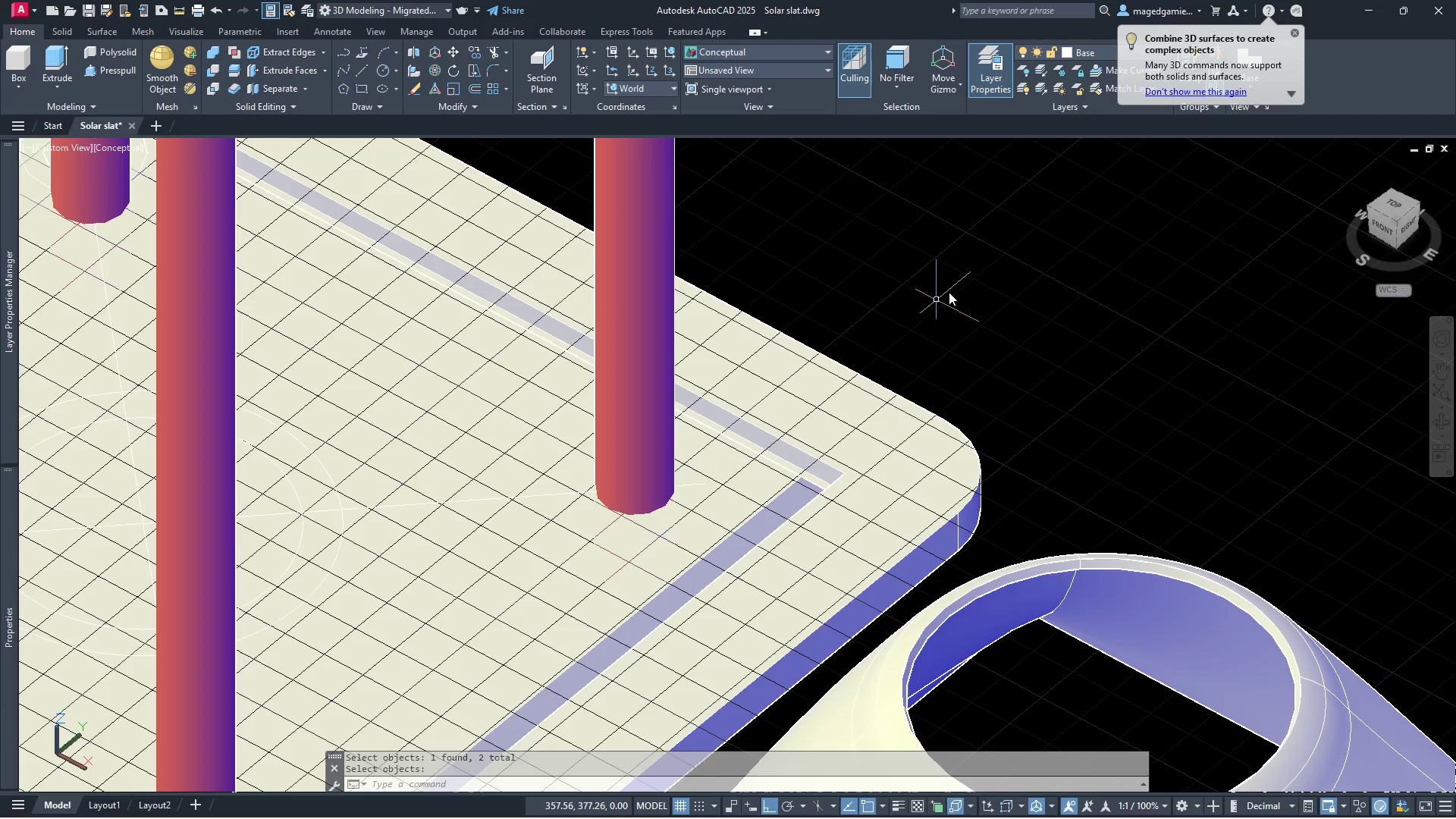 
scroll: coordinate [954, 285], scroll_direction: down, amount: 2.0
 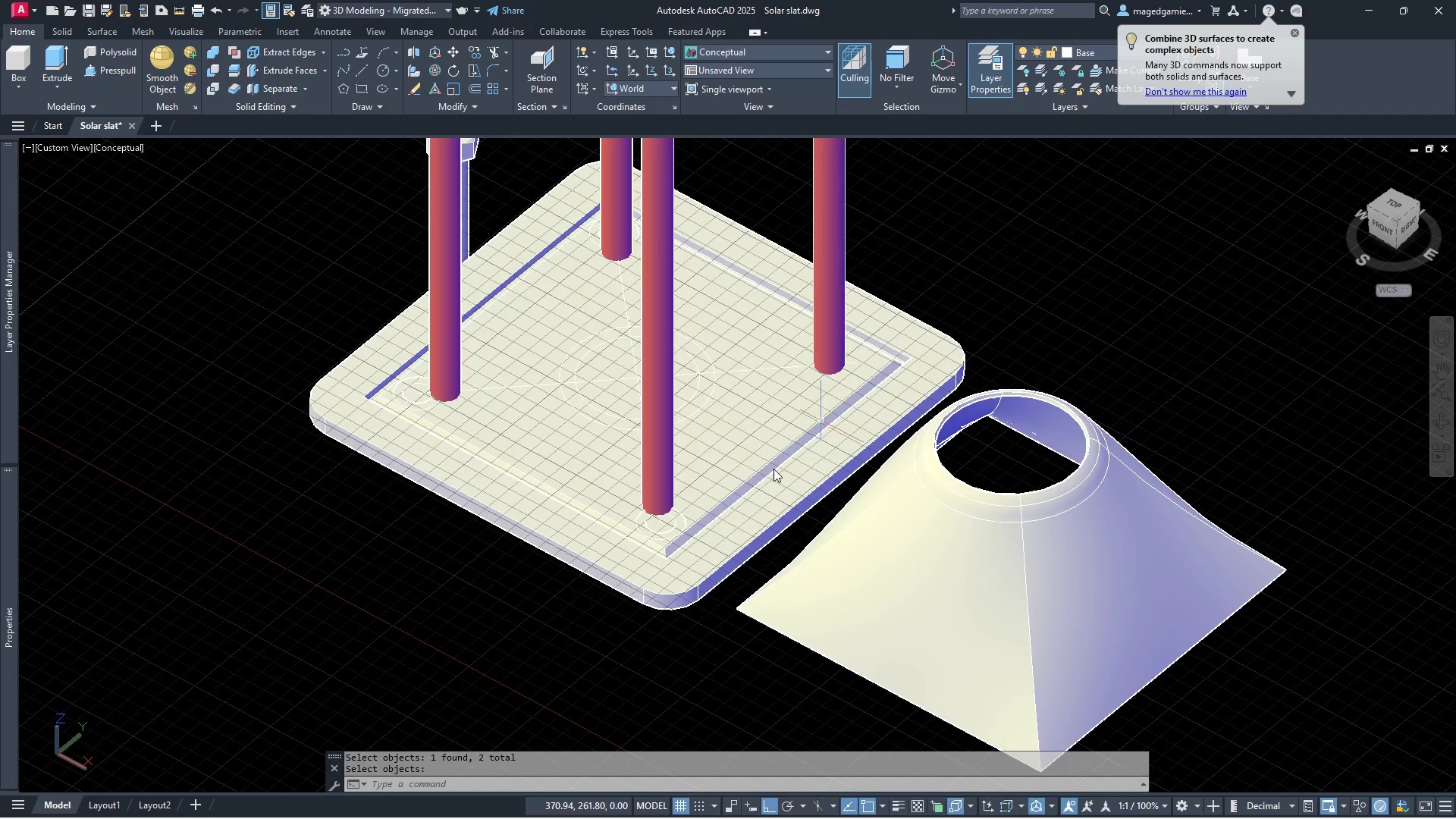 
scroll: coordinate [715, 519], scroll_direction: up, amount: 4.0
 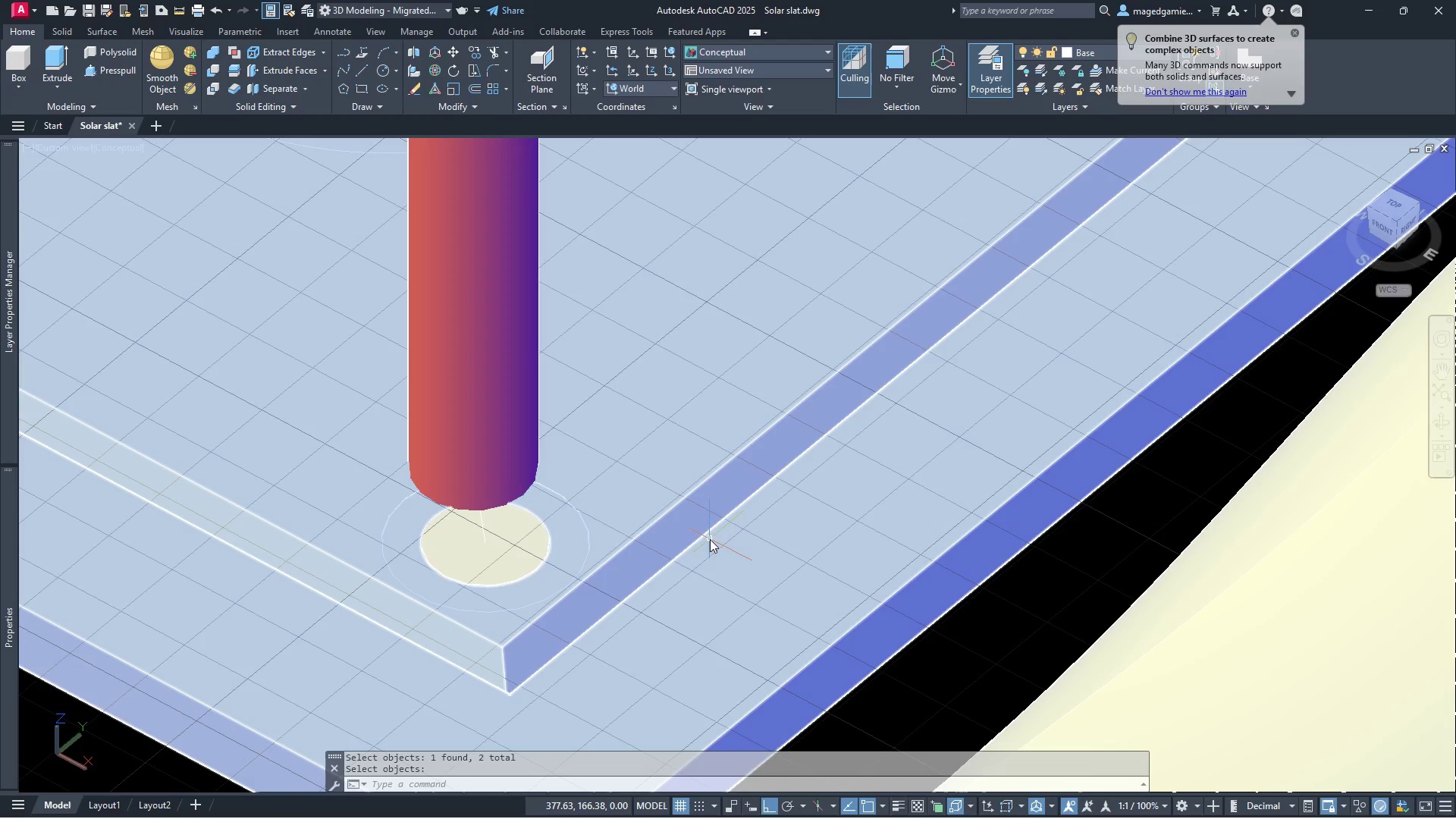 
right_click([730, 568])
 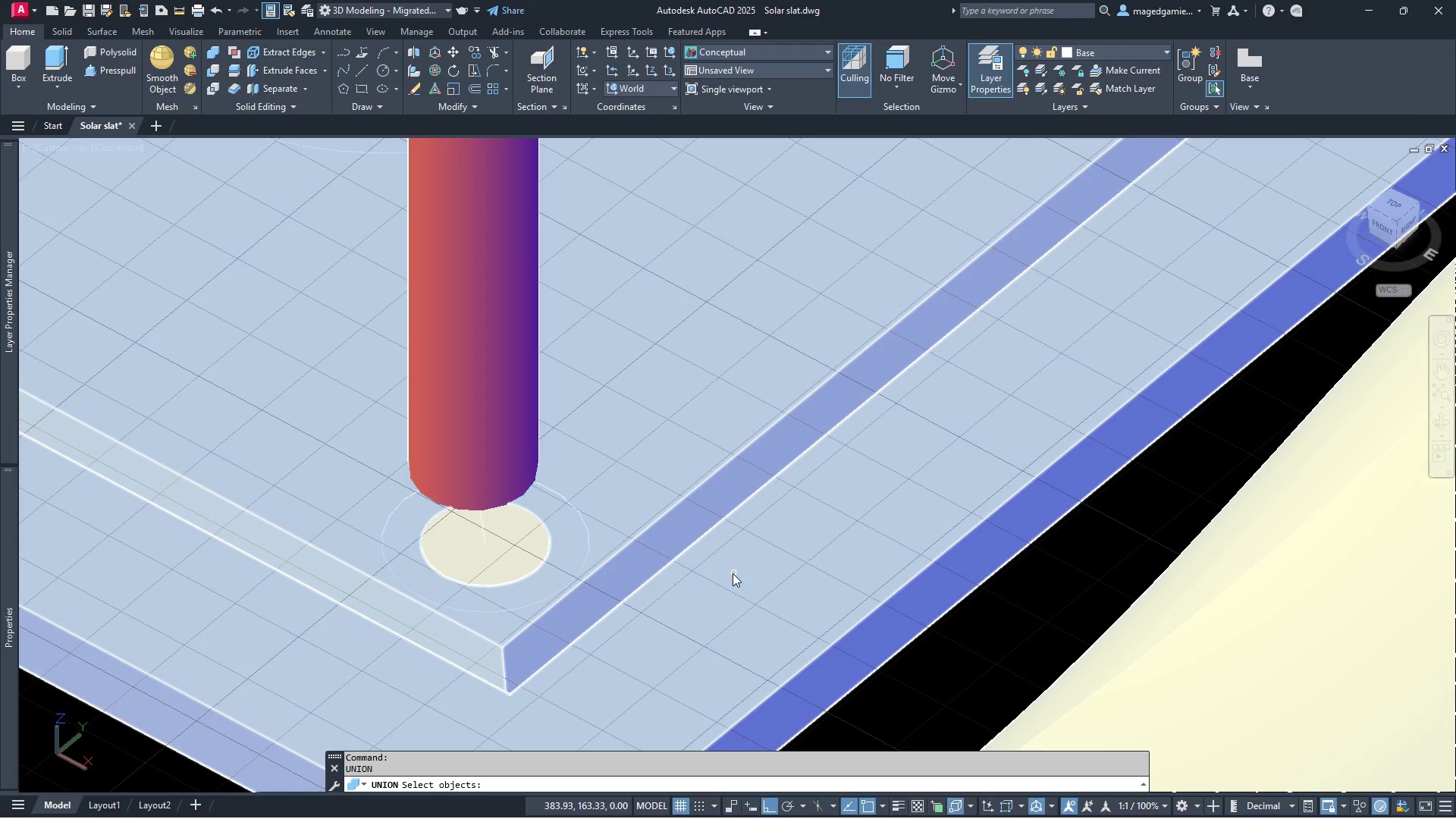 
left_click([729, 578])
 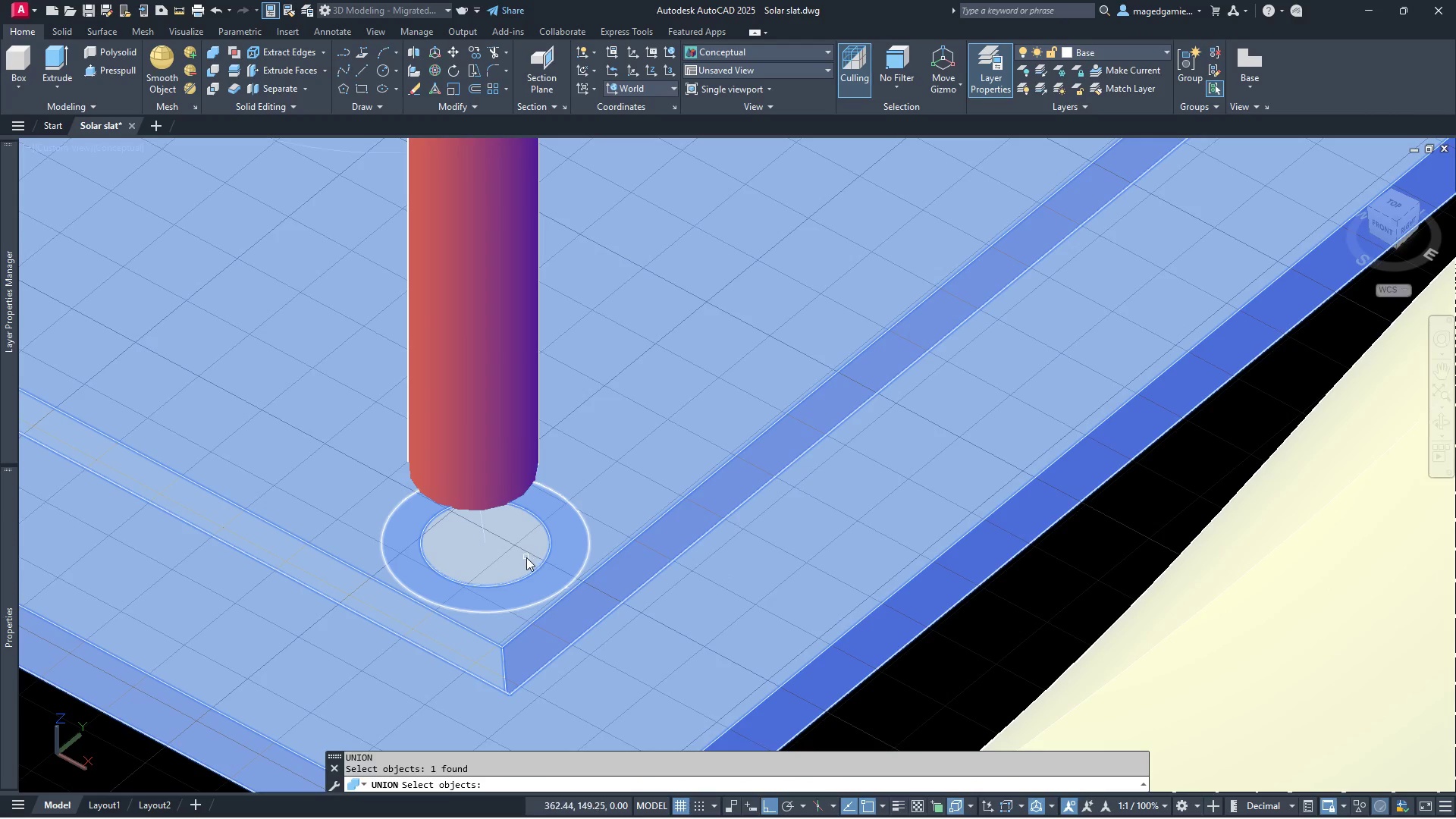 
left_click([526, 557])
 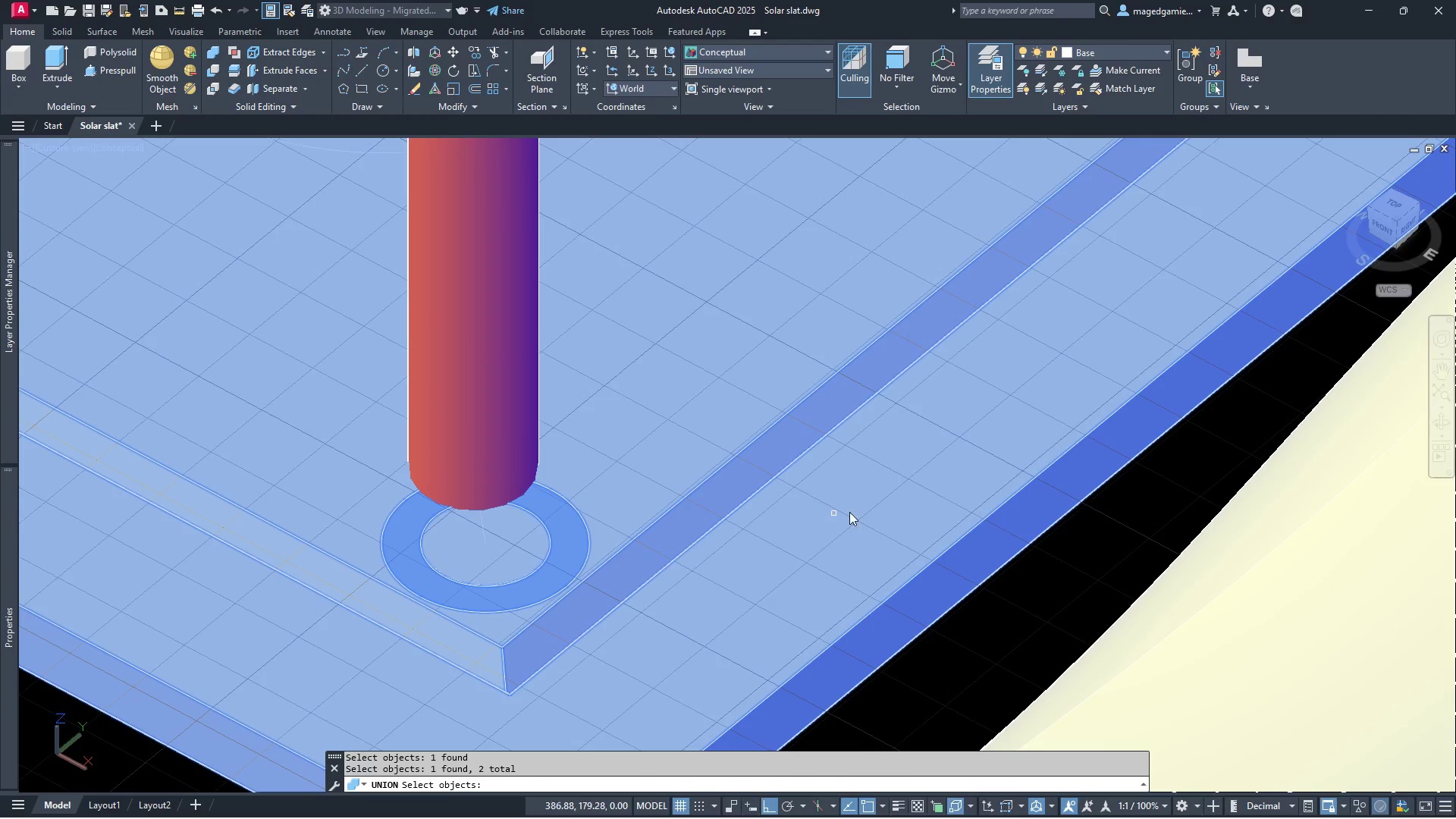 
scroll: coordinate [856, 510], scroll_direction: down, amount: 3.0
 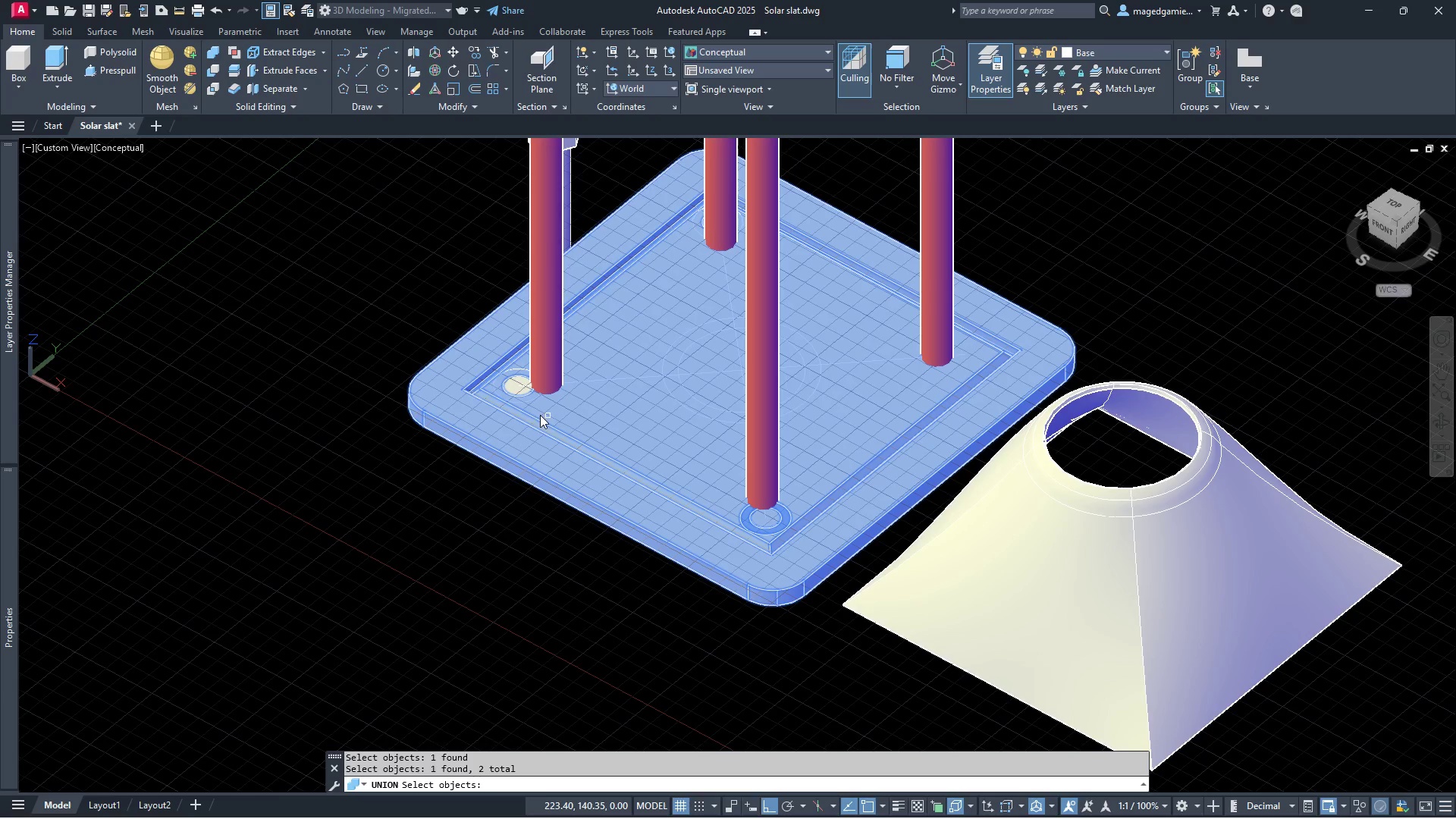 
scroll: coordinate [519, 403], scroll_direction: up, amount: 3.0
 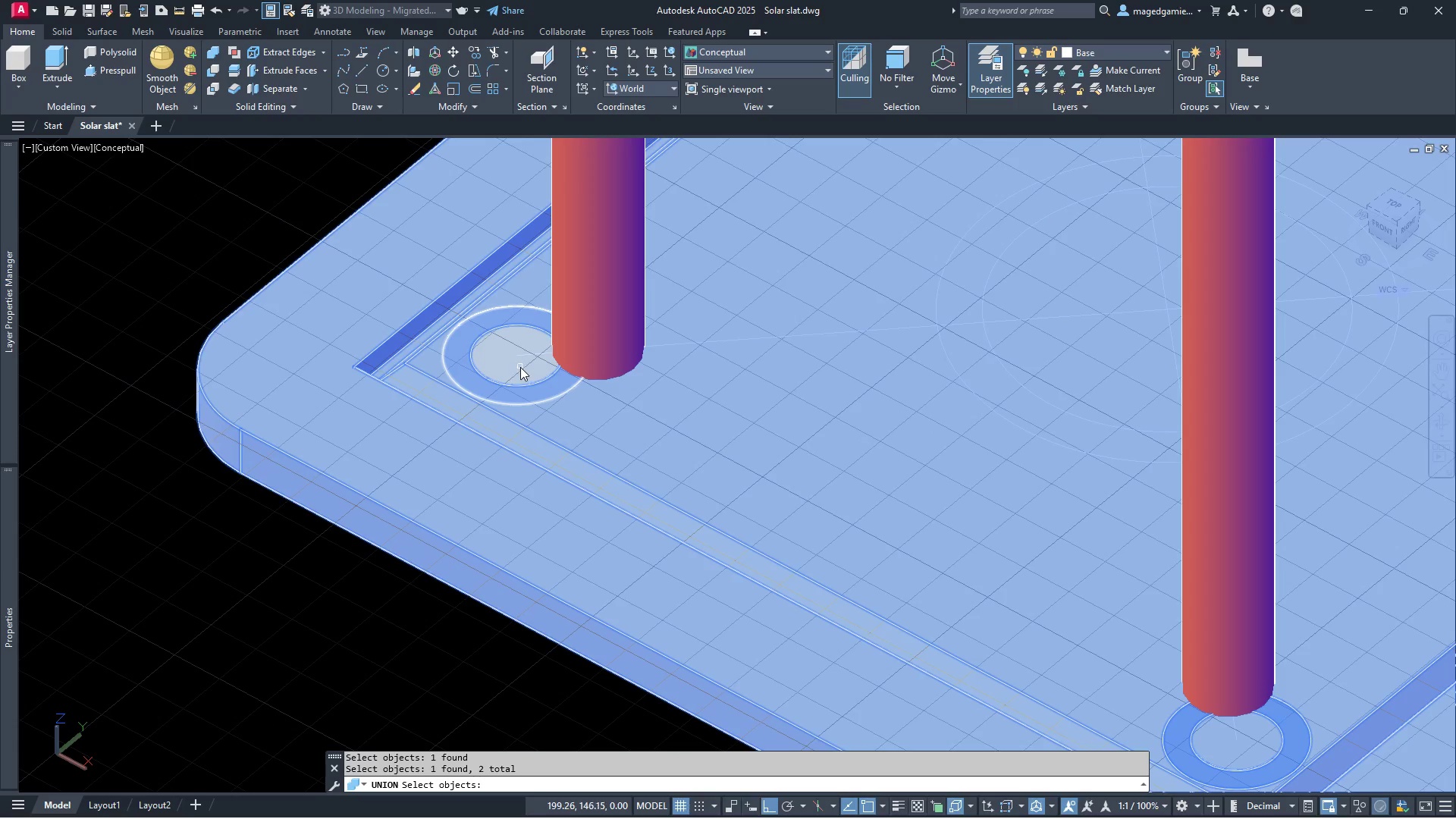 
left_click([520, 367])
 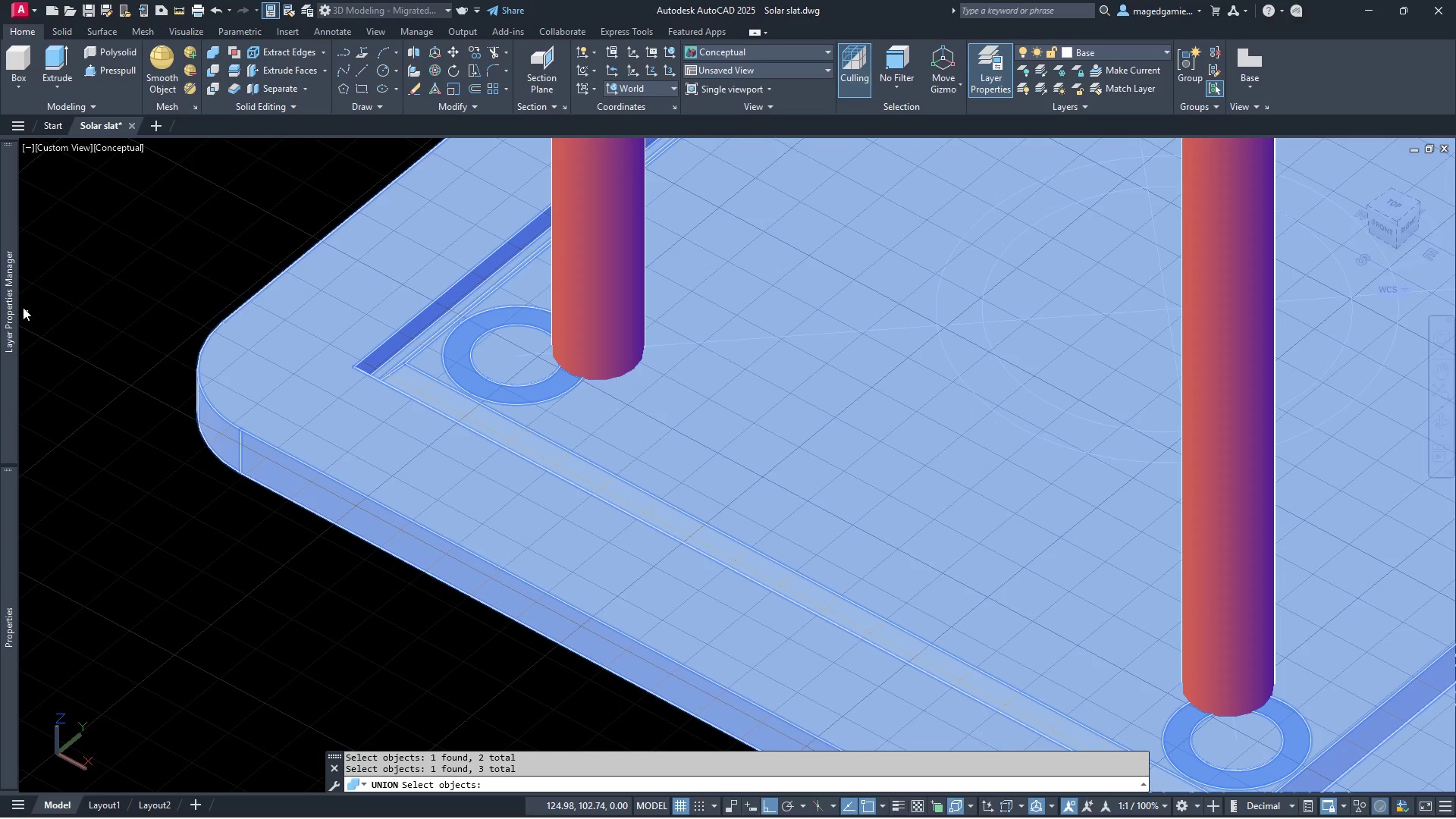 
right_click([12, 280])
 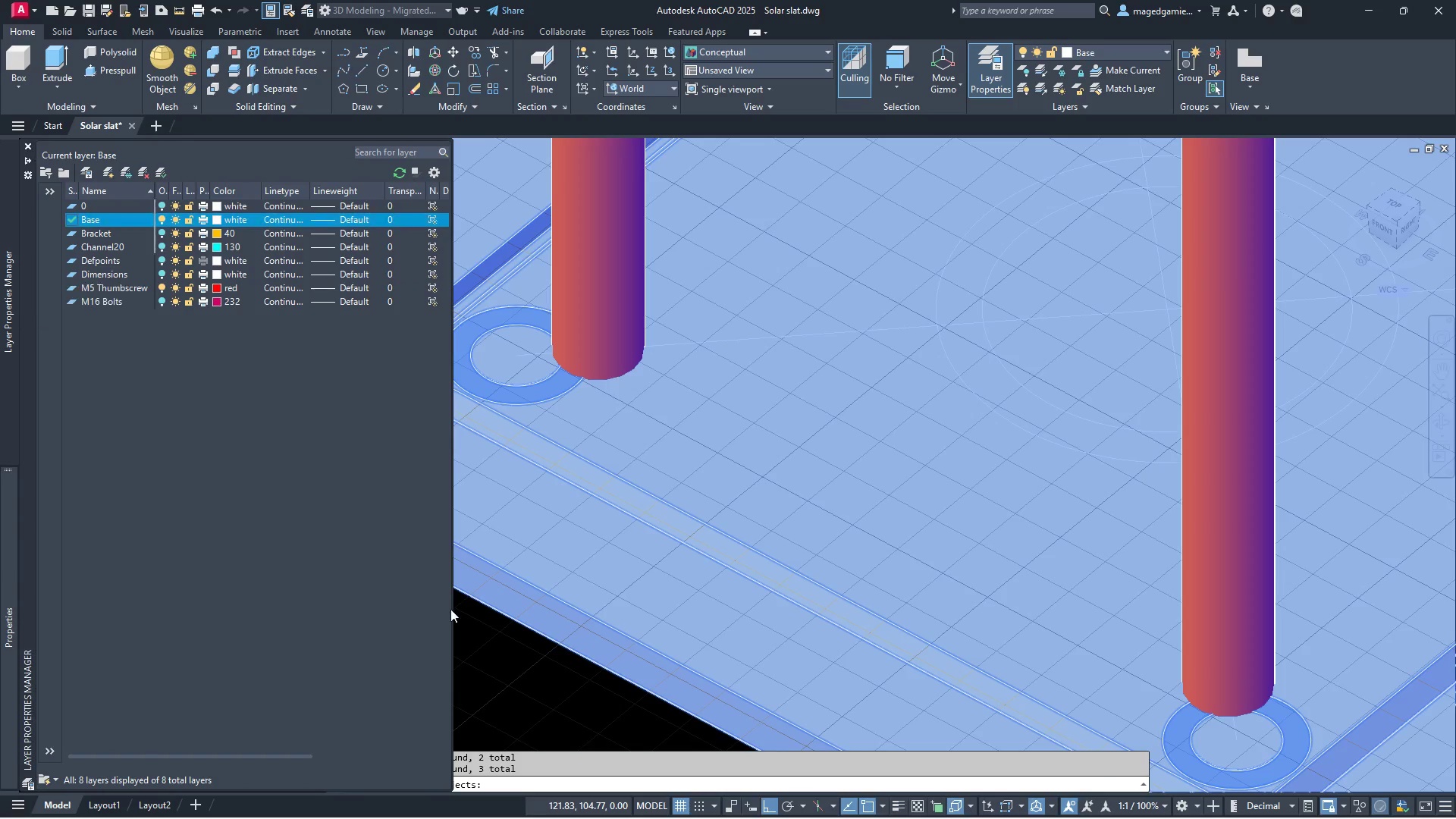 
right_click([483, 646])
 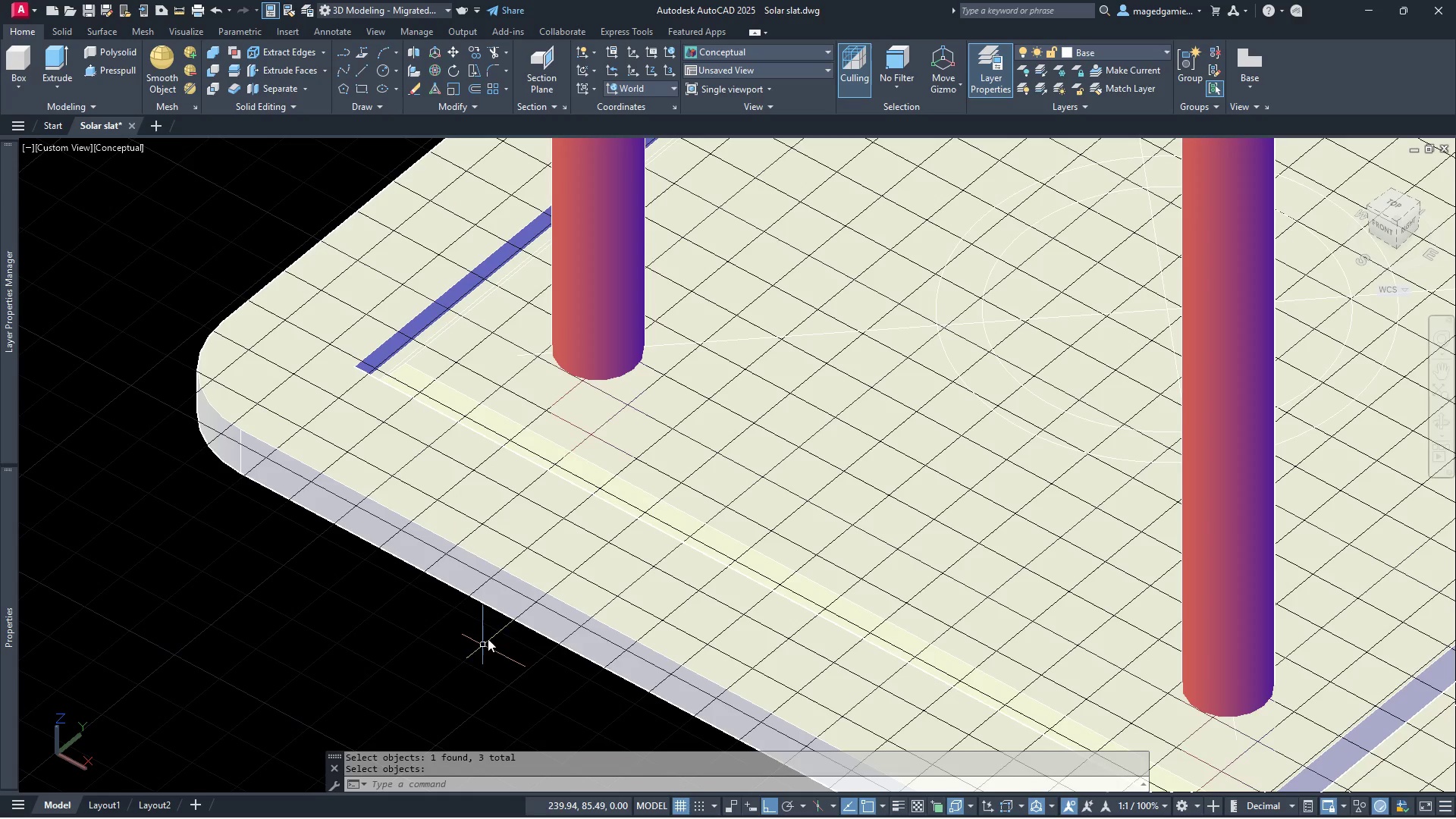 
scroll: coordinate [465, 642], scroll_direction: down, amount: 2.0
 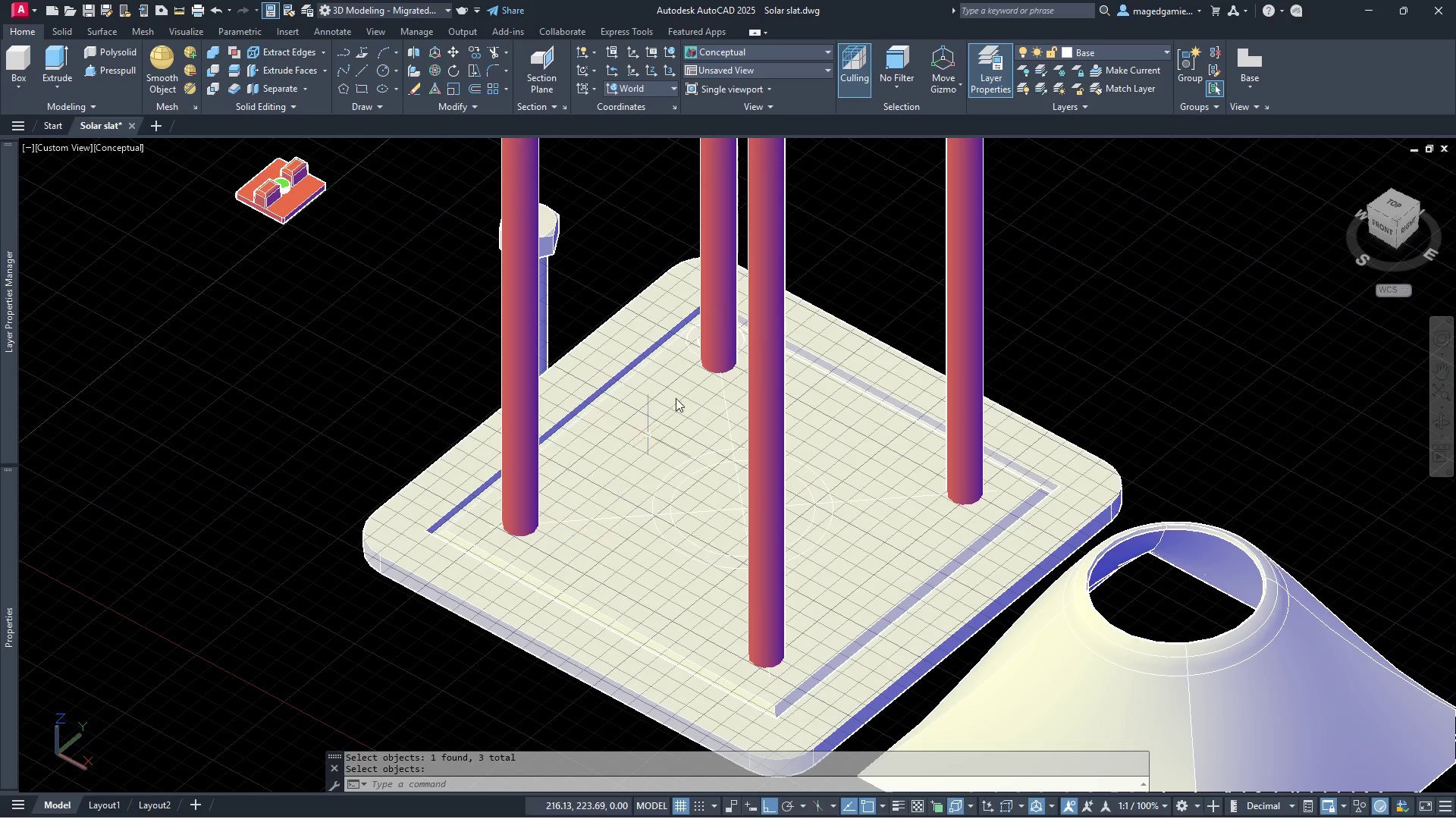 
scroll: coordinate [704, 351], scroll_direction: up, amount: 6.0
 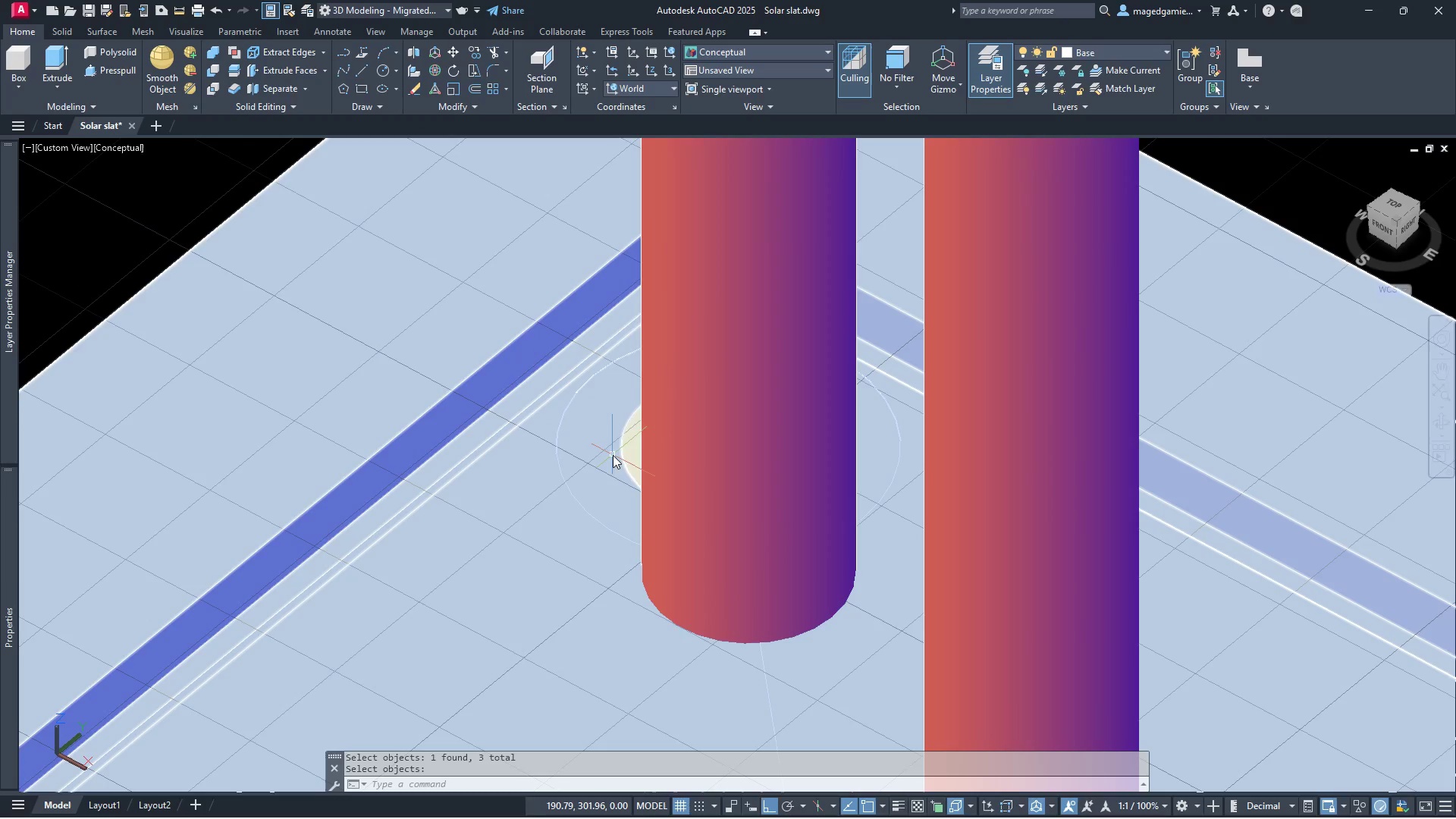 
right_click([415, 323])
 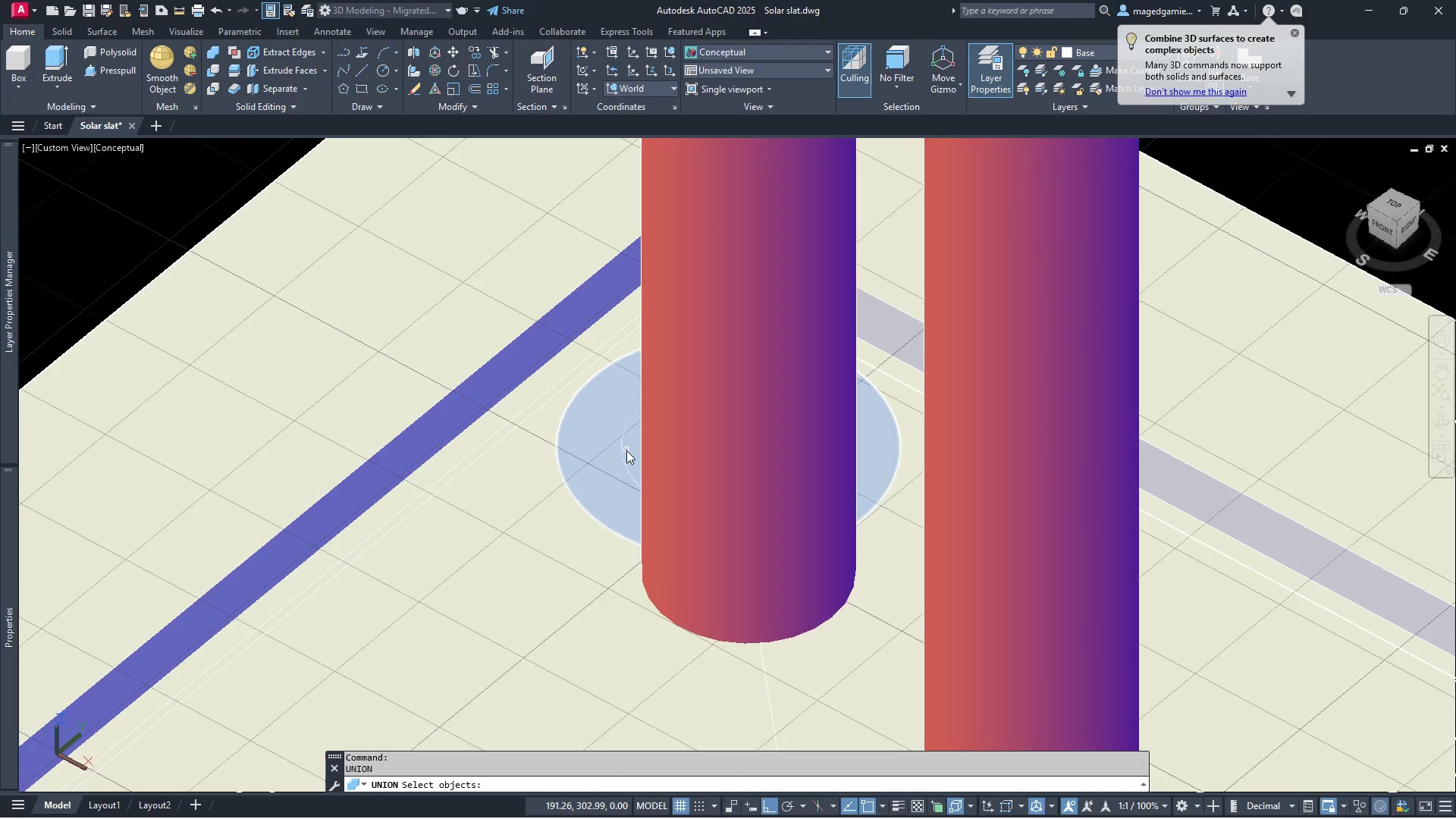 
left_click([629, 450])
 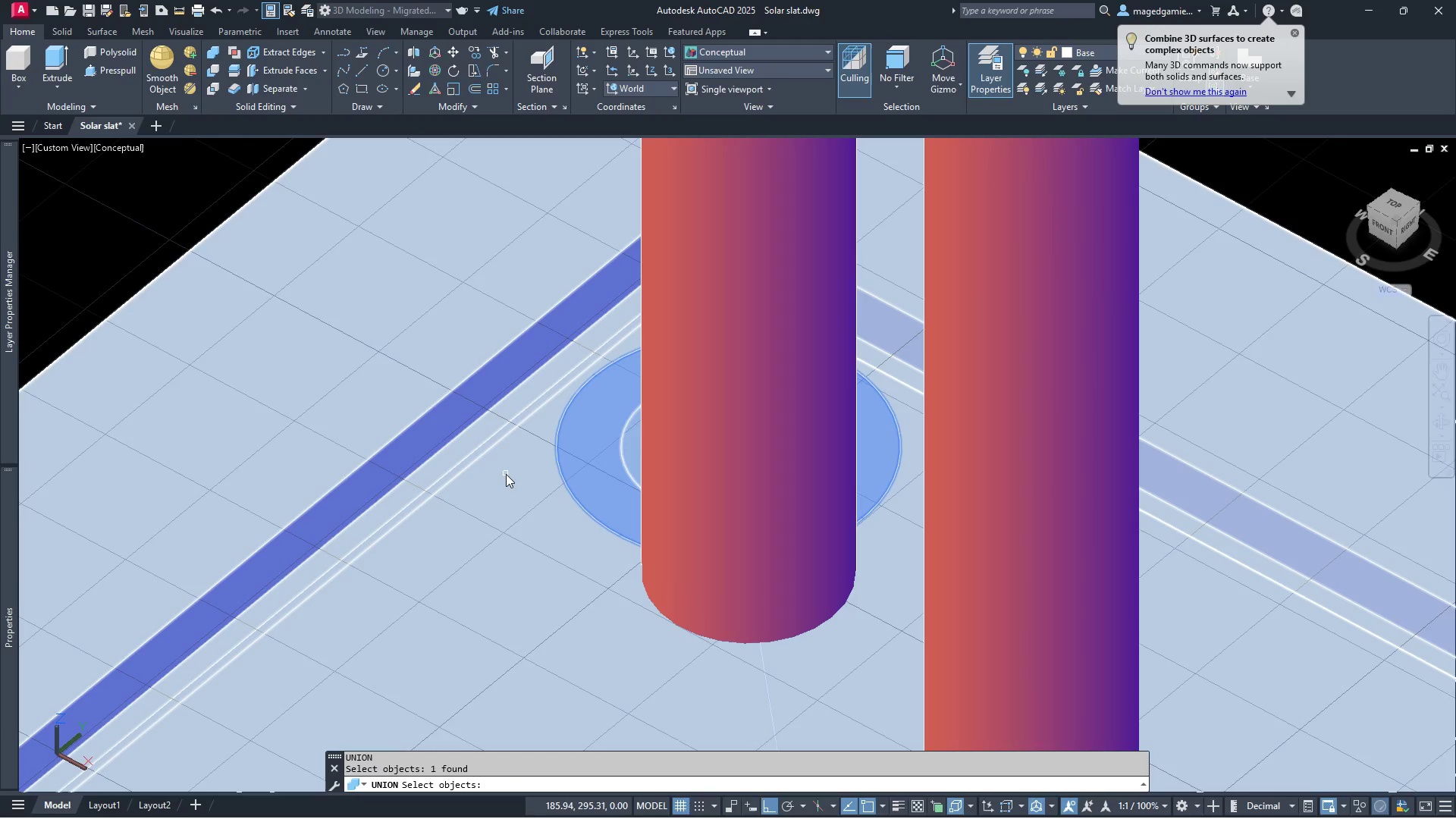 
left_click([506, 474])
 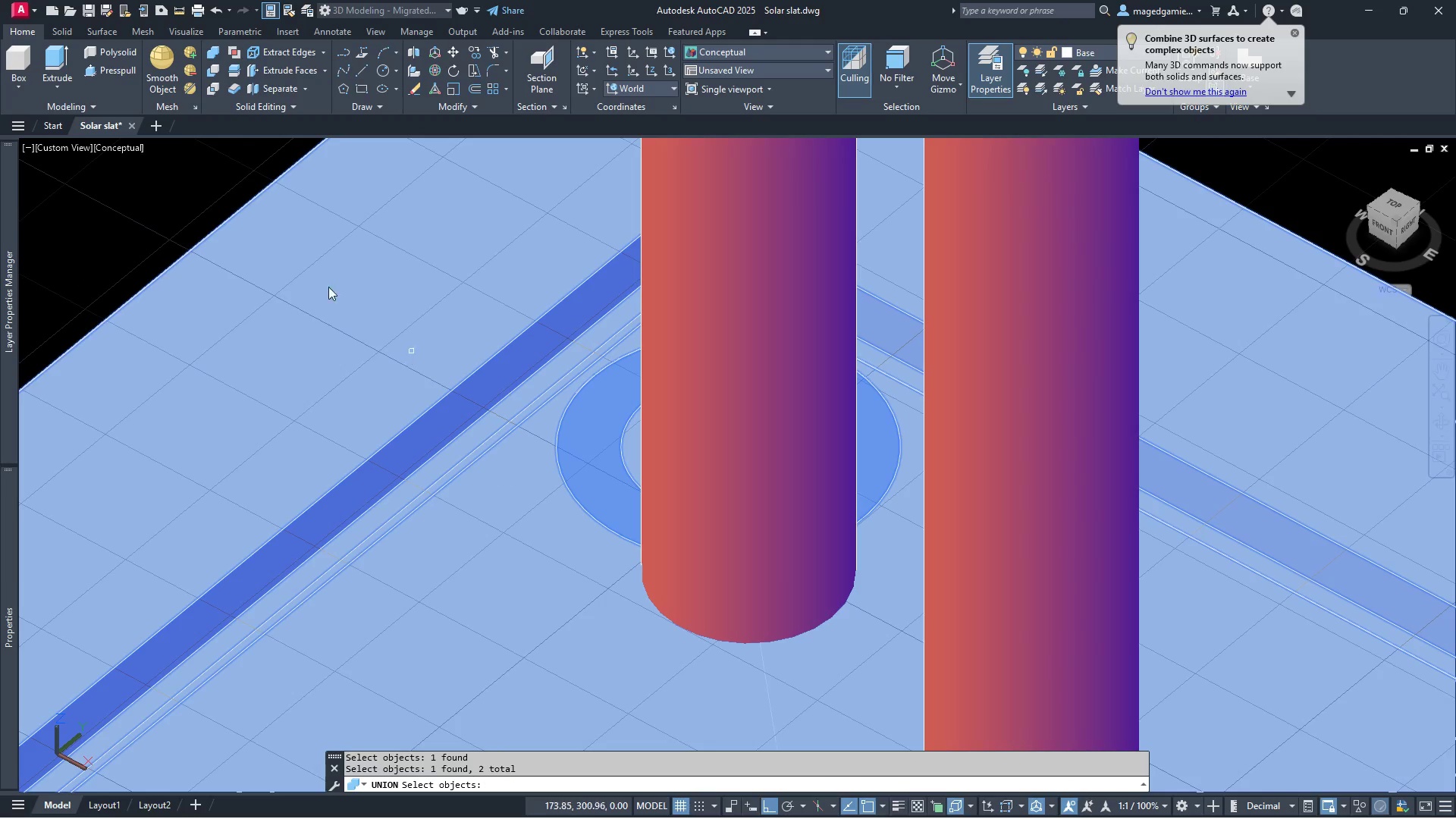 
right_click([270, 253])
 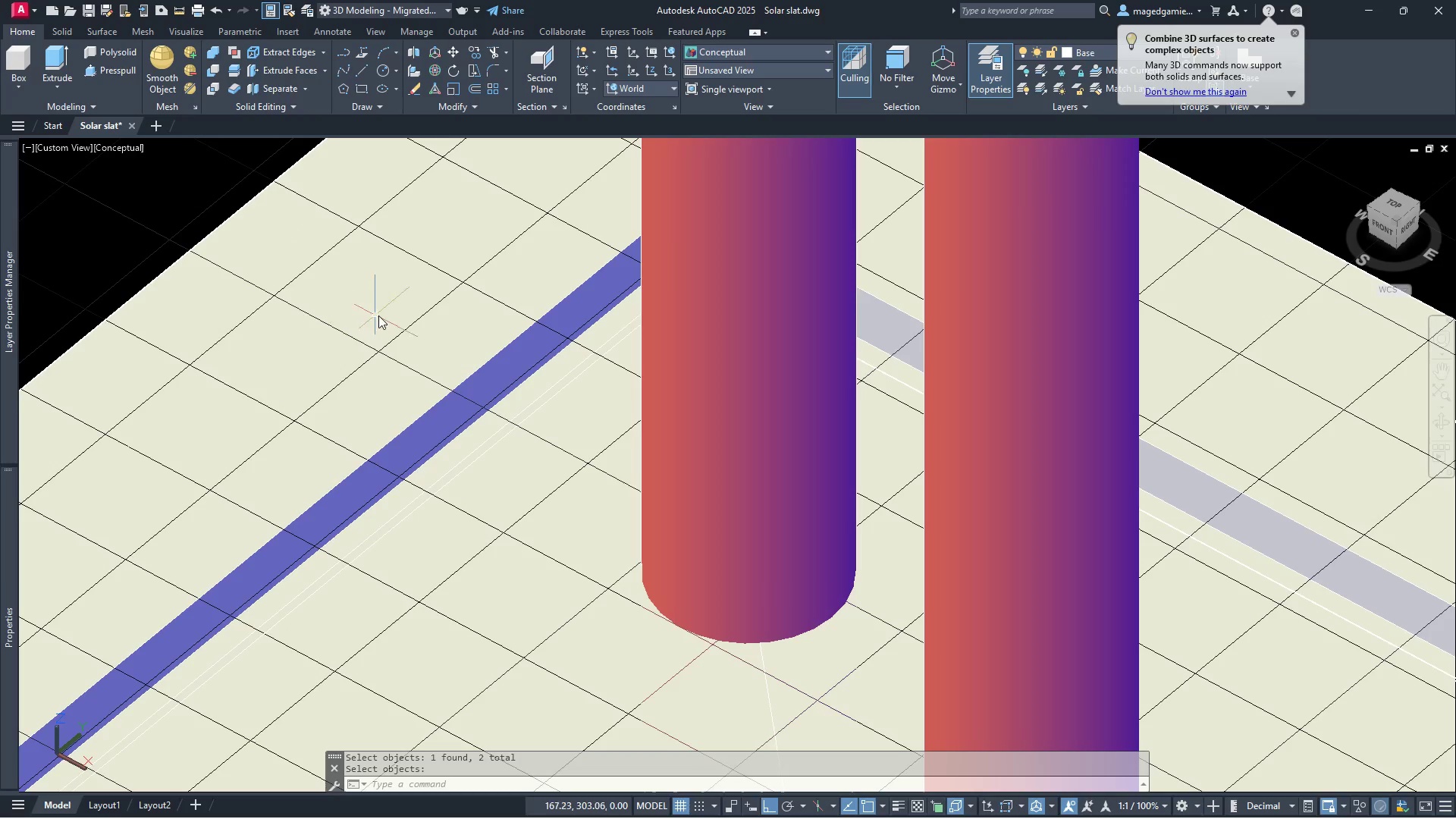 
scroll: coordinate [378, 270], scroll_direction: down, amount: 3.0
 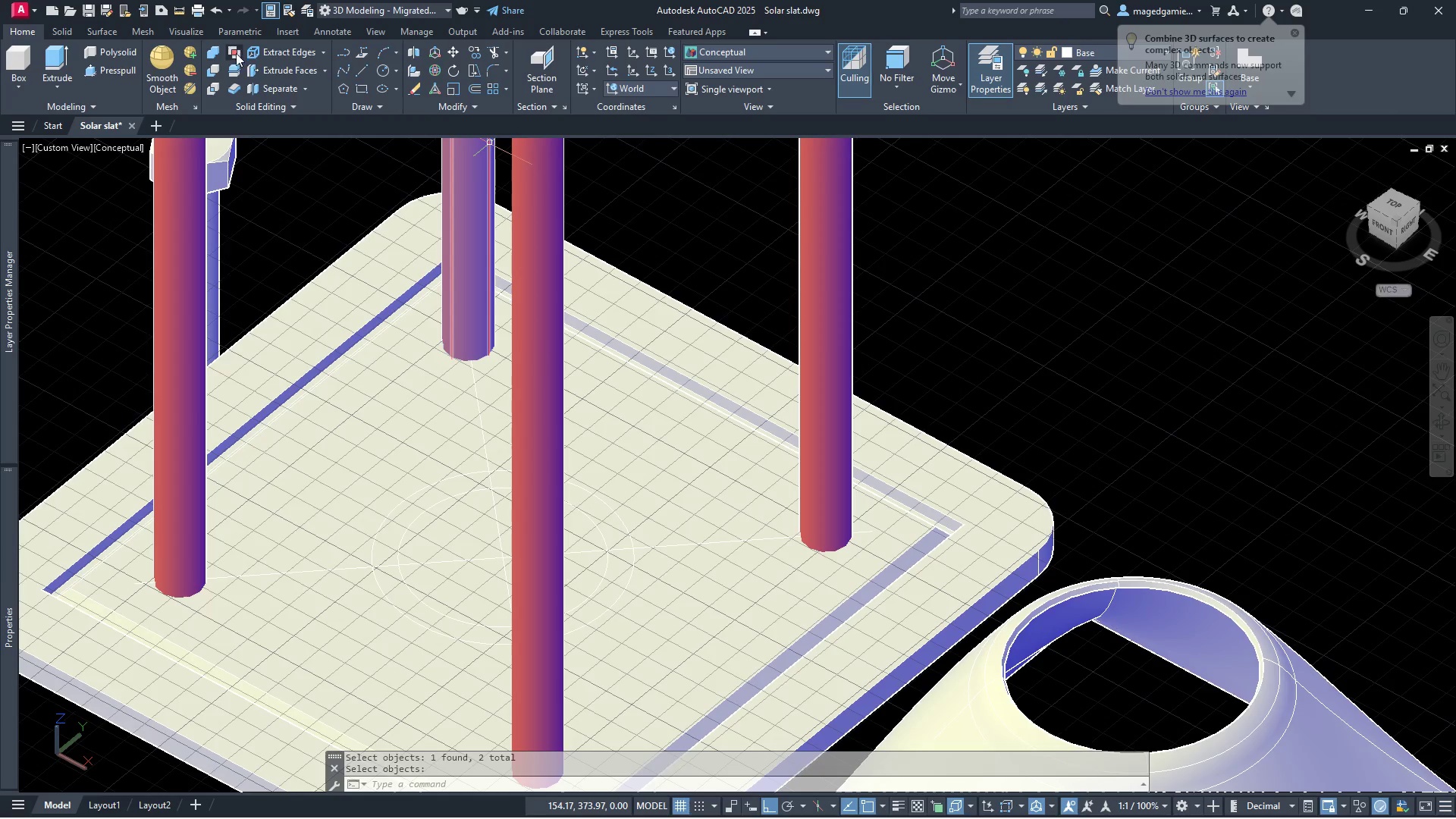 
left_click([212, 70])
 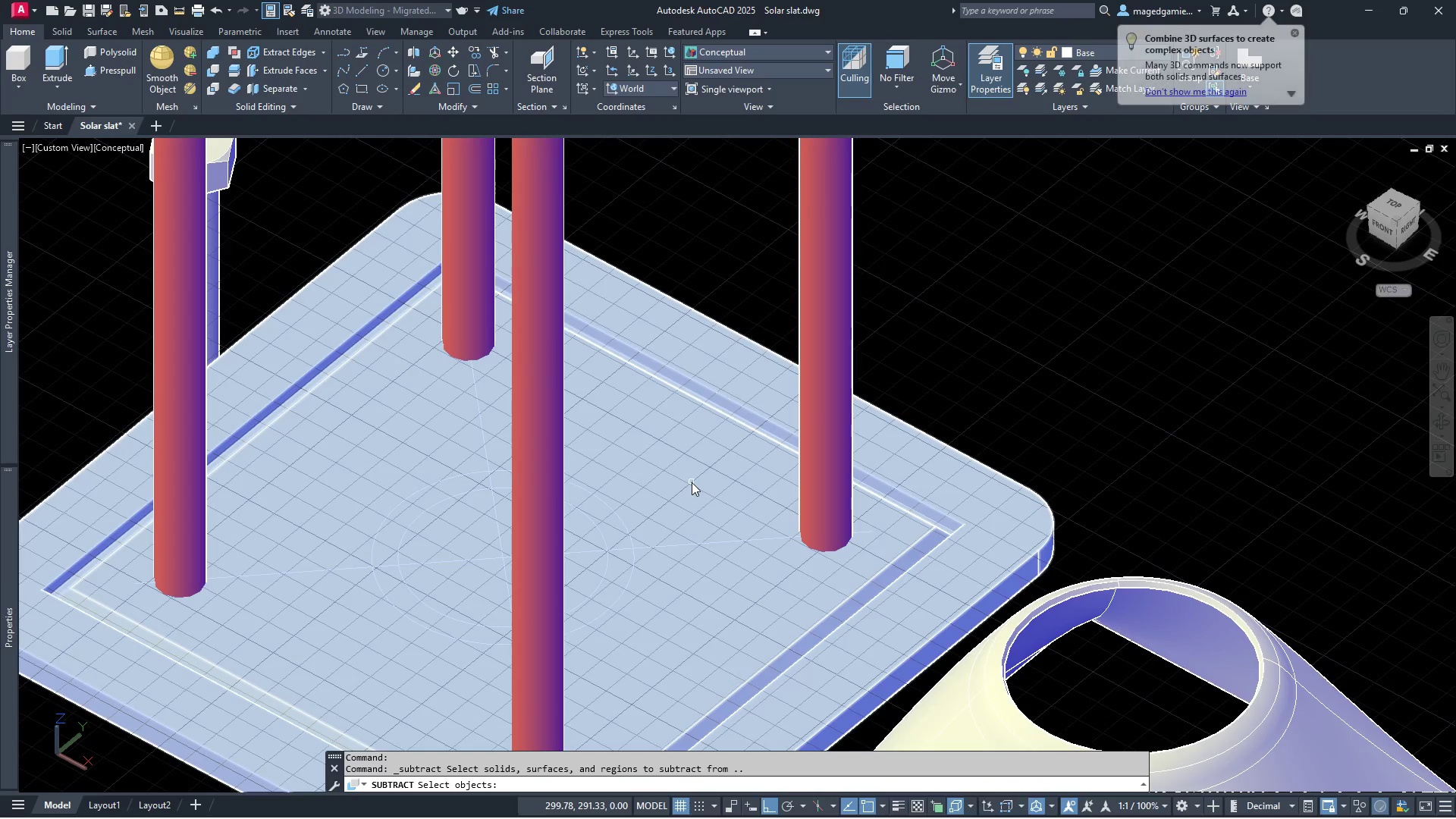 
left_click([692, 482])
 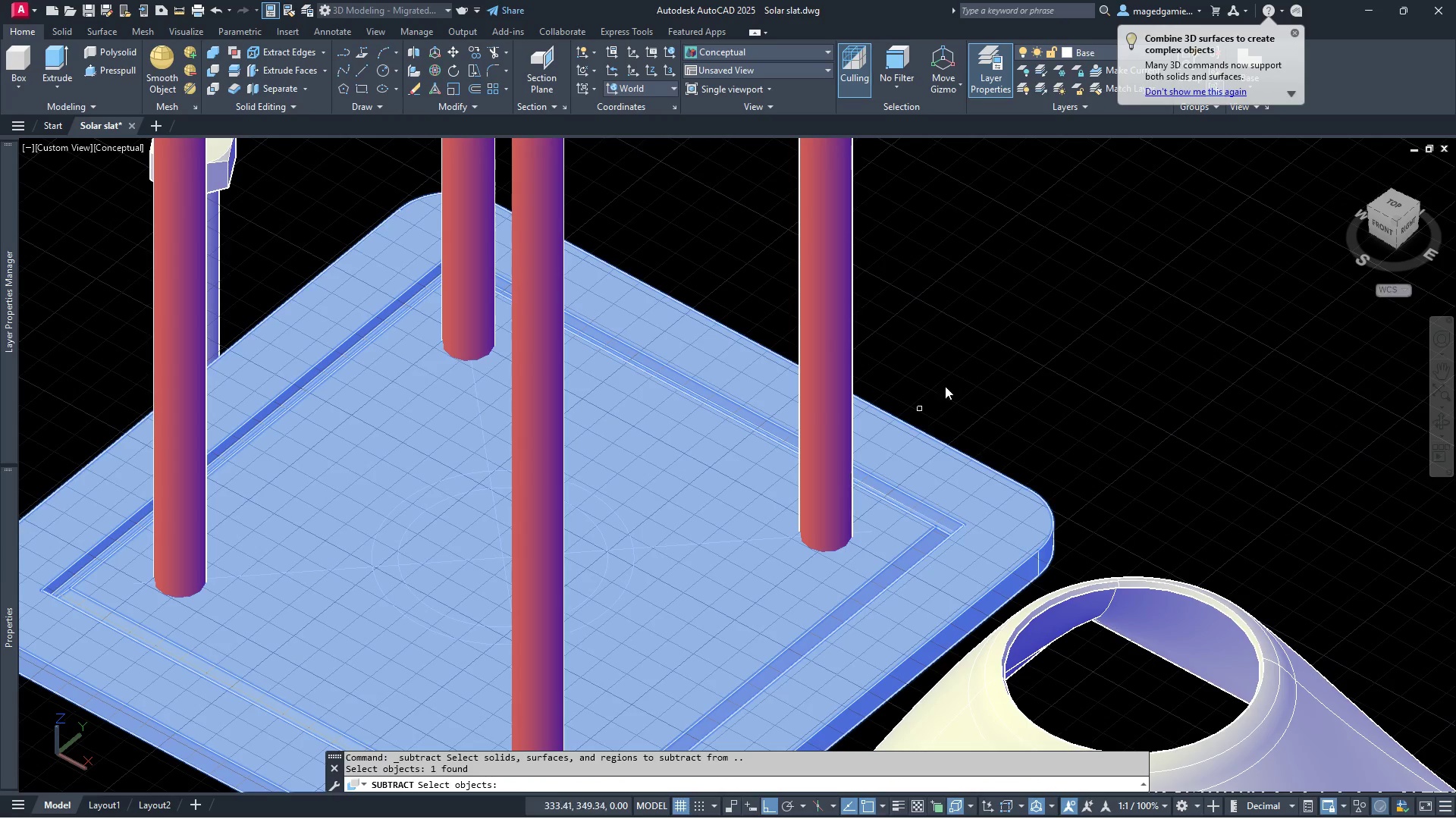 
right_click([962, 337])
 